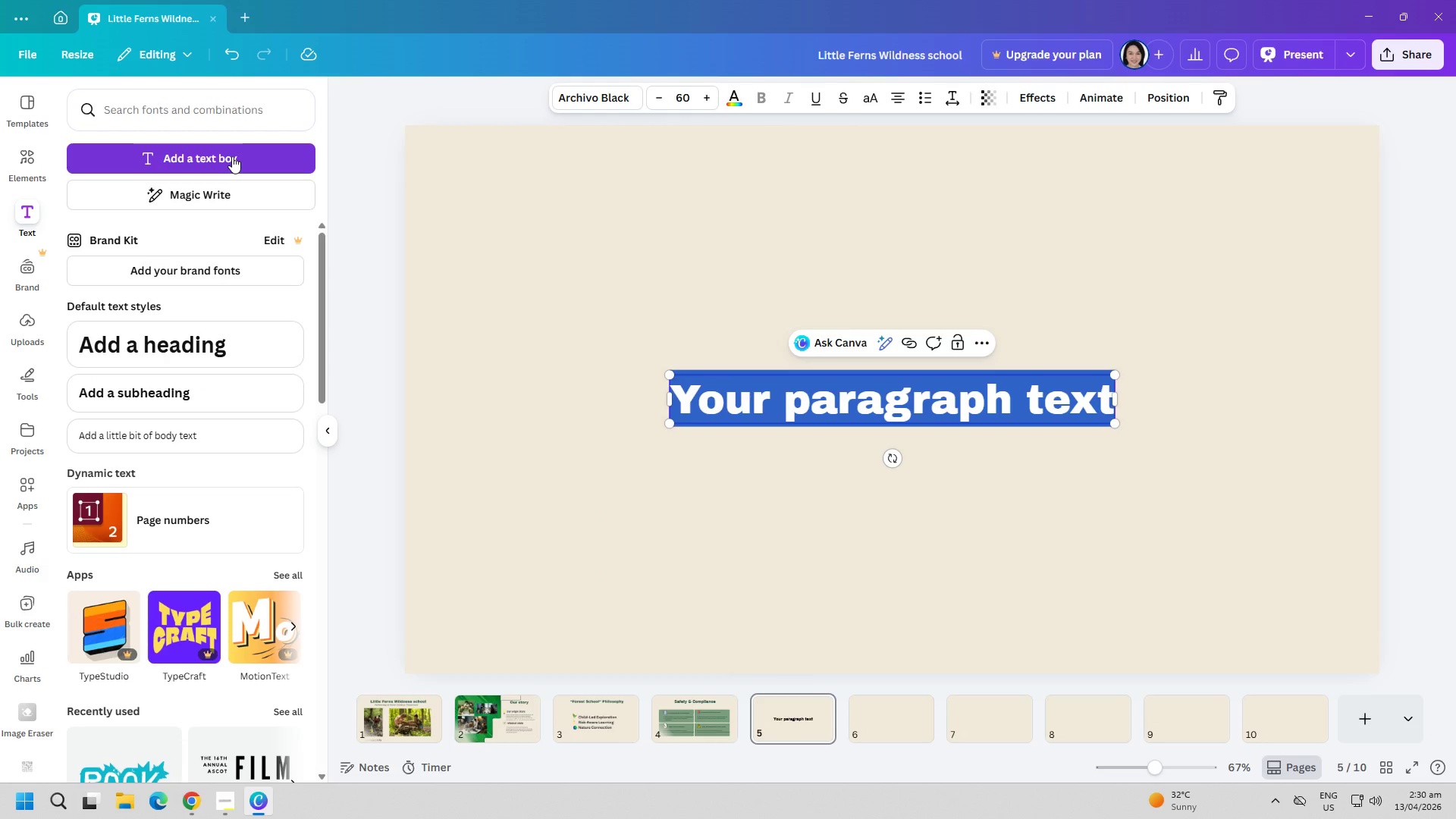 
type(Activity Breakdown)
 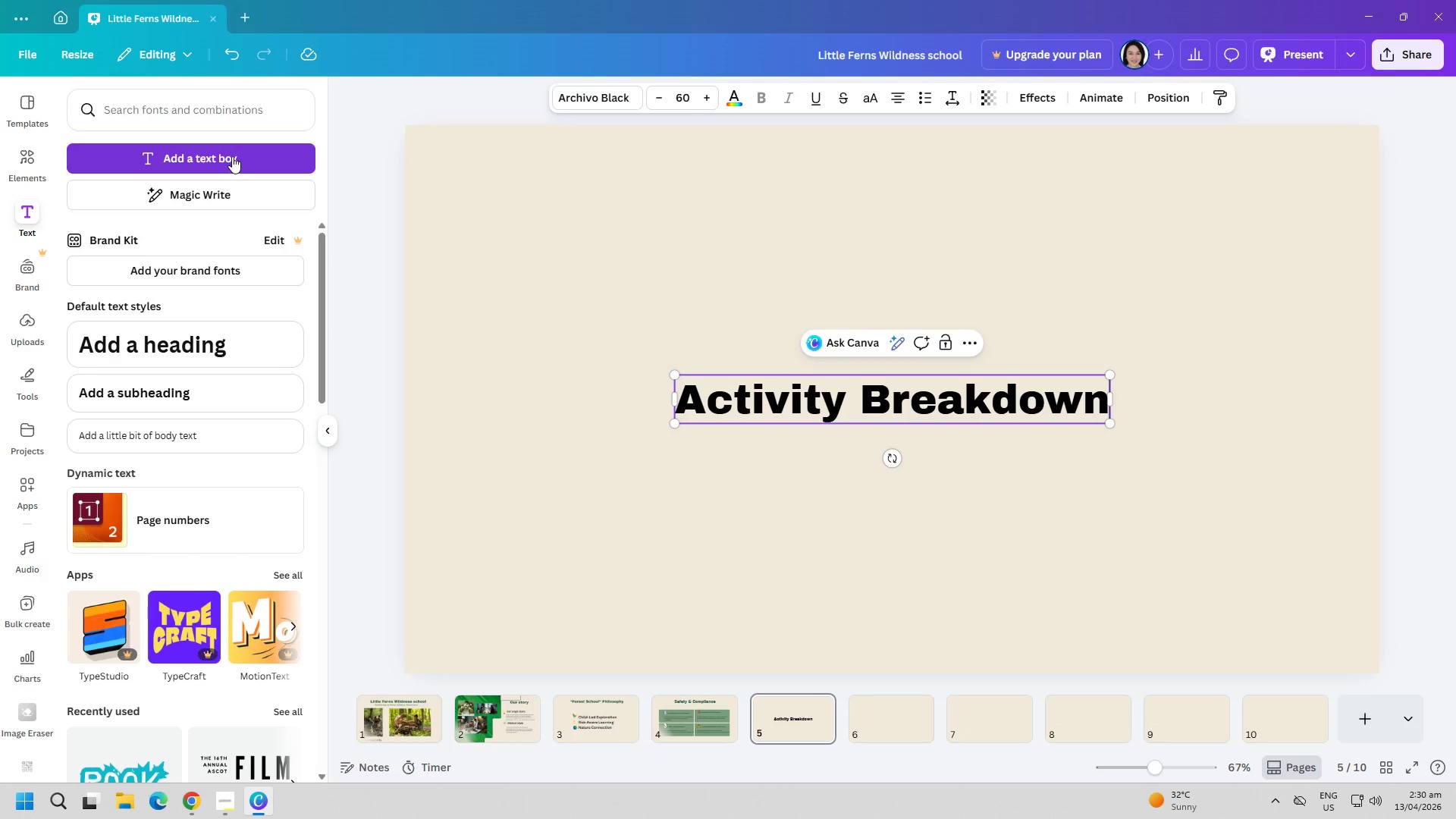 
key(Control+ControlLeft)
 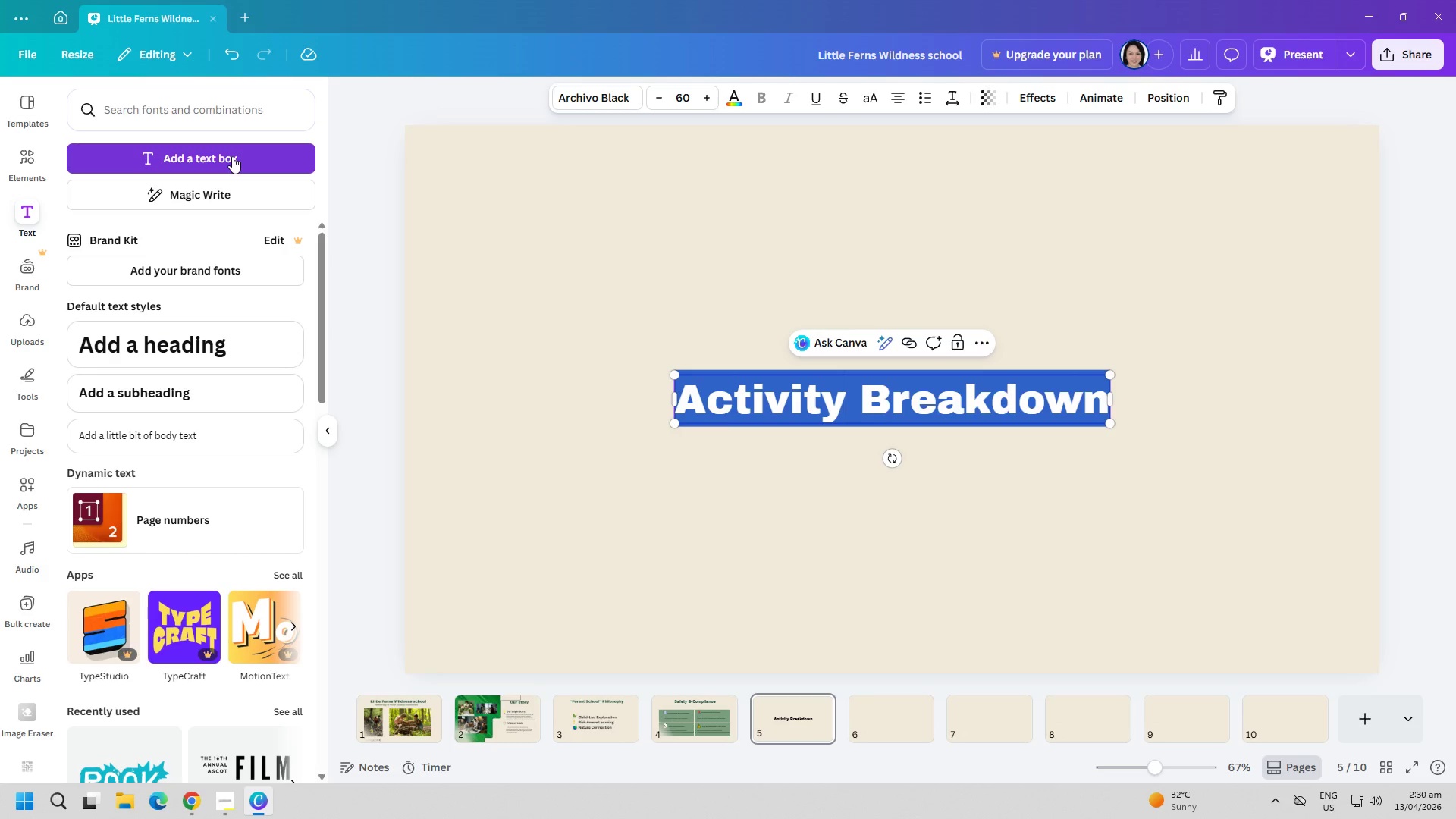 
key(Control+A)
 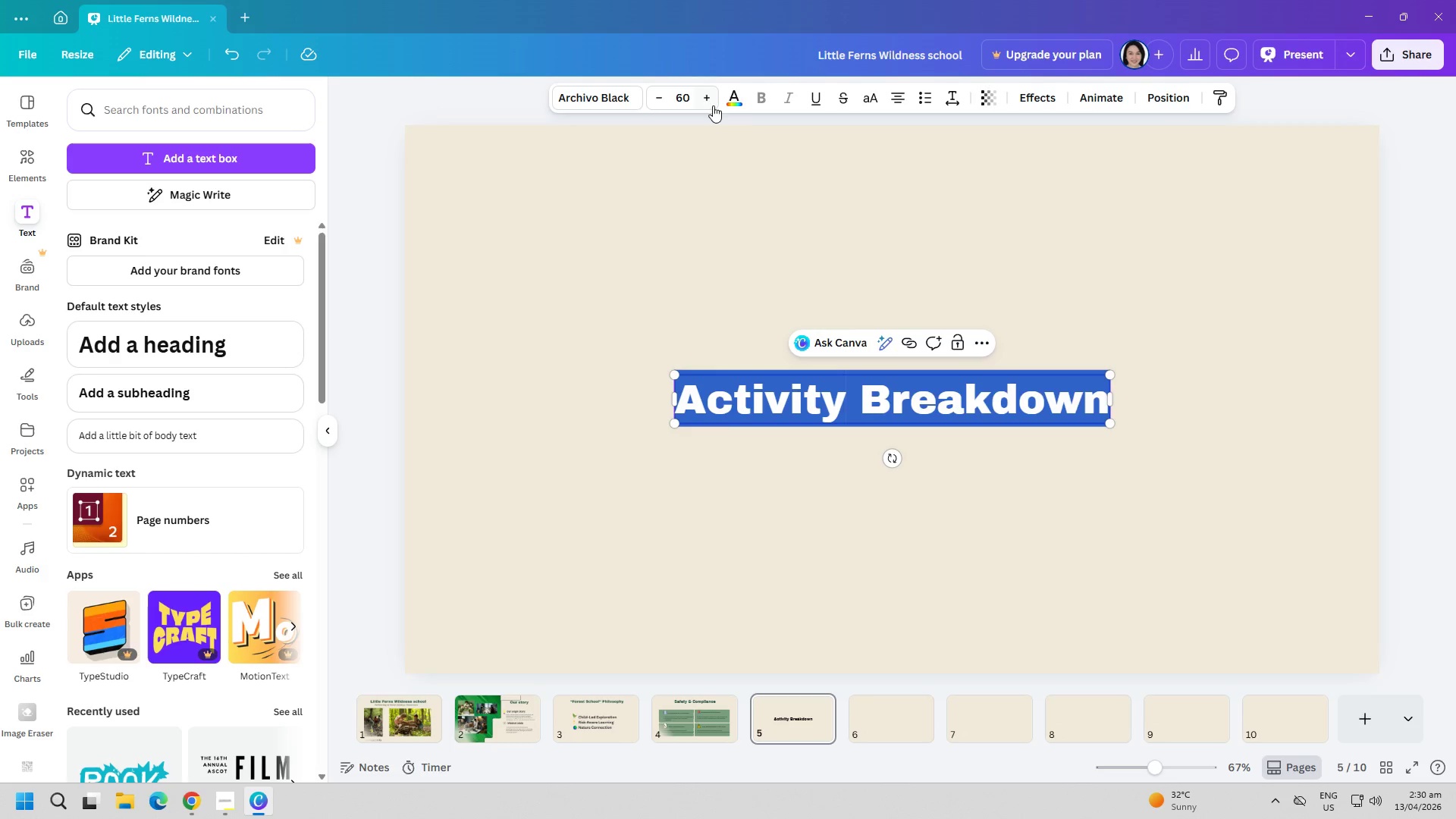 
left_click([733, 96])
 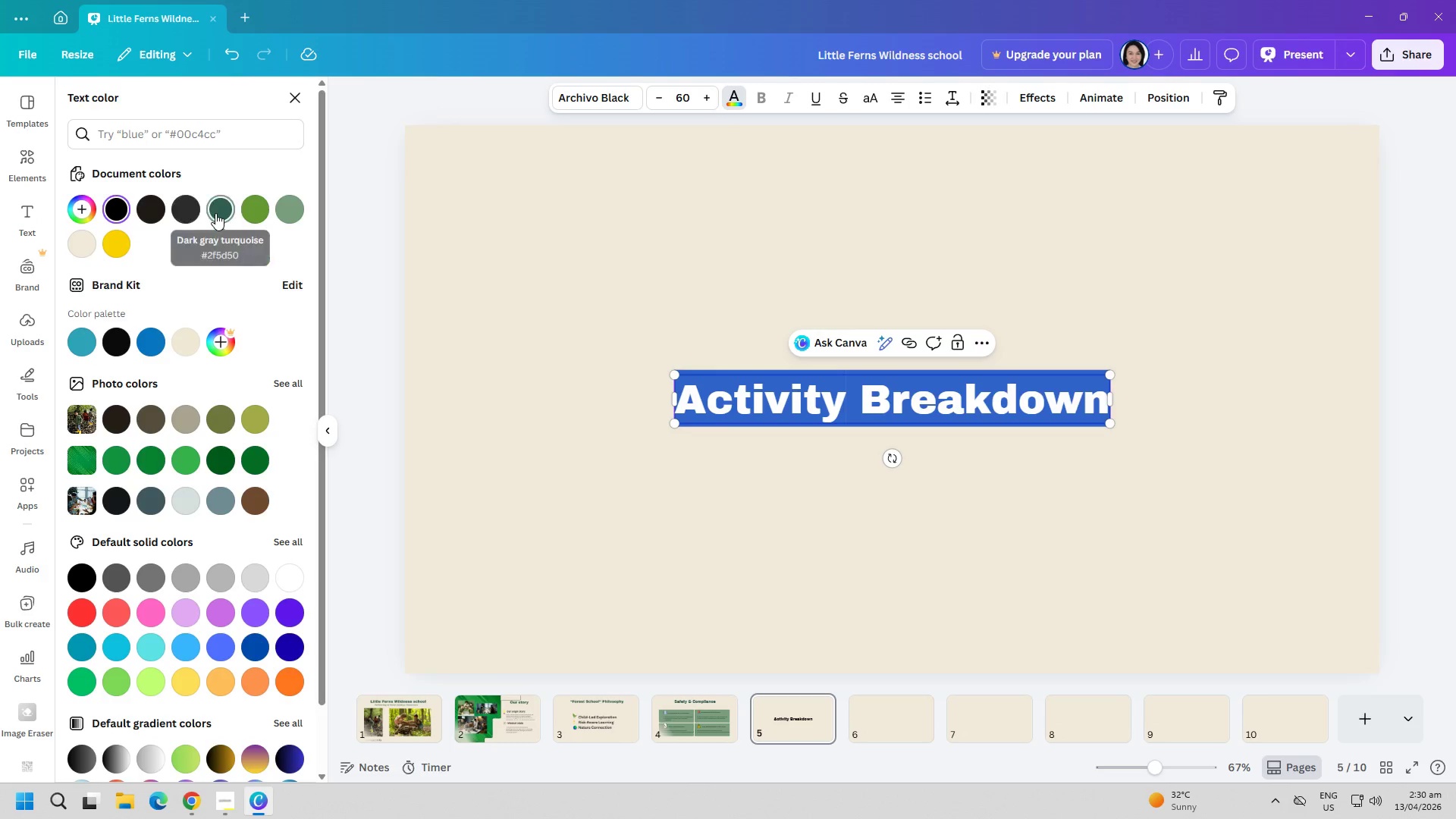 
left_click([215, 213])
 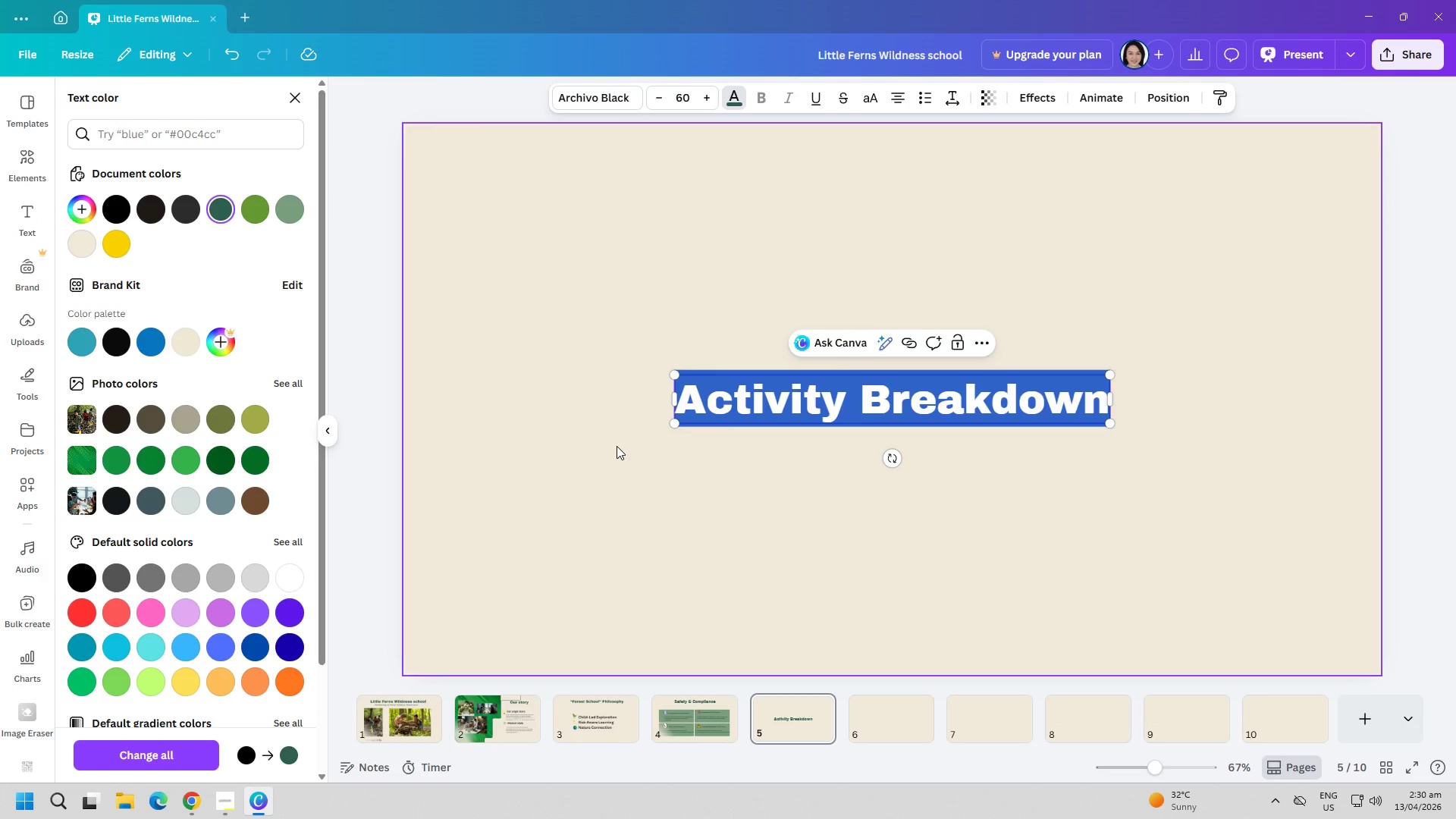 
left_click([617, 446])
 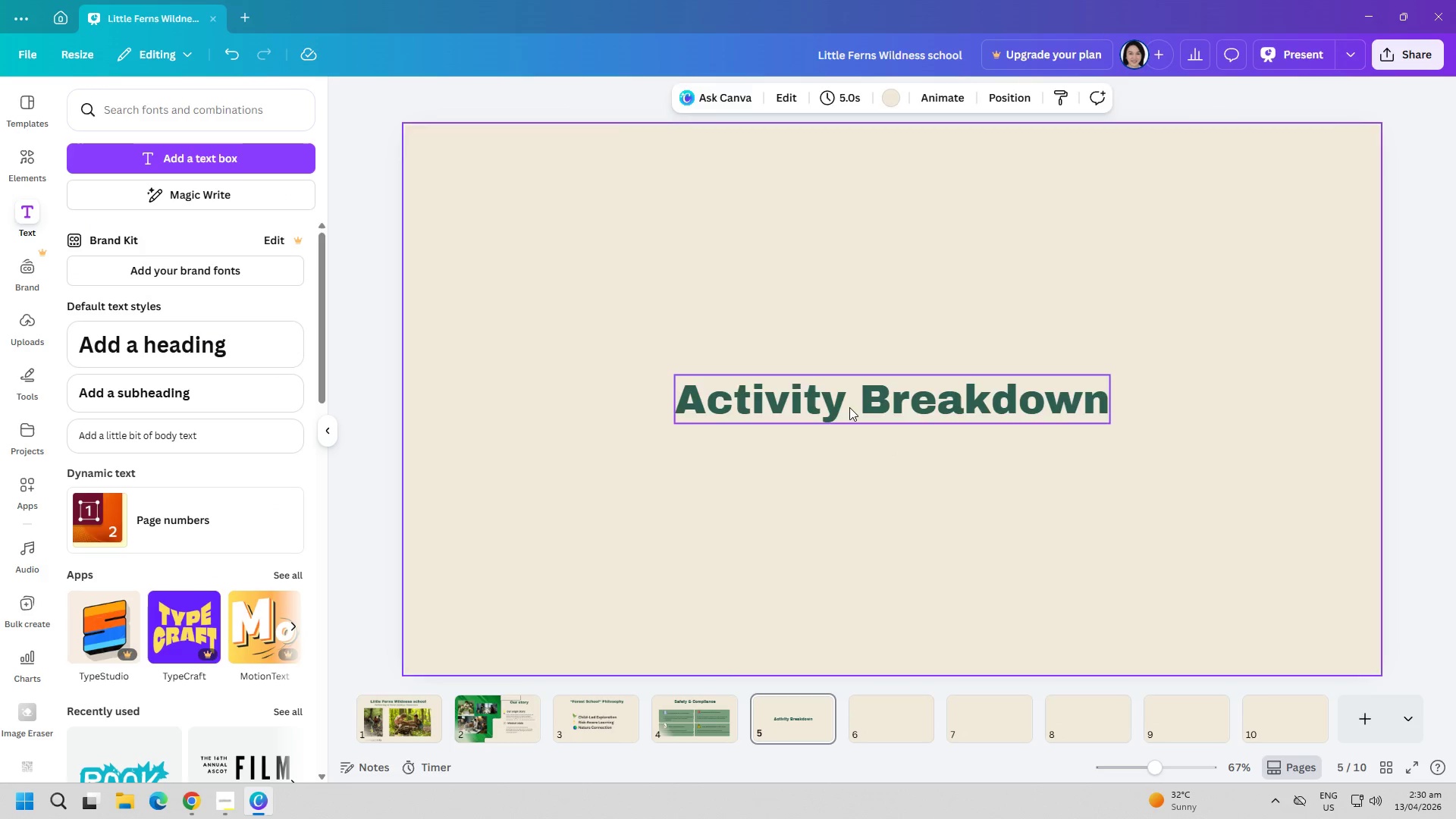 
left_click_drag(start_coordinate=[849, 406], to_coordinate=[838, 209])
 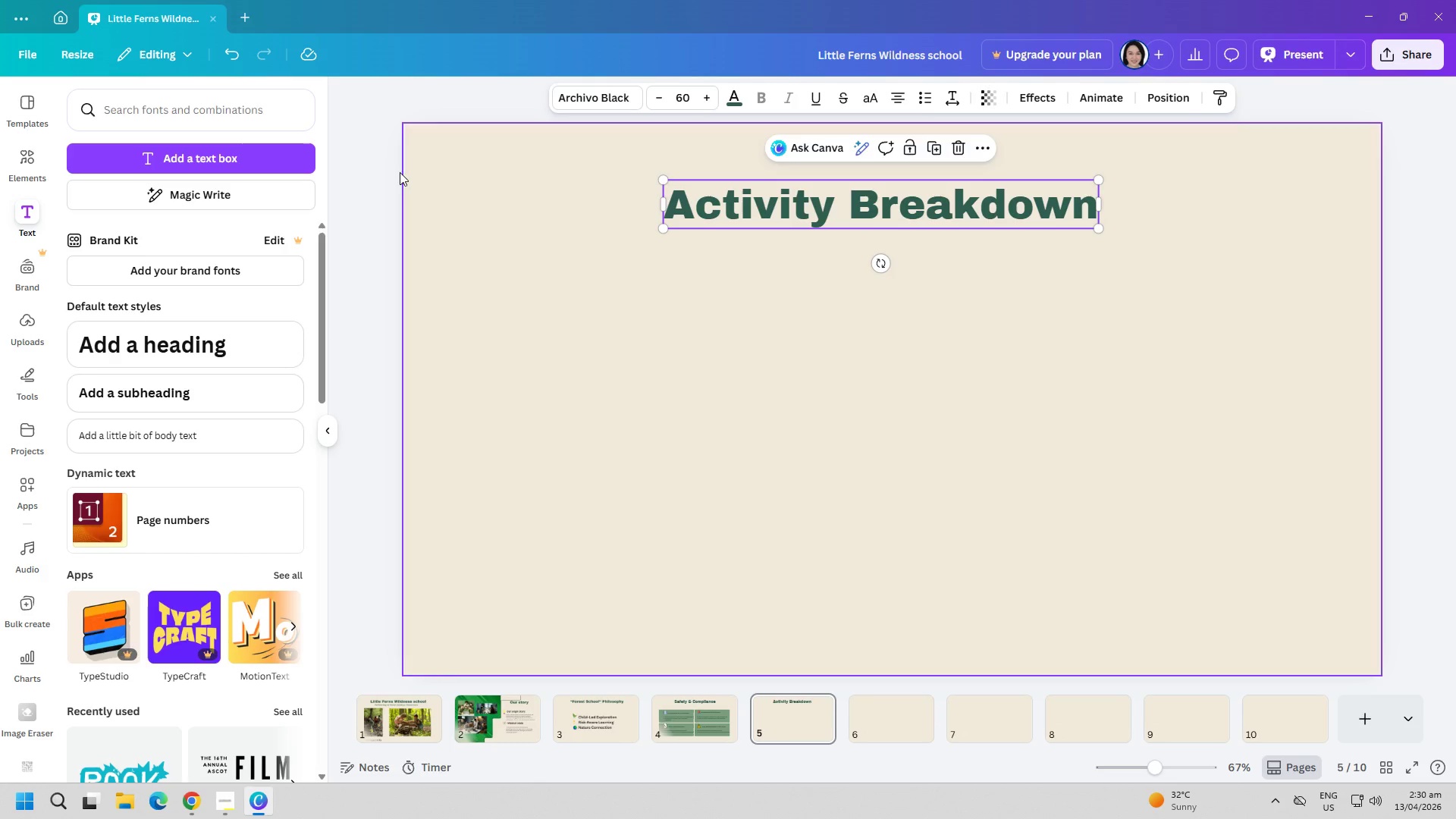 
left_click([215, 162])
 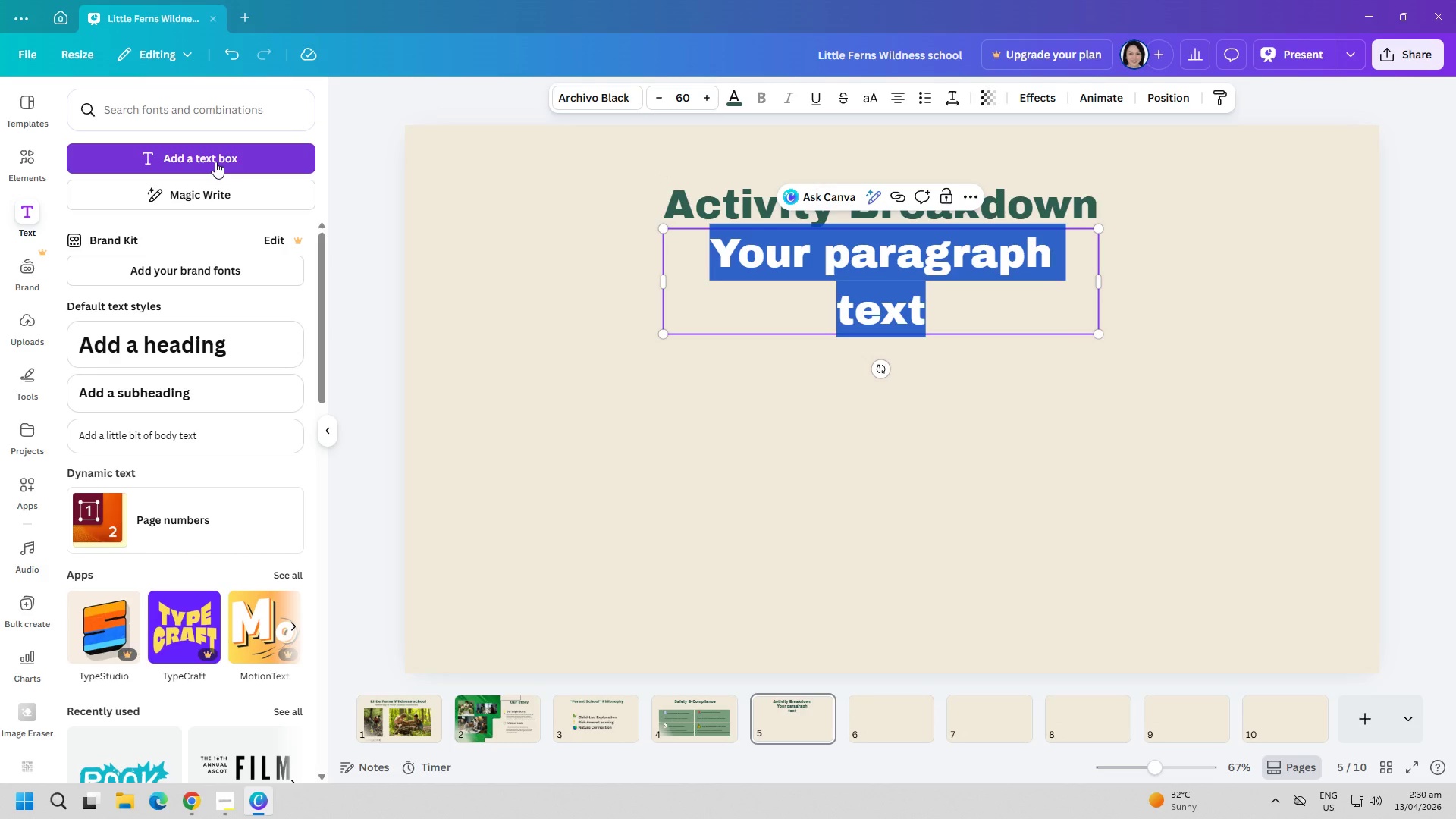 
type(Nature walks)
 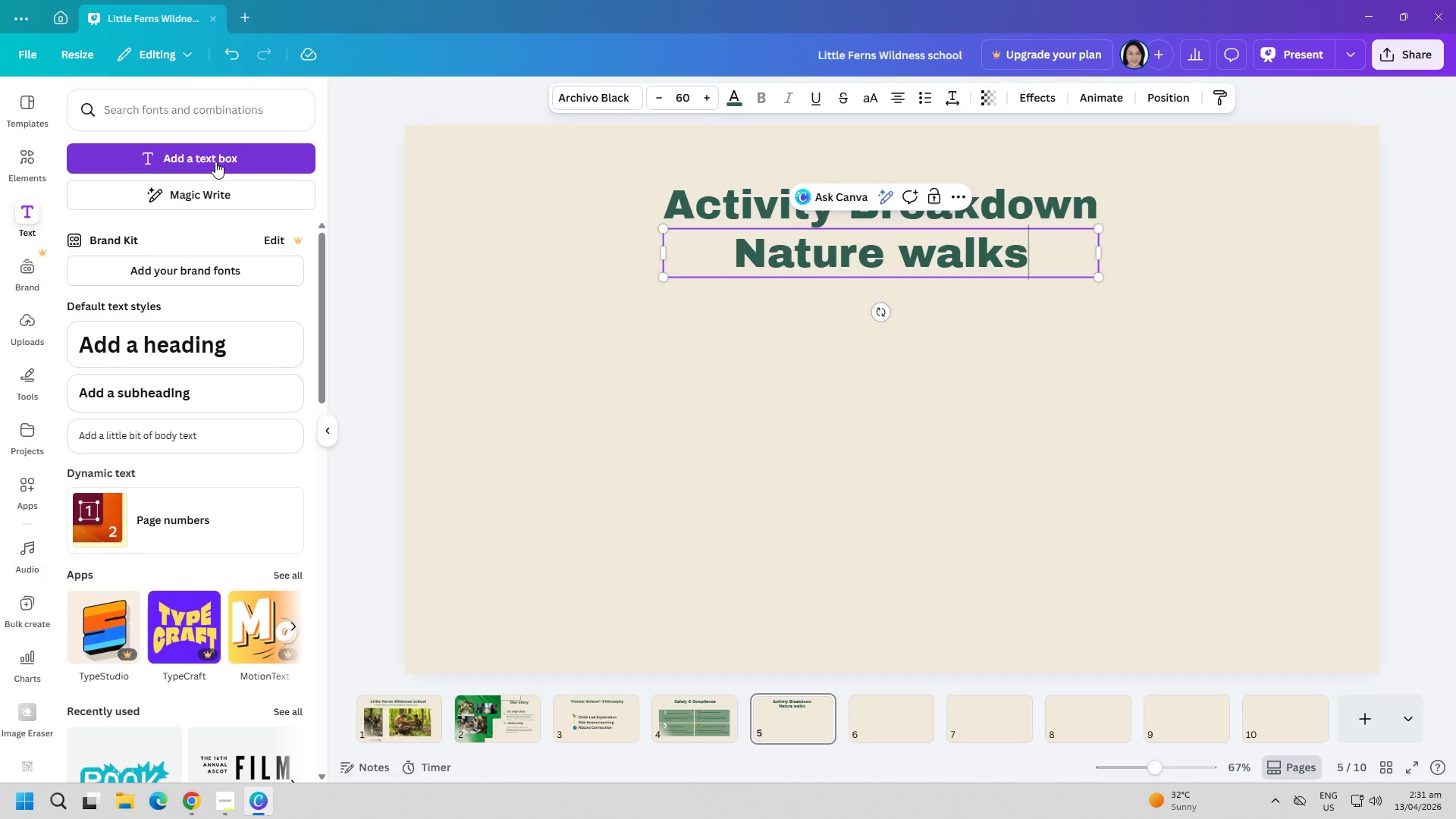 
key(Space)
 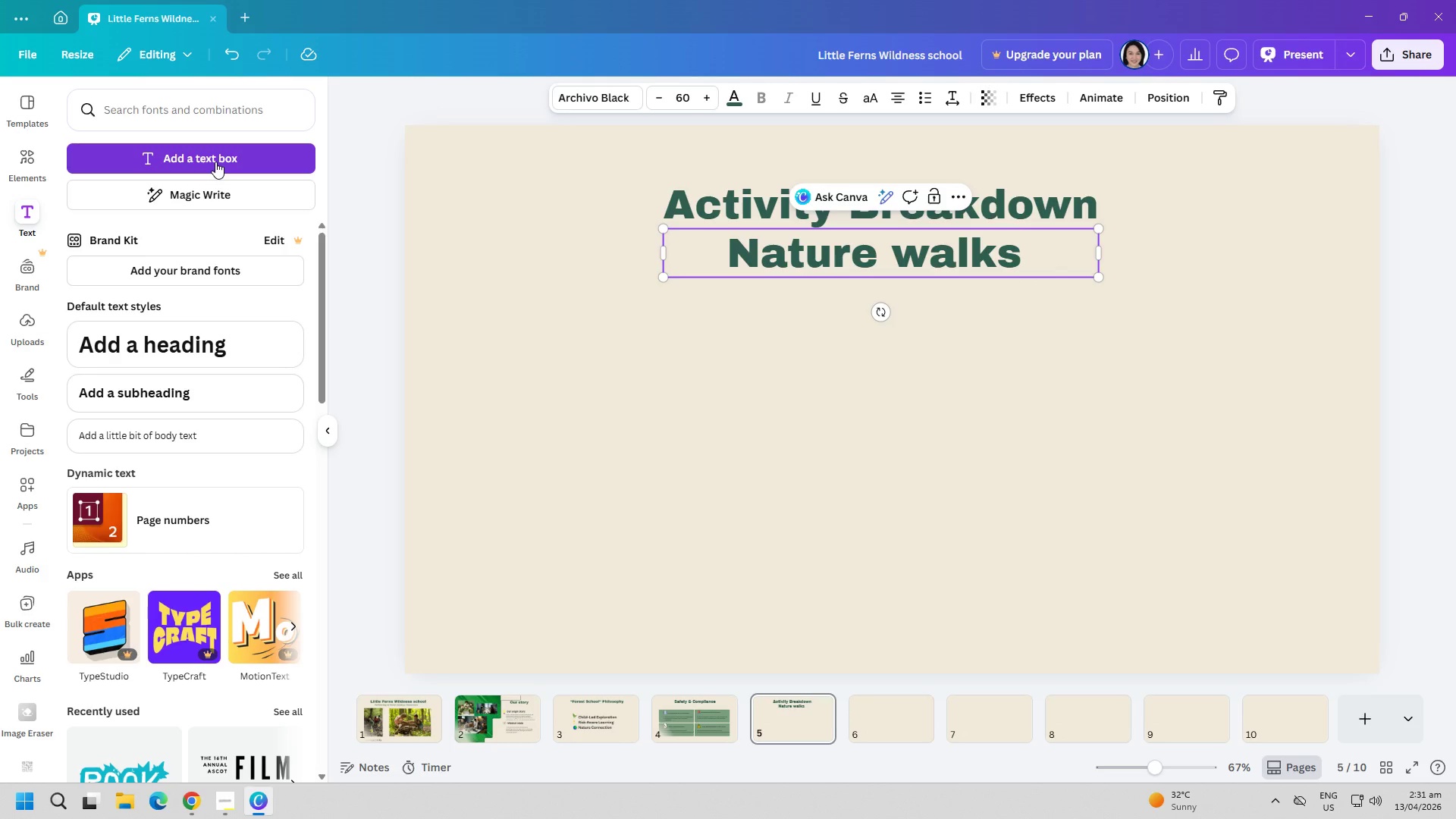 
wait(6.58)
 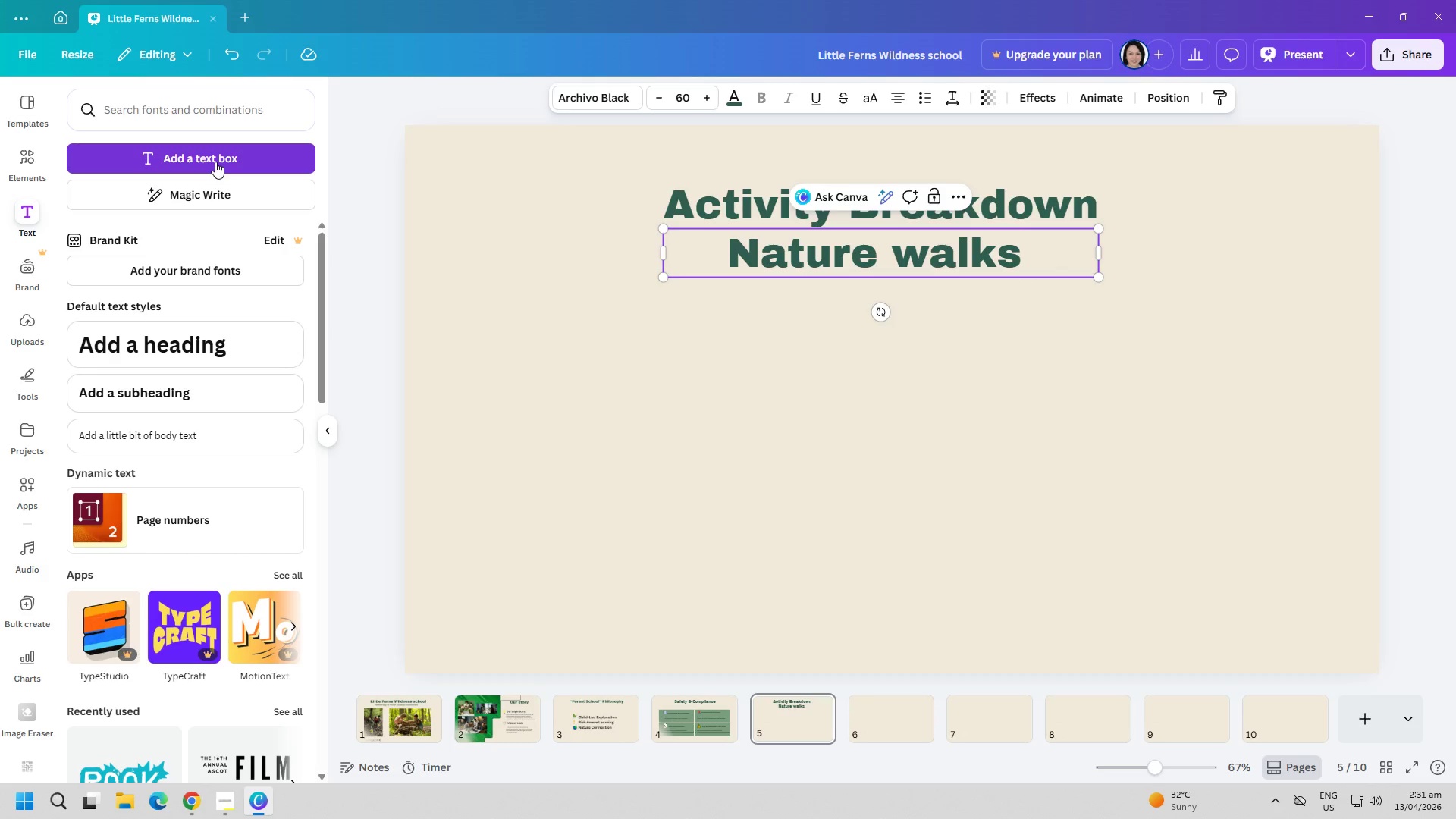 
key(Control+ControlLeft)
 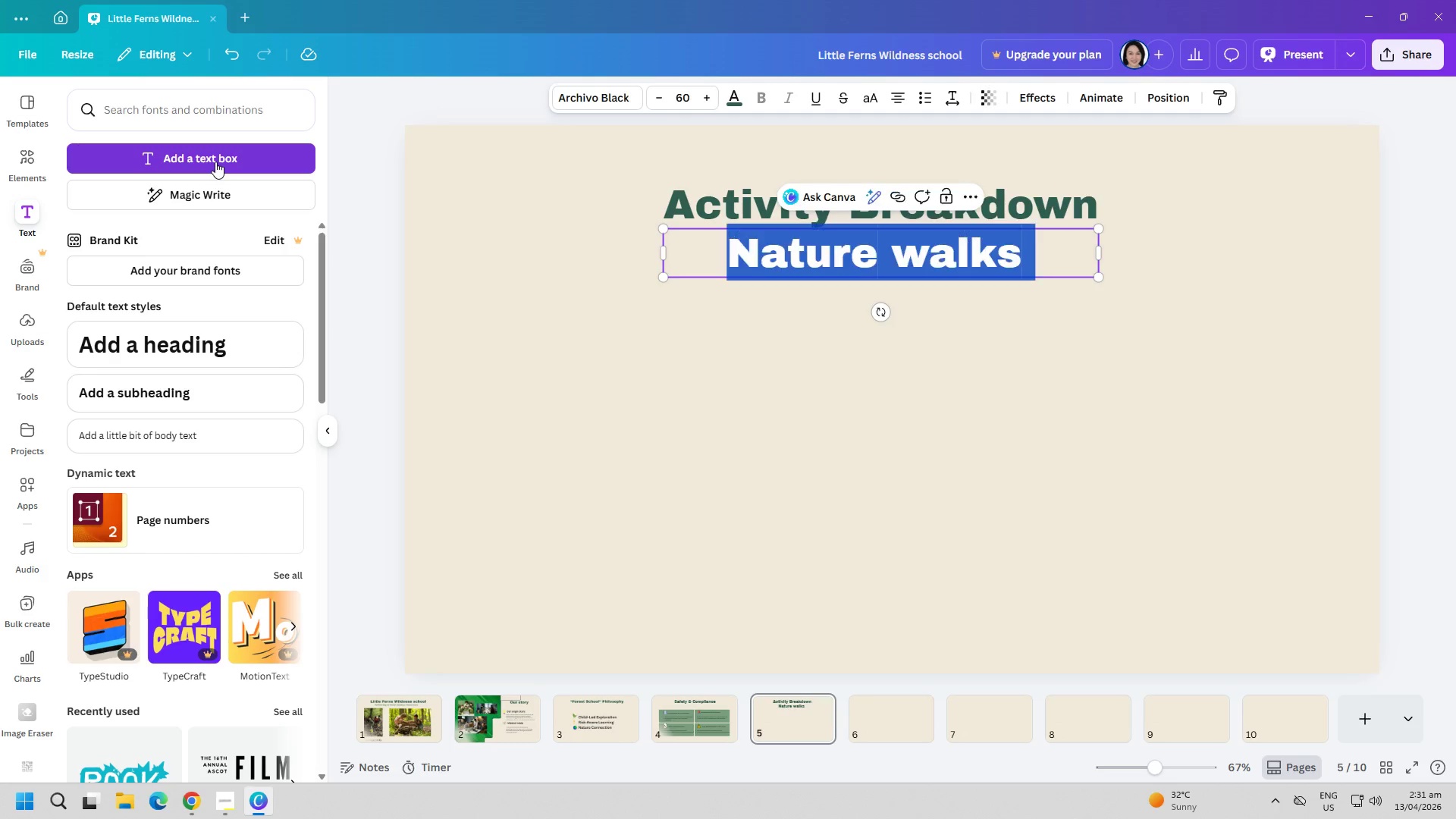 
key(Control+A)
 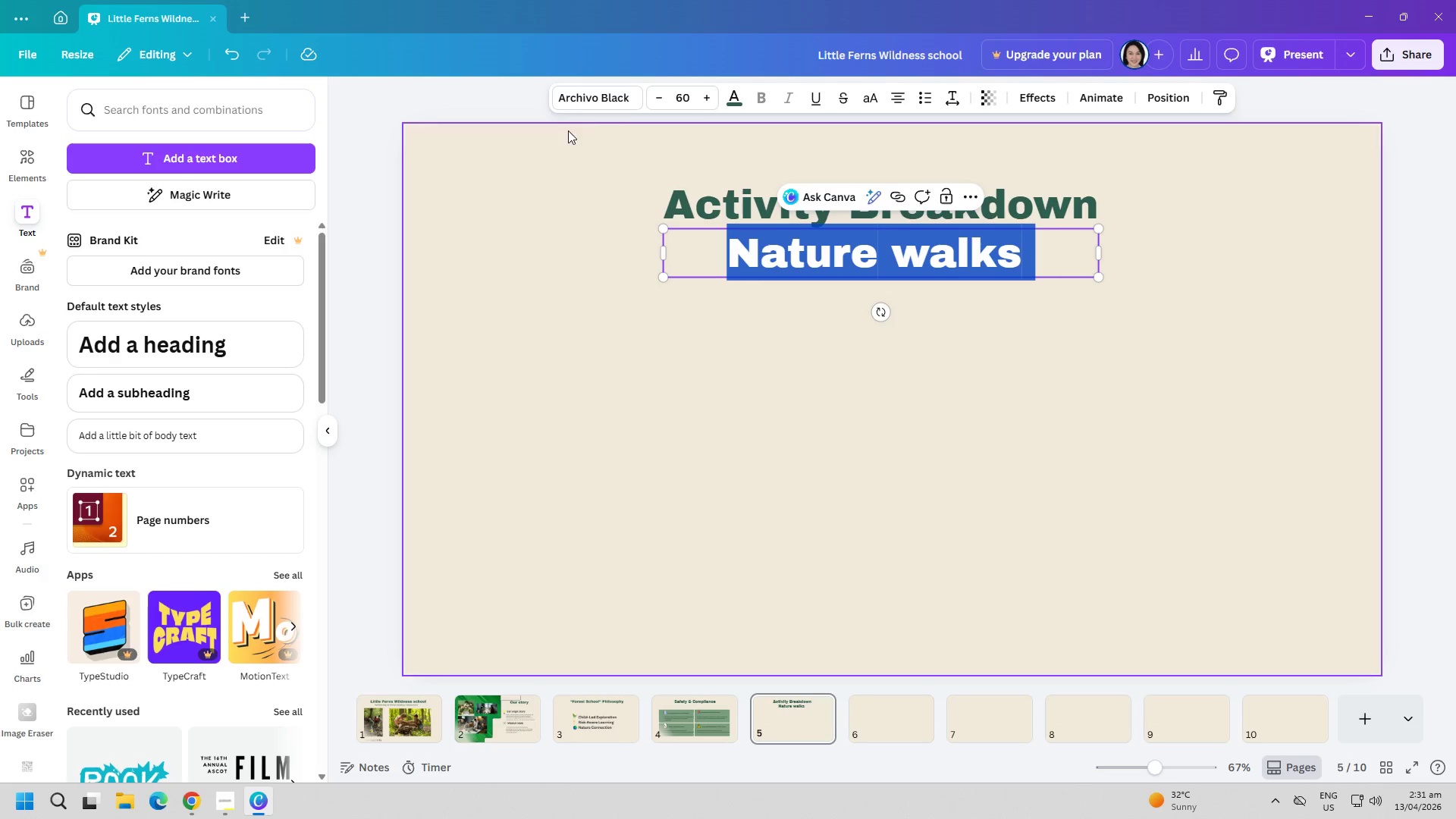 
left_click([629, 99])
 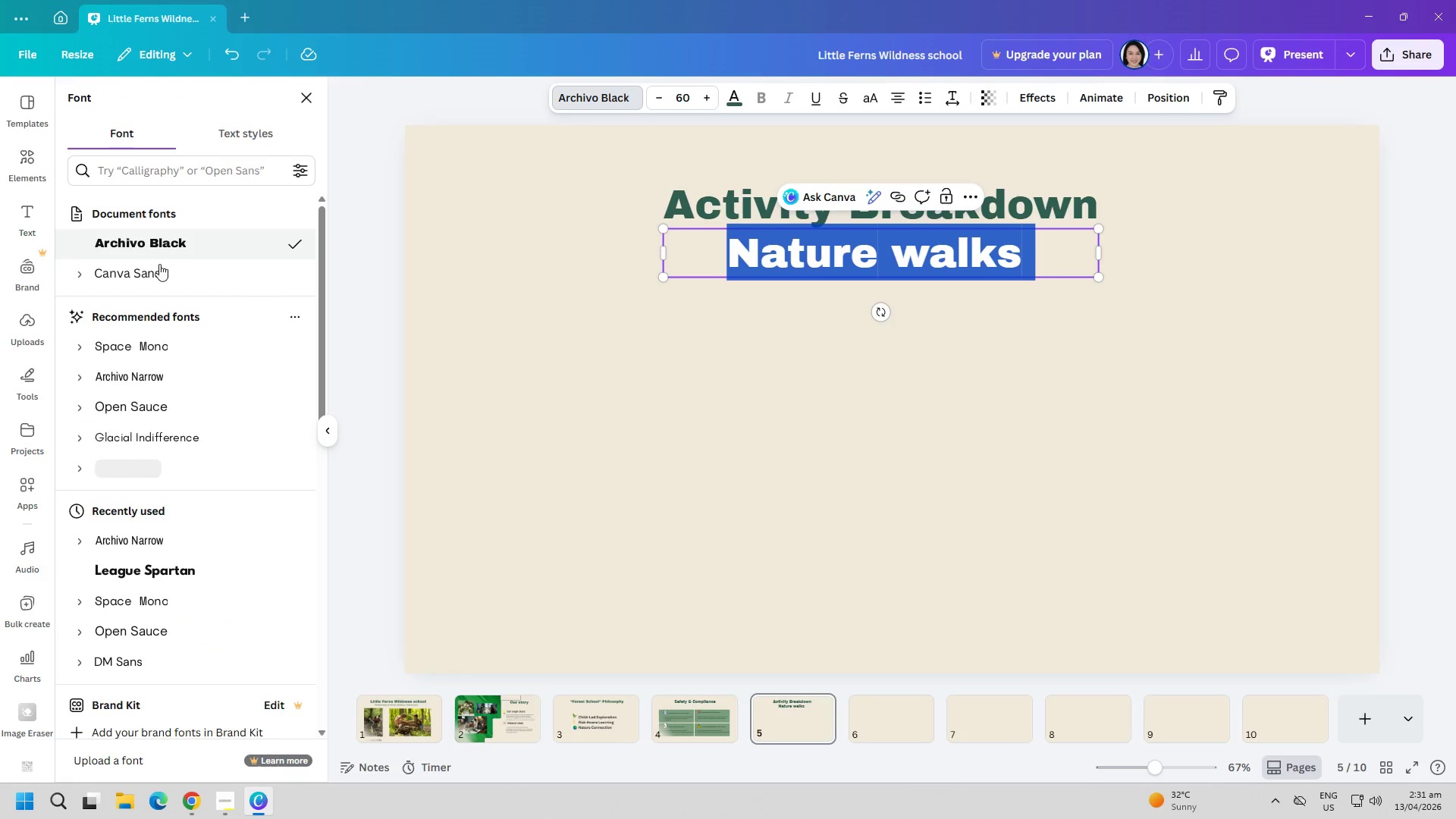 
left_click([154, 272])
 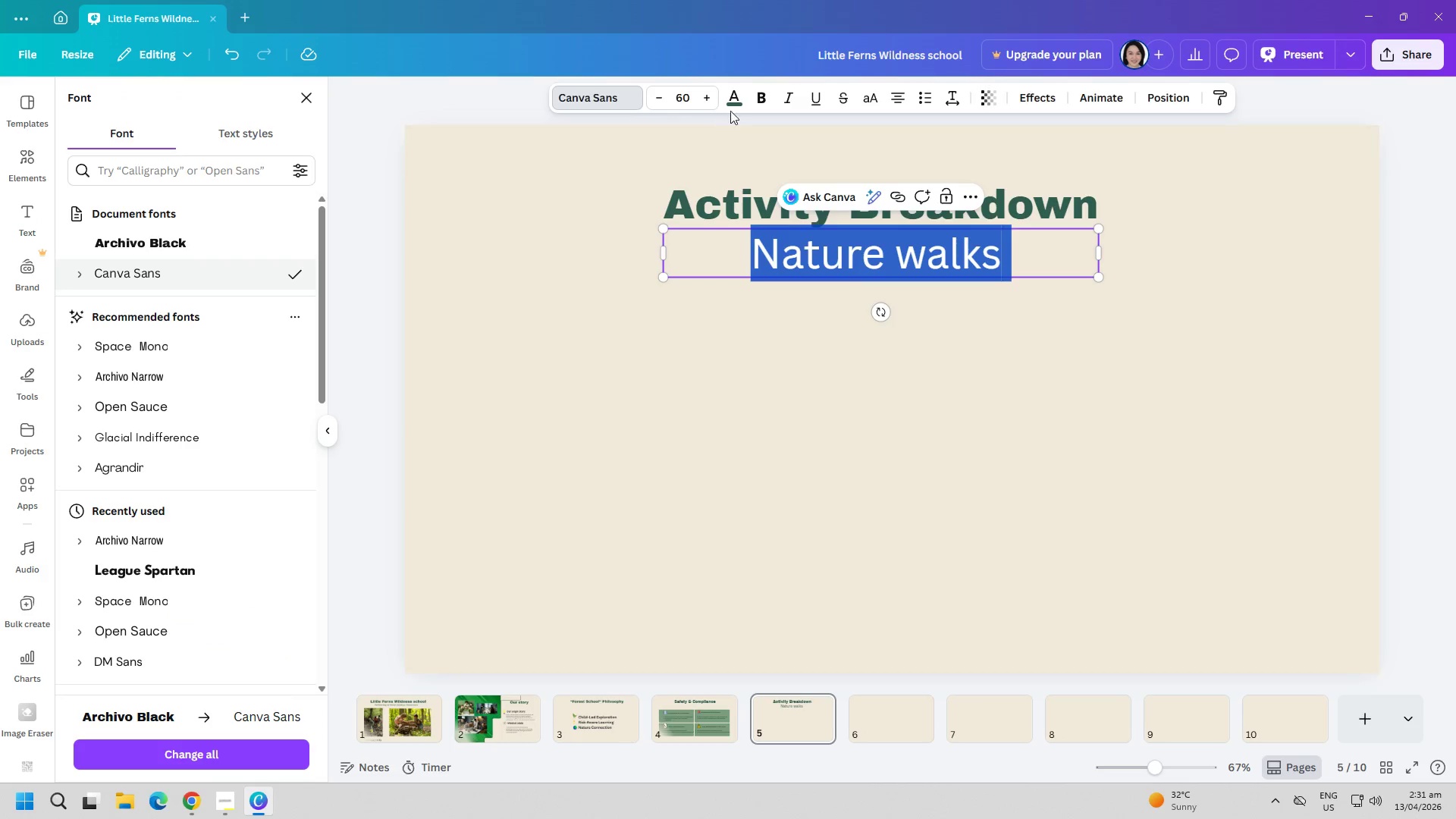 
left_click([744, 102])
 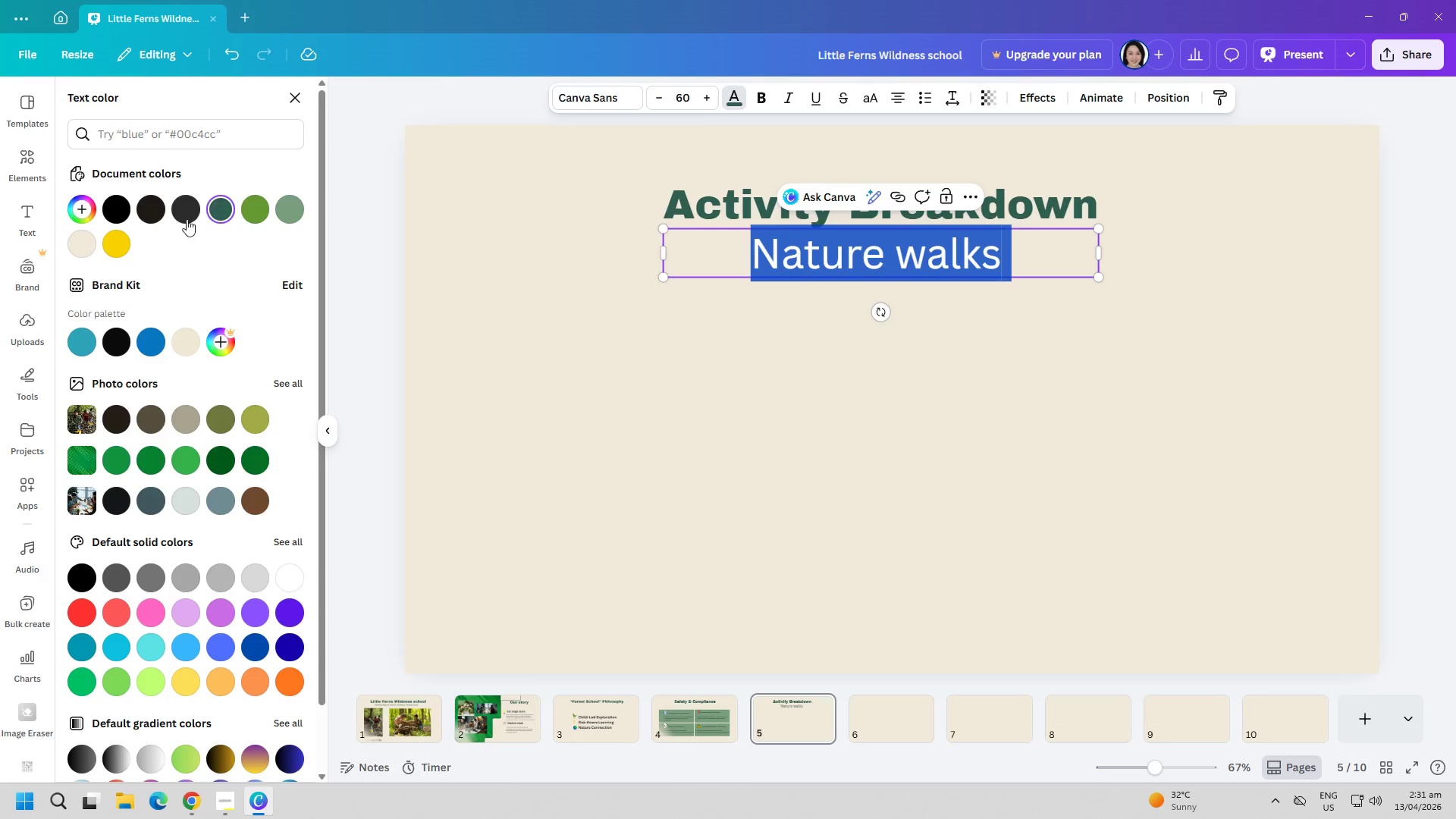 
left_click([147, 212])
 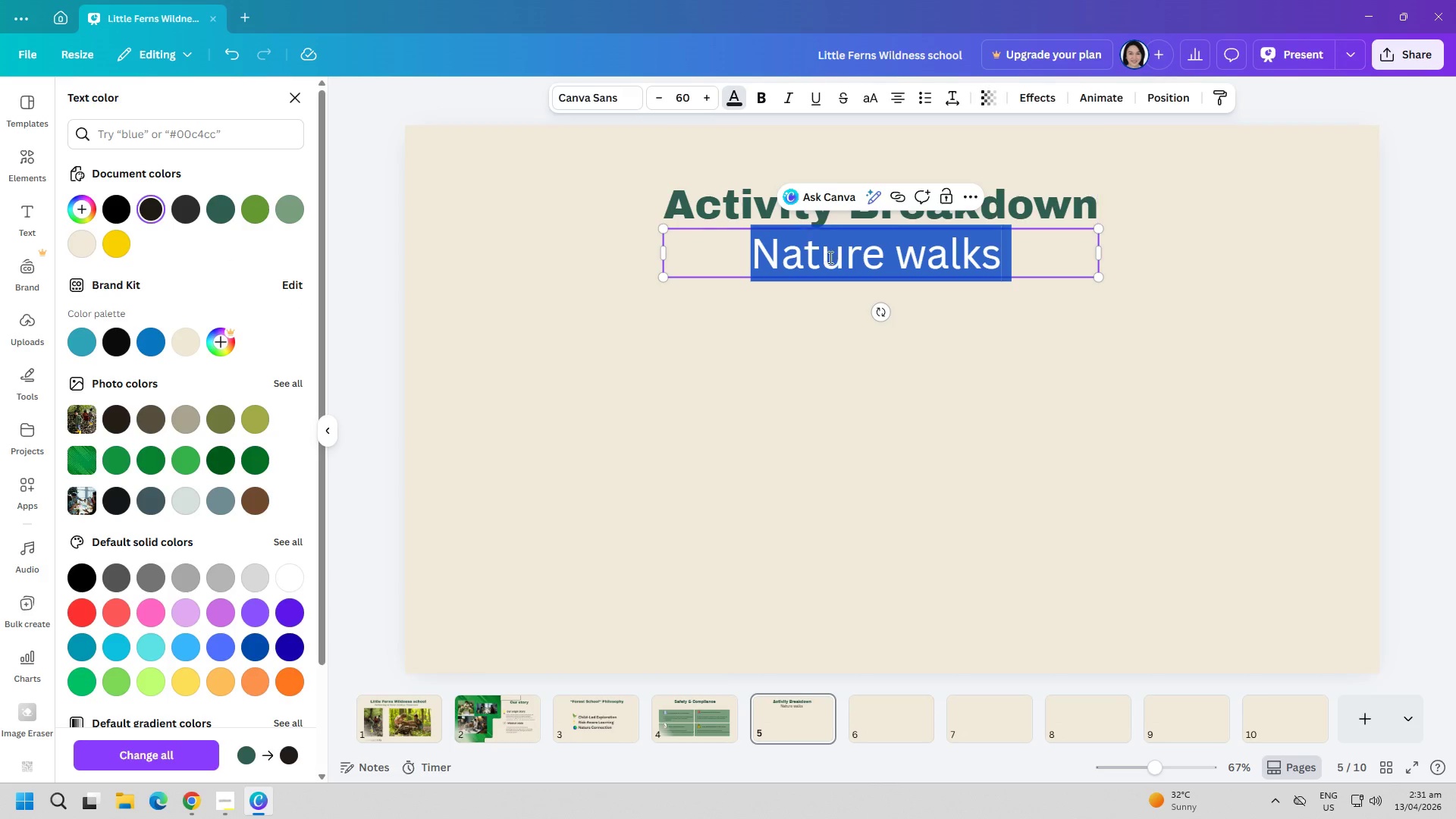 
left_click([916, 383])
 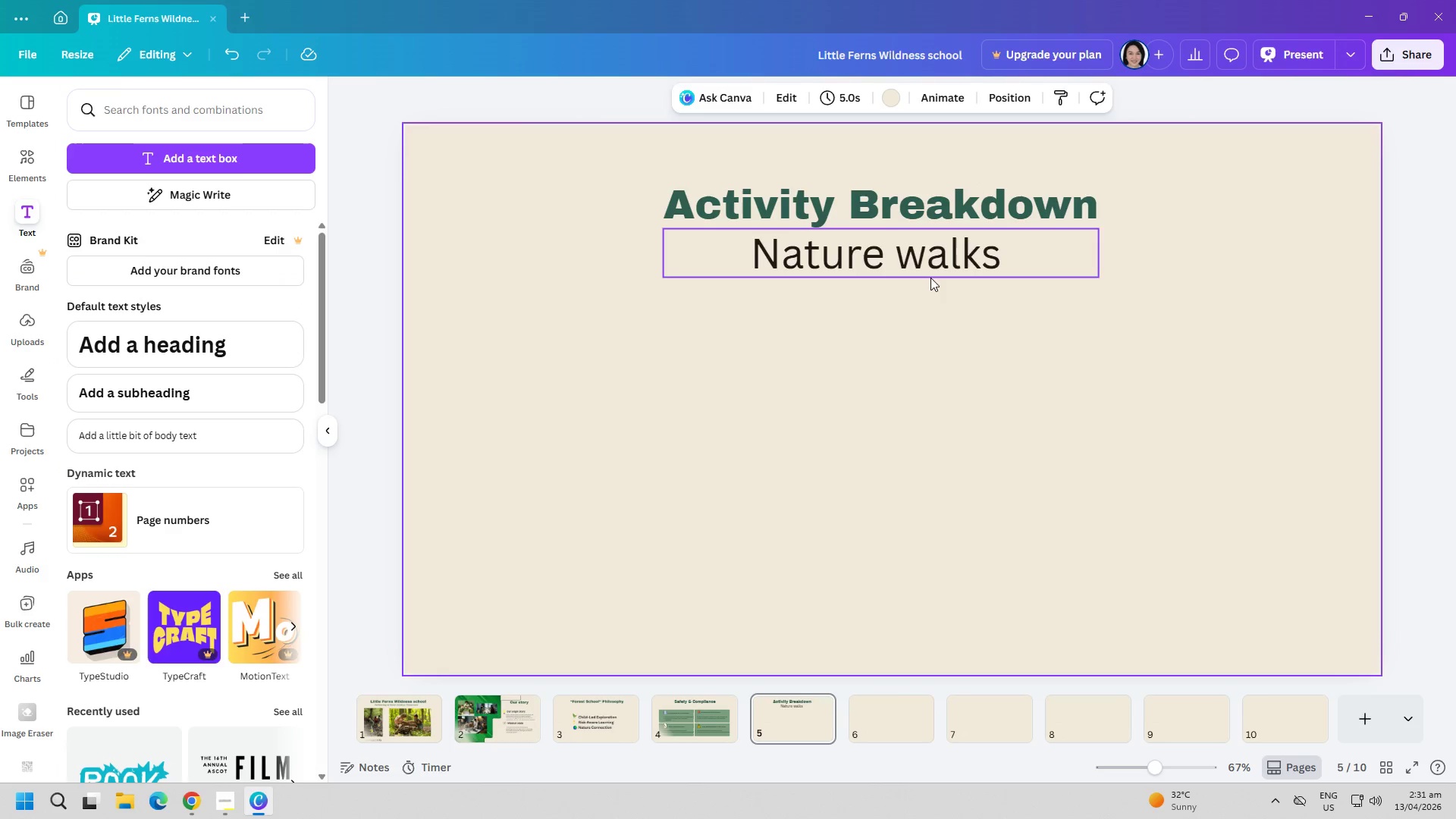 
left_click_drag(start_coordinate=[924, 256], to_coordinate=[783, 380])
 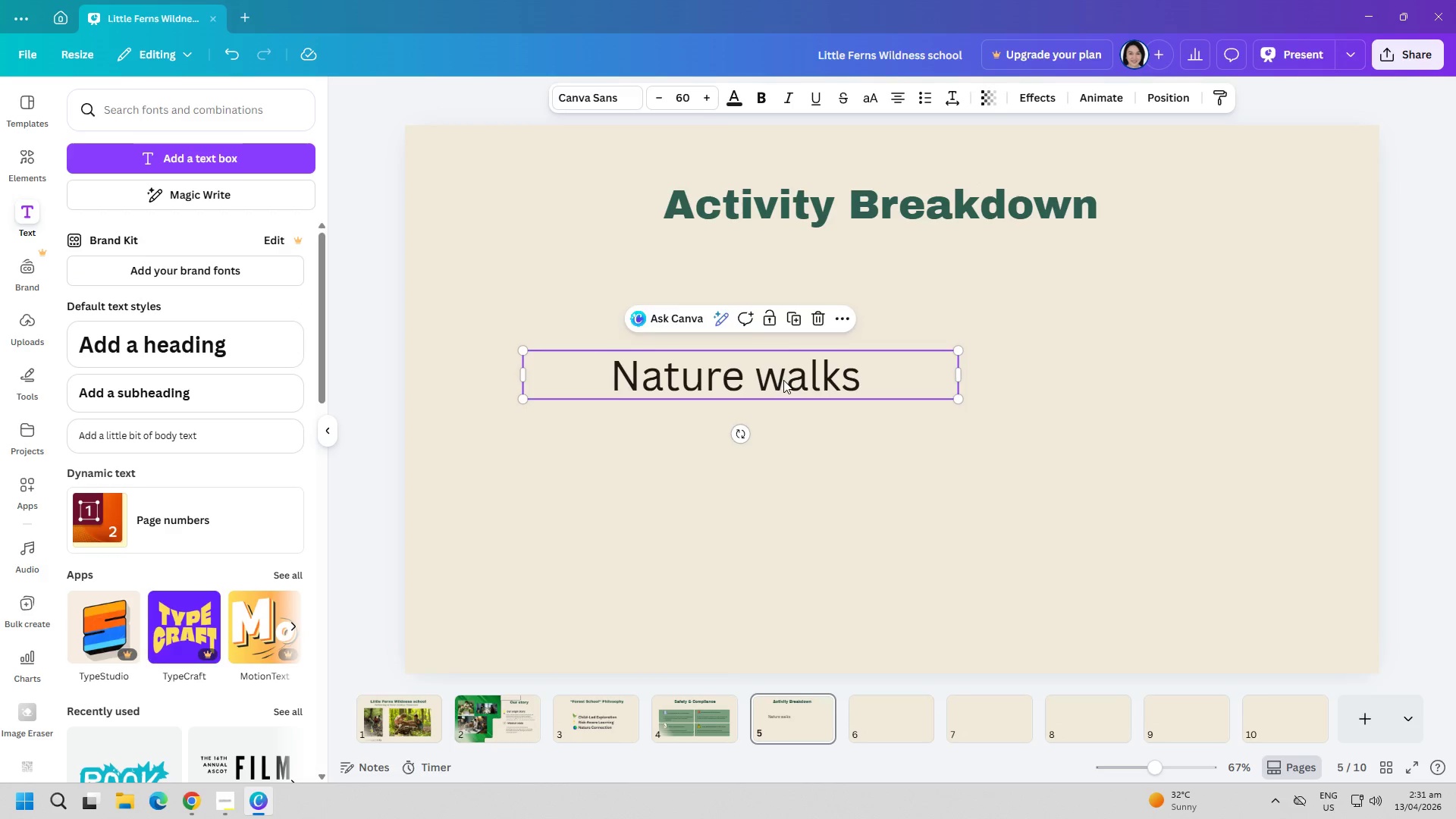 
double_click([783, 380])
 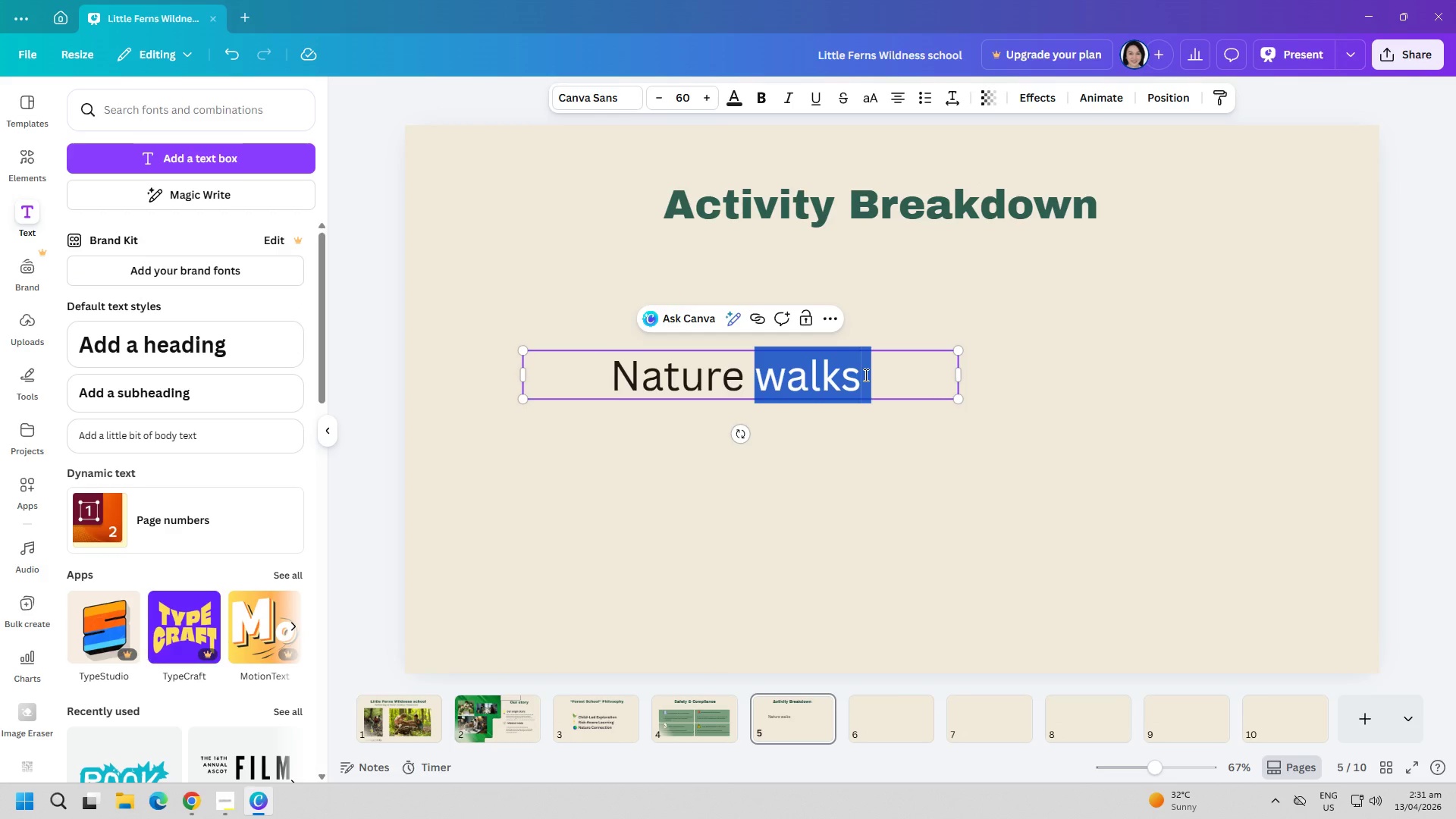 
left_click([864, 375])
 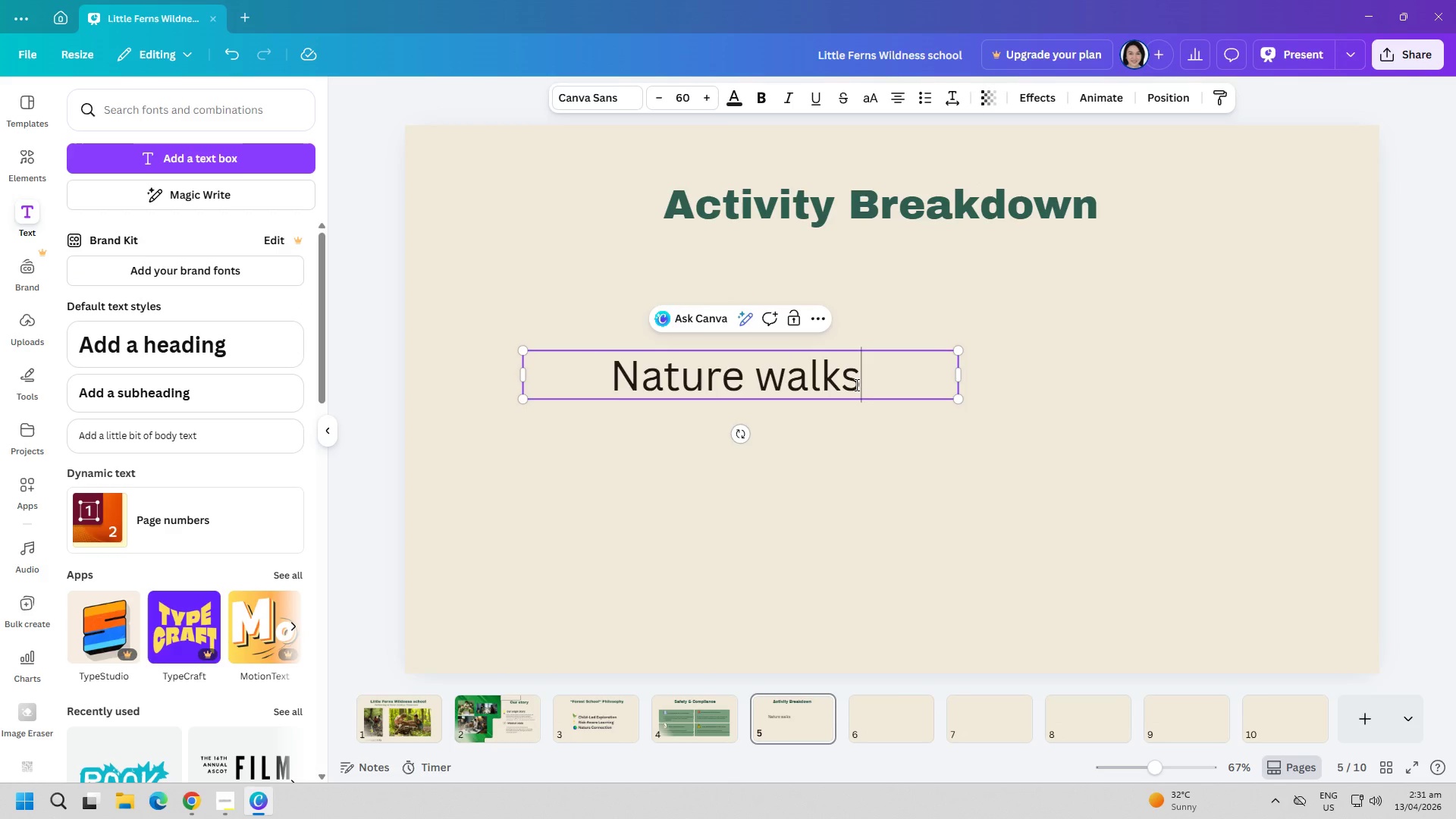 
key(Control+ControlLeft)
 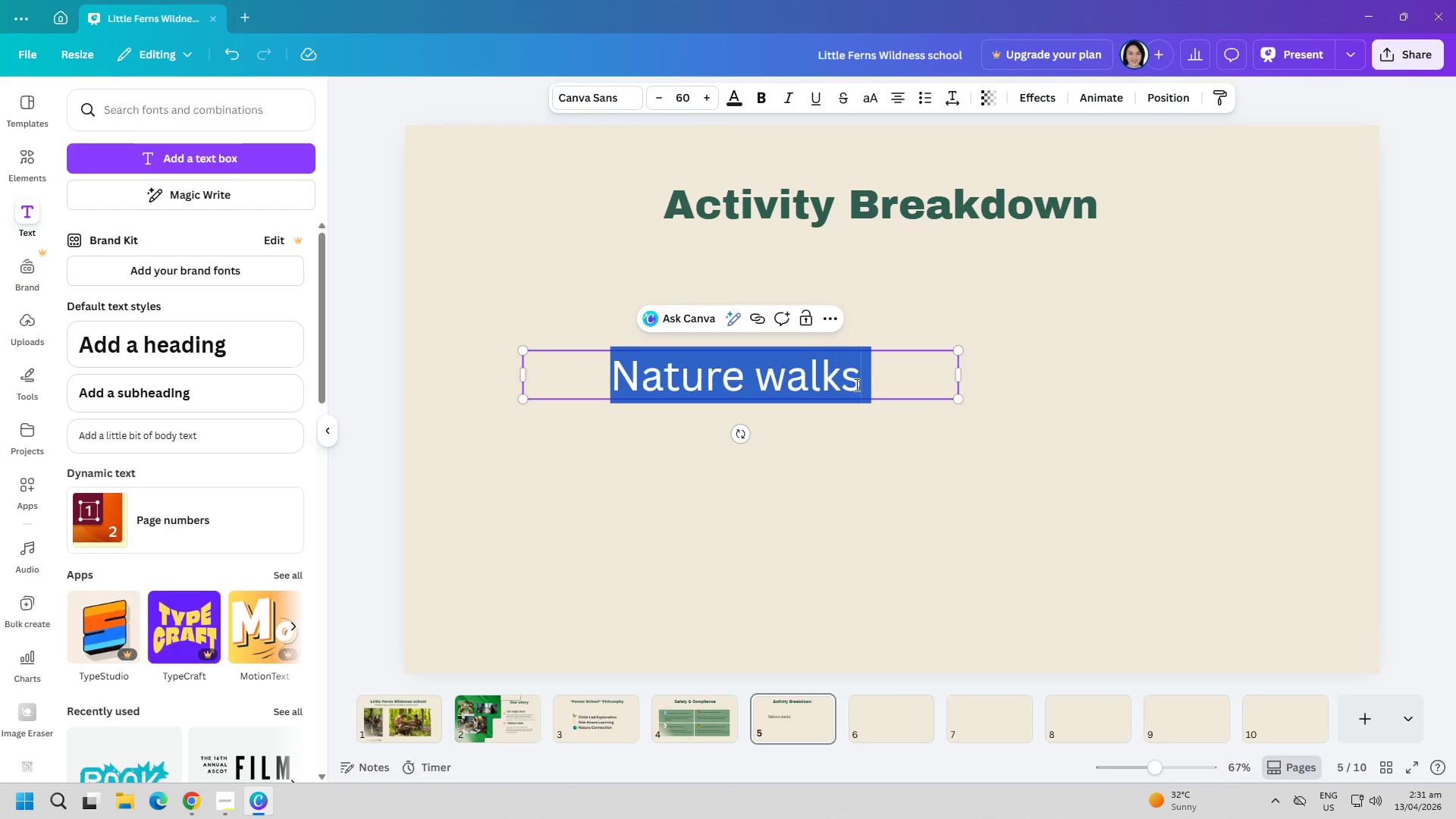 
key(Control+A)
 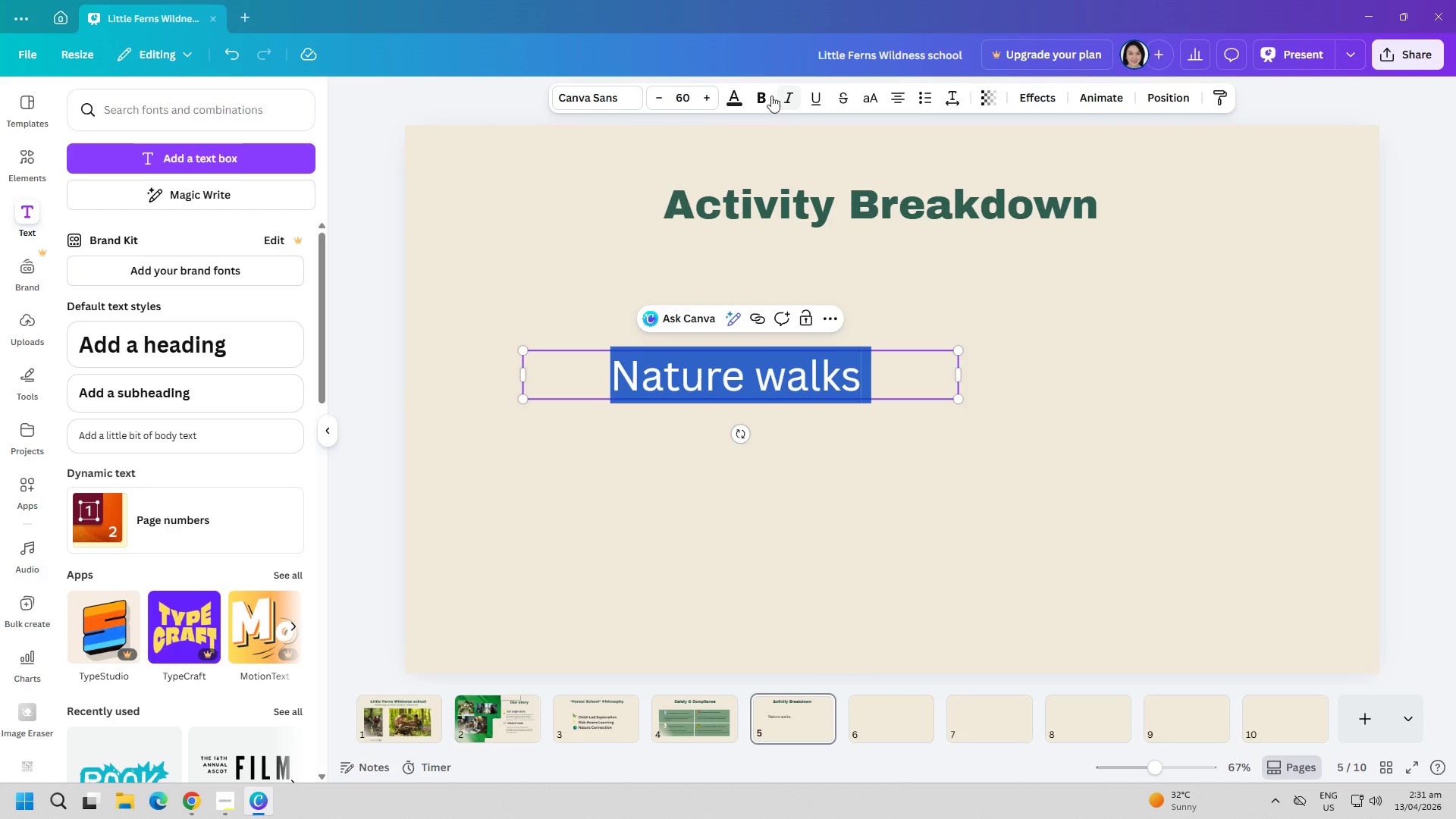 
left_click([767, 96])
 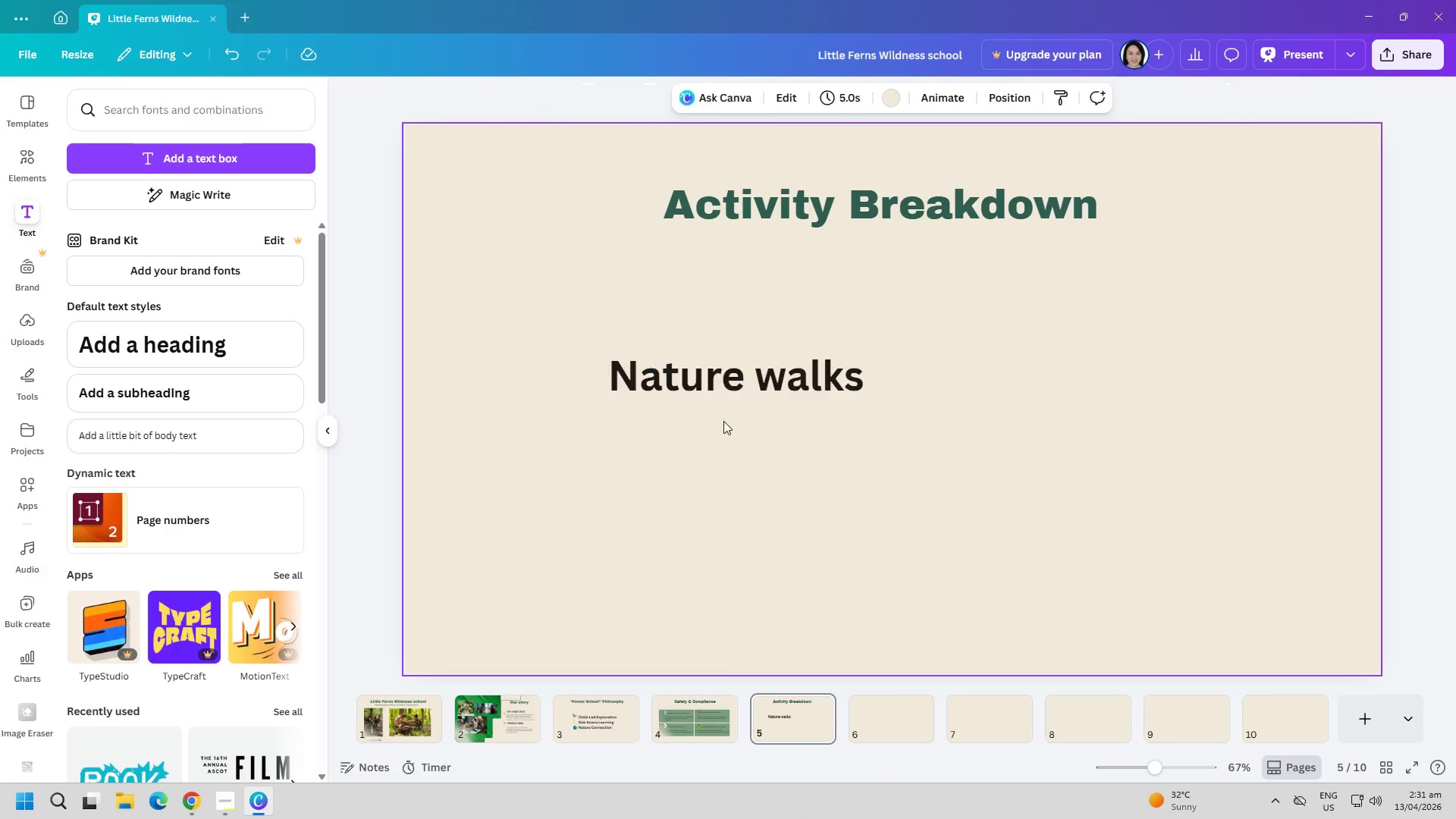 
double_click([740, 382])
 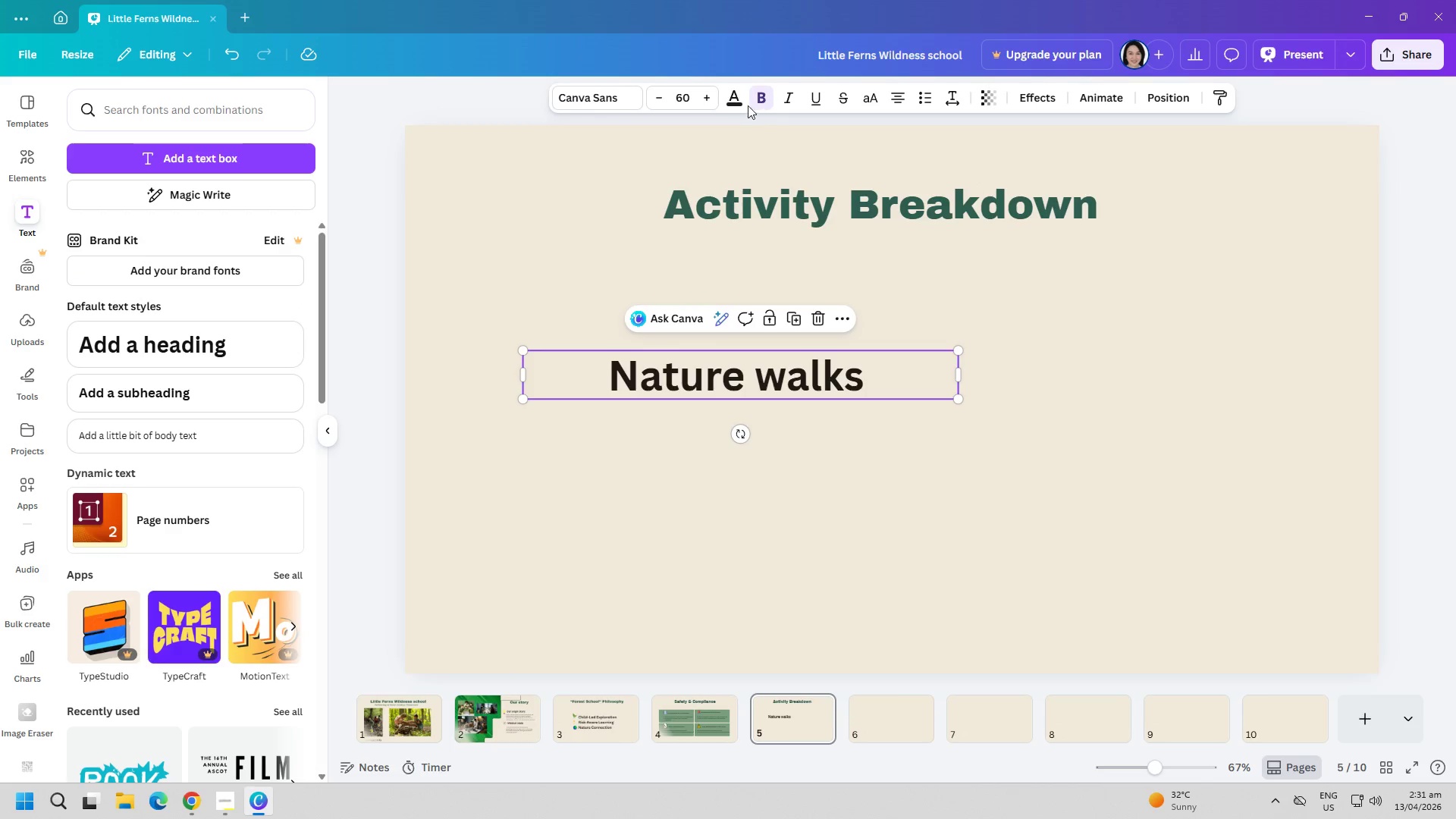 
key(Control+ControlLeft)
 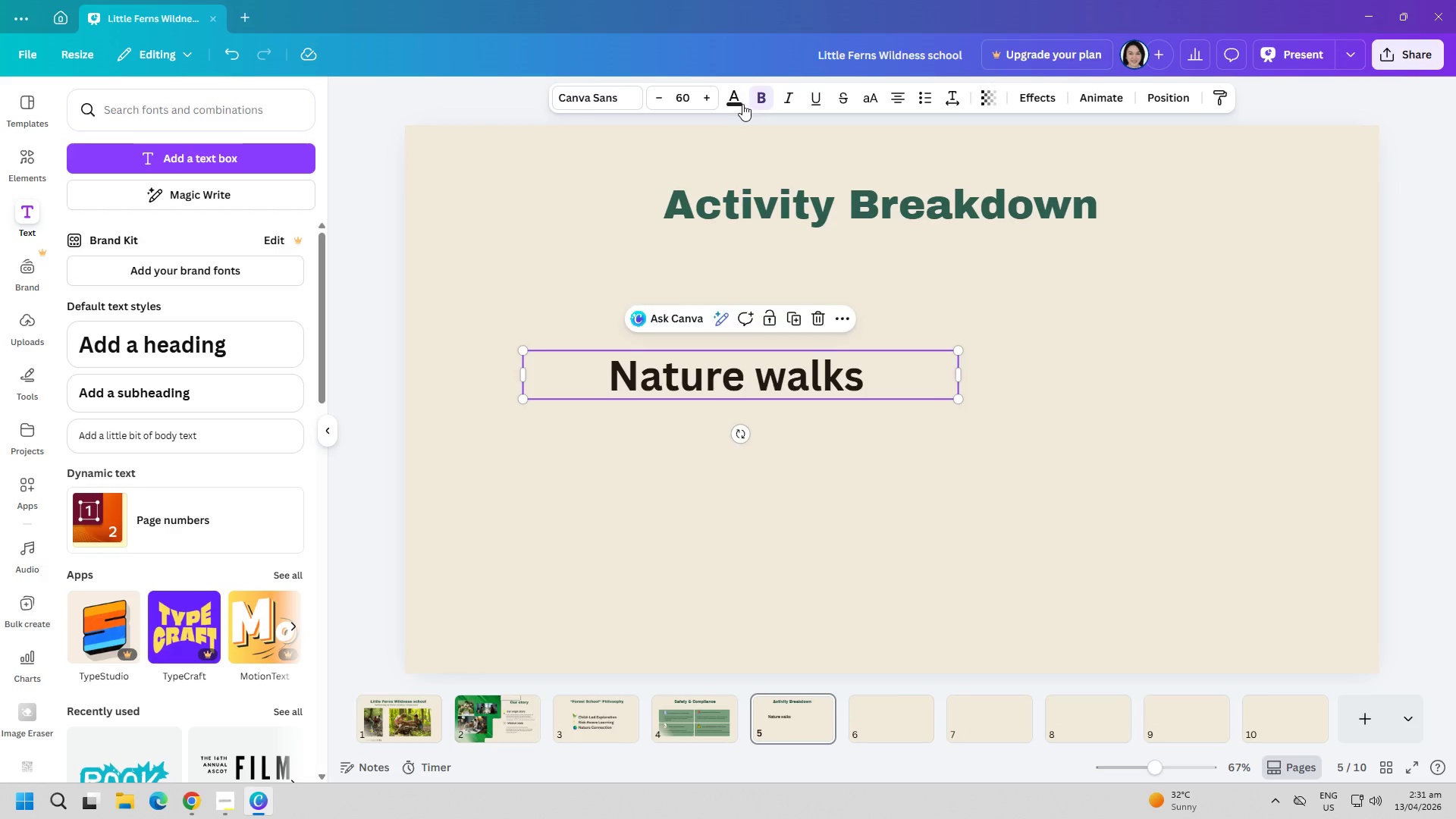 
key(Control+A)
 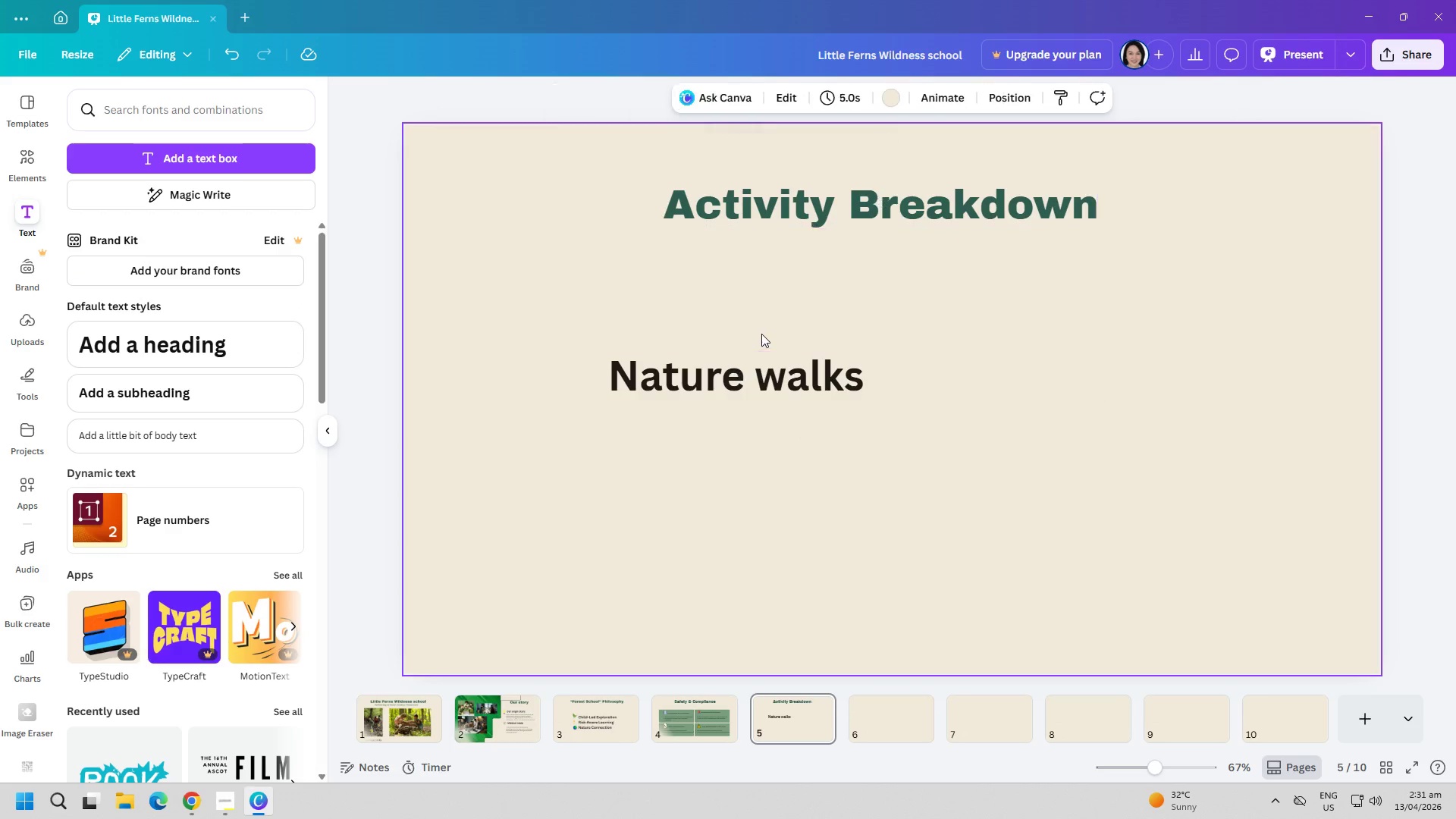 
double_click([755, 387])
 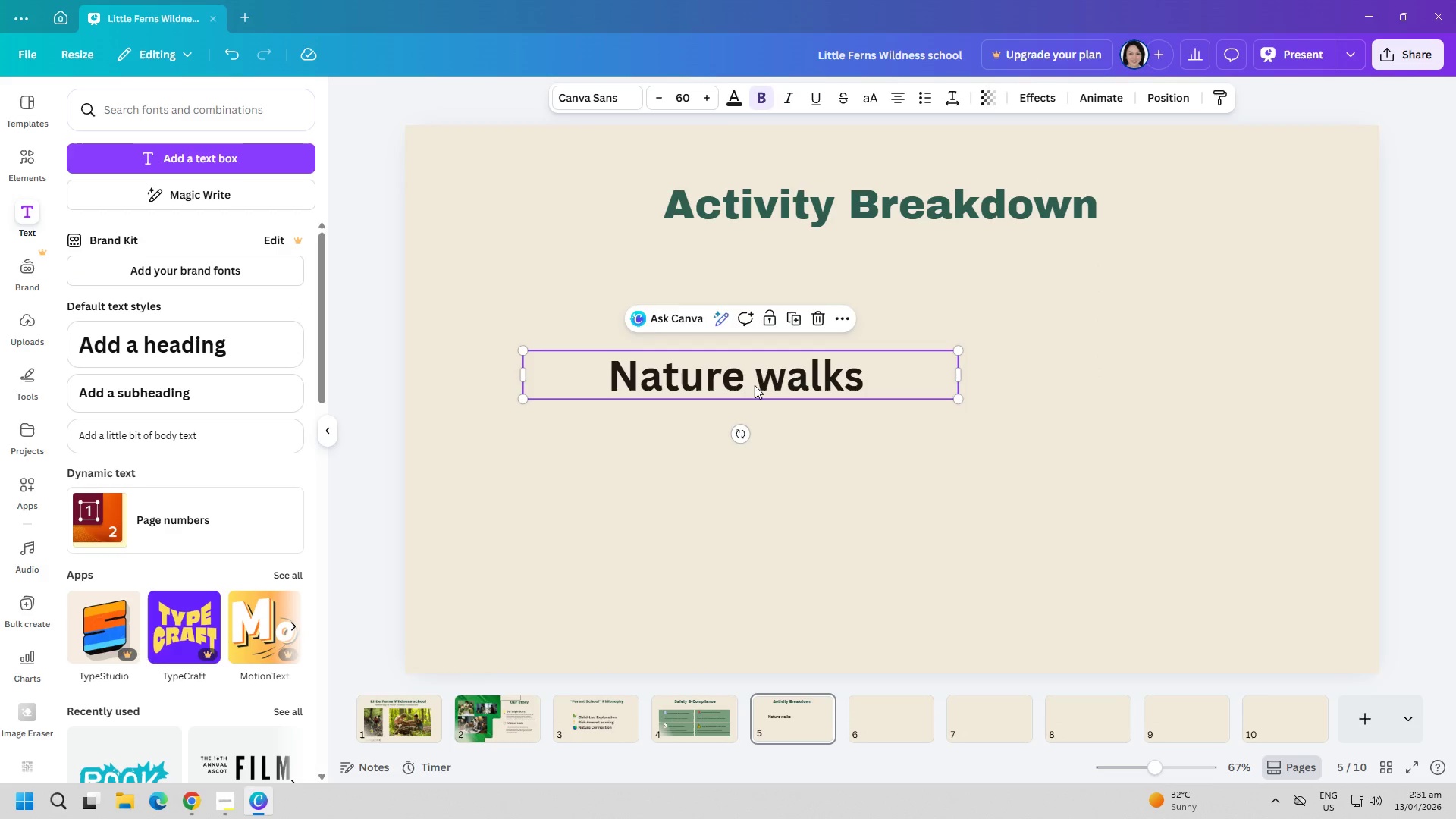 
triple_click([755, 384])
 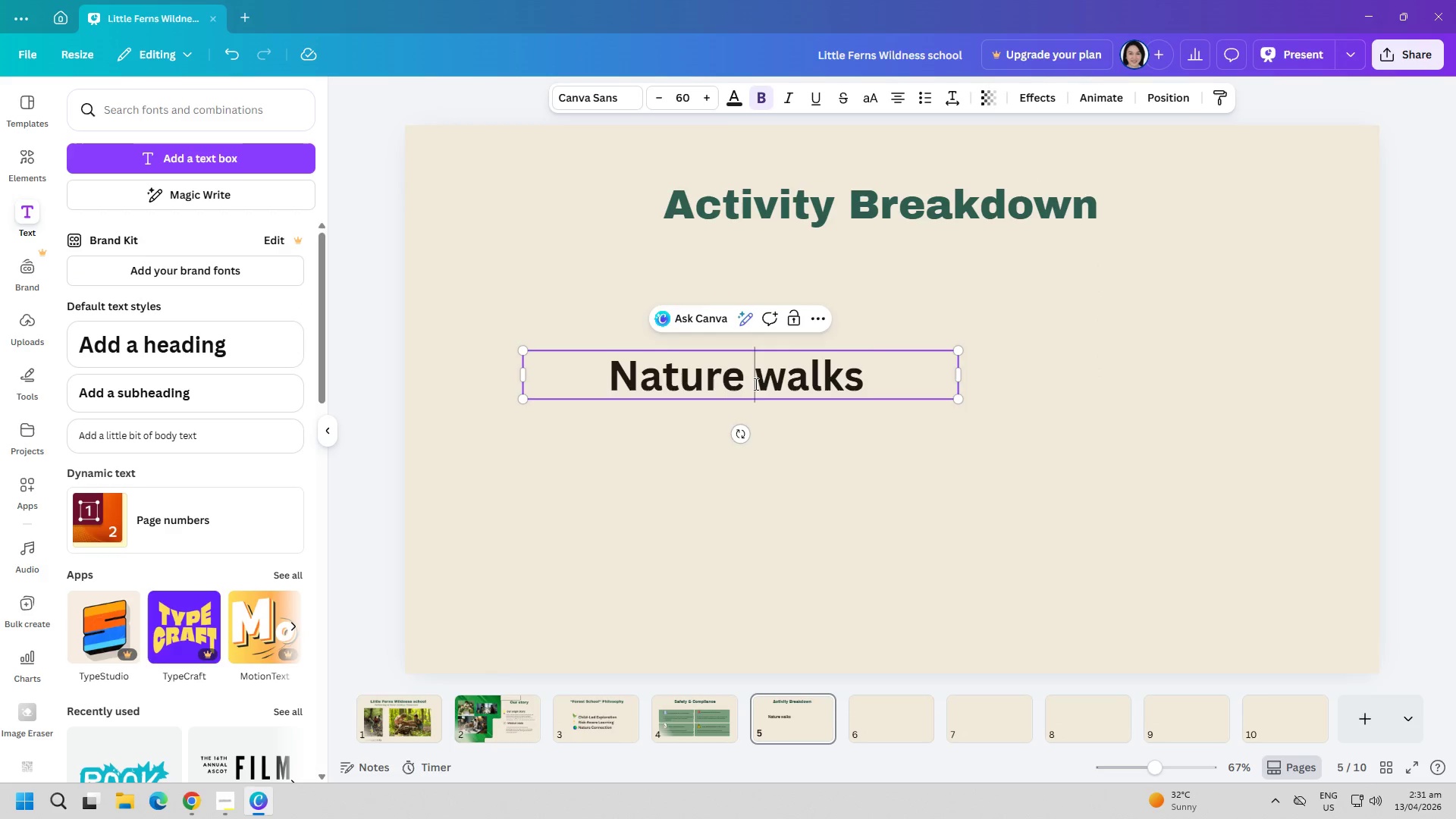 
key(Control+ControlLeft)
 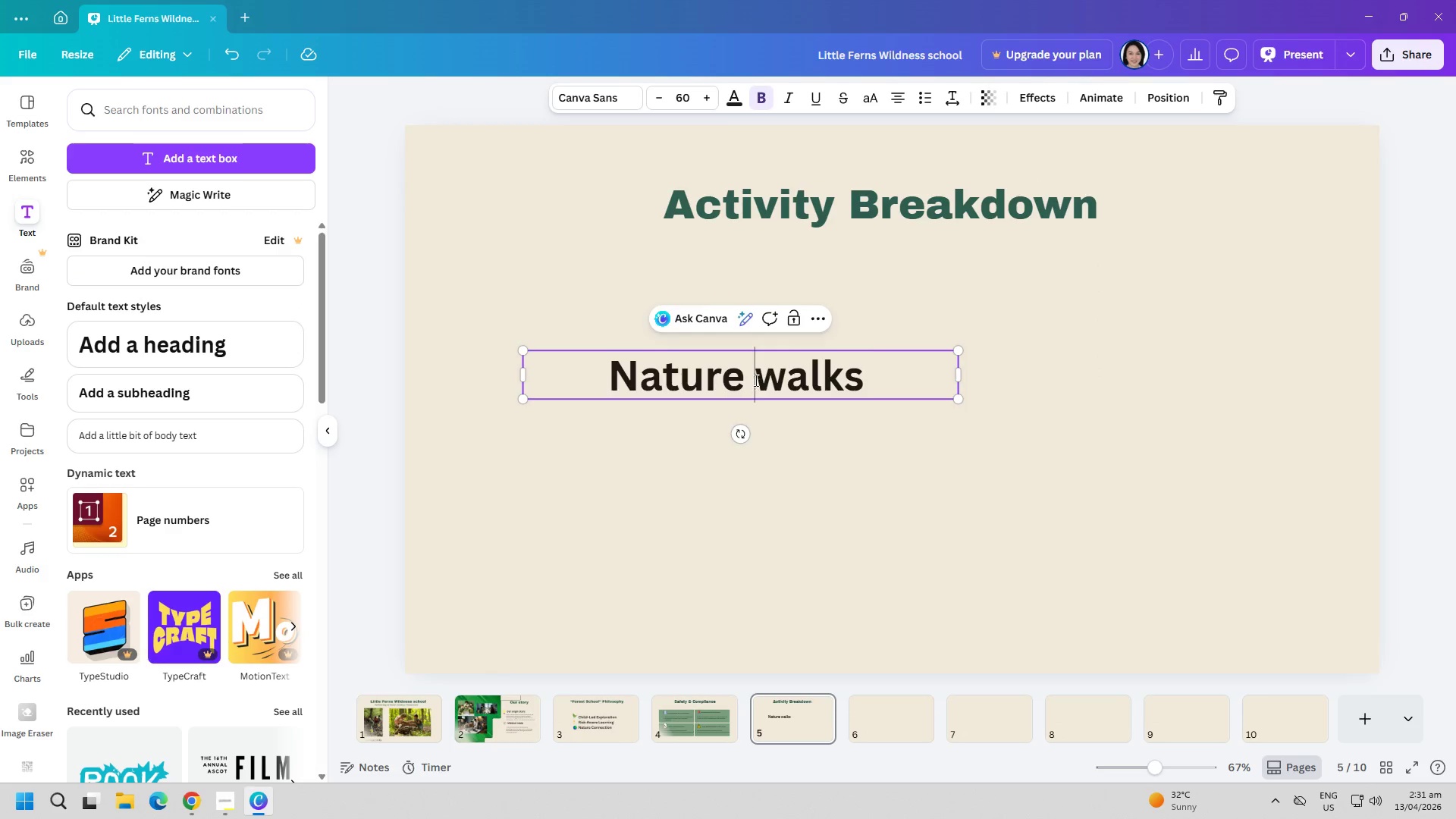 
key(Control+A)
 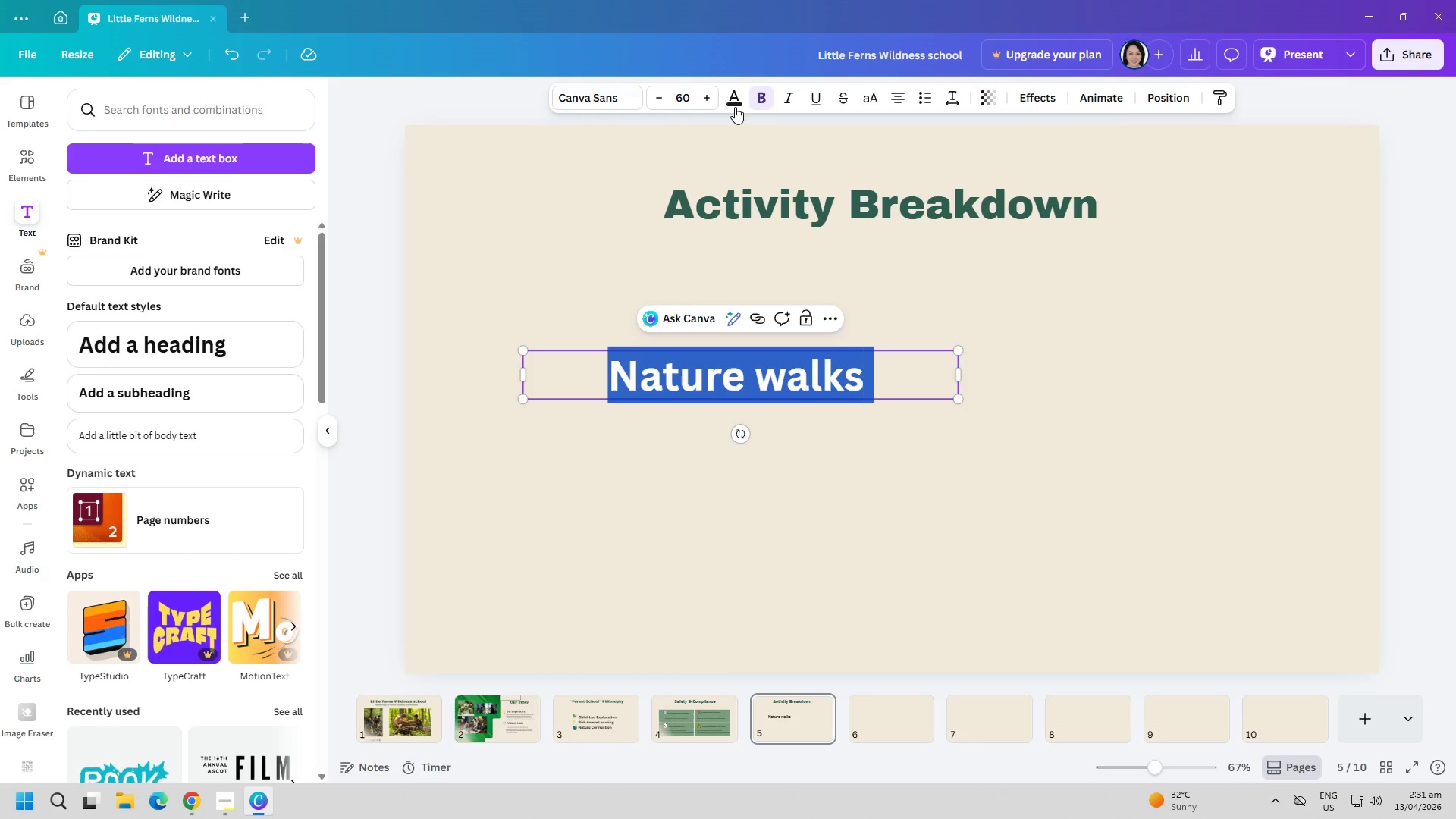 
left_click([735, 102])
 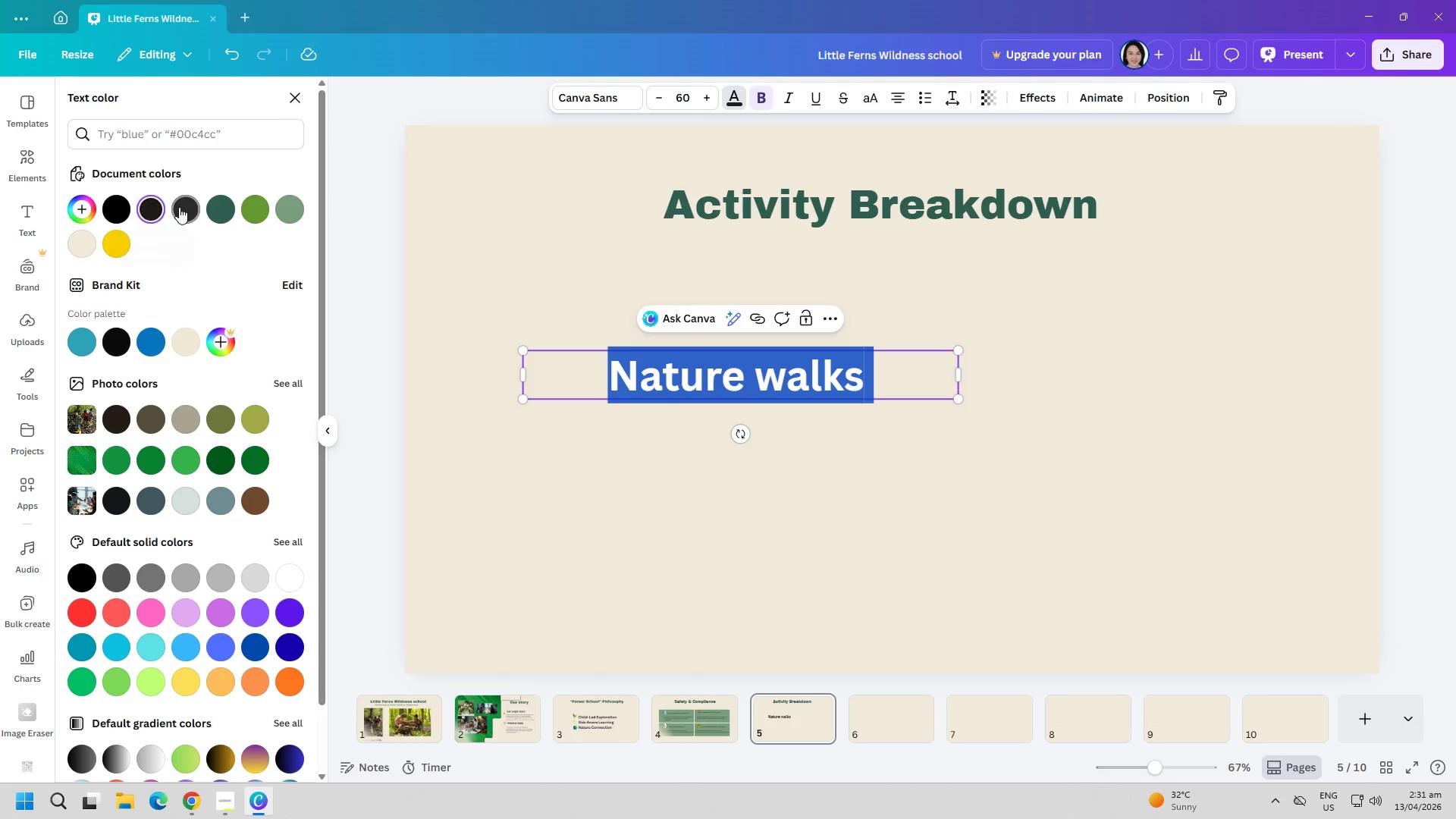 
left_click([180, 206])
 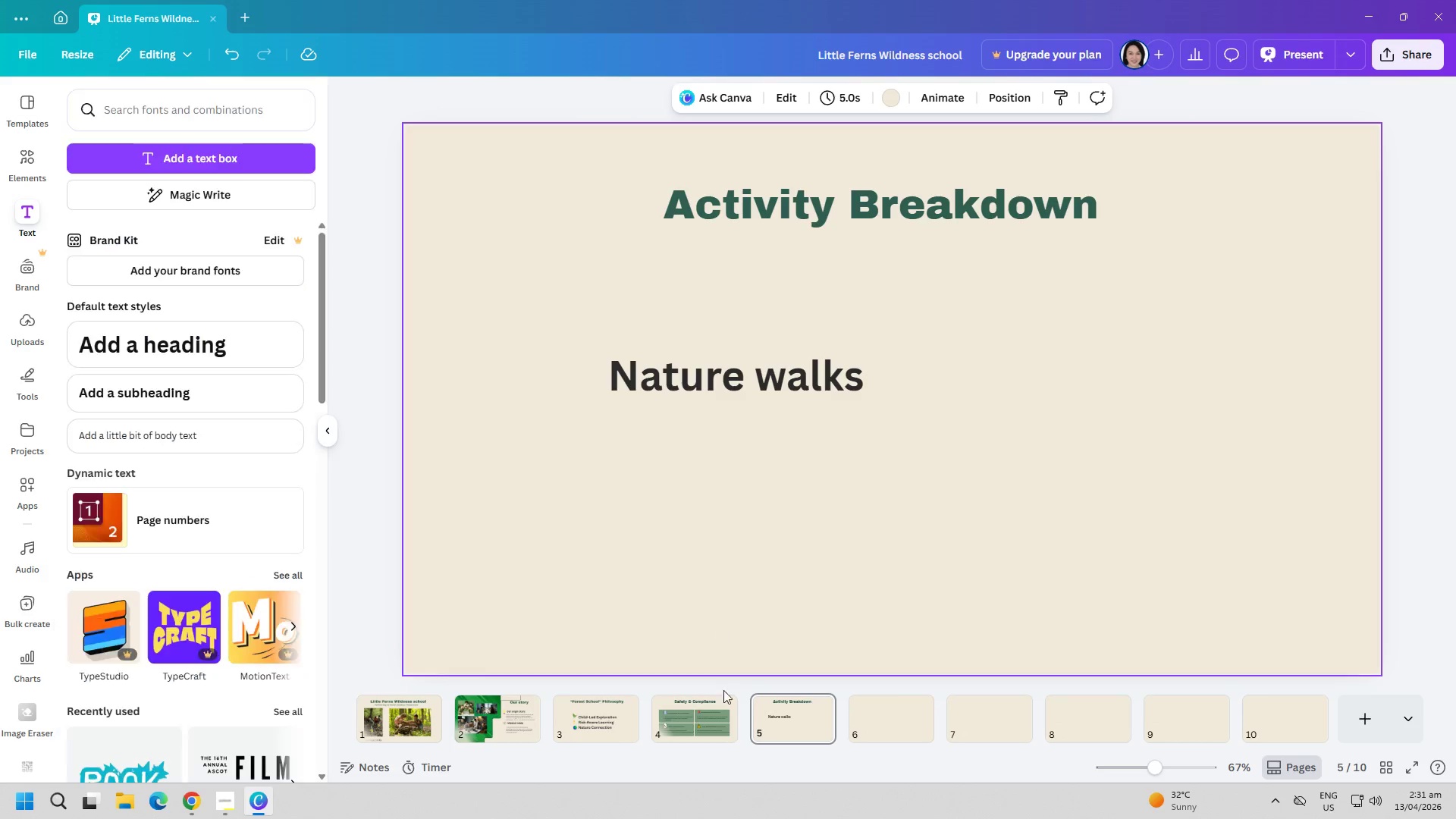 
double_click([714, 721])
 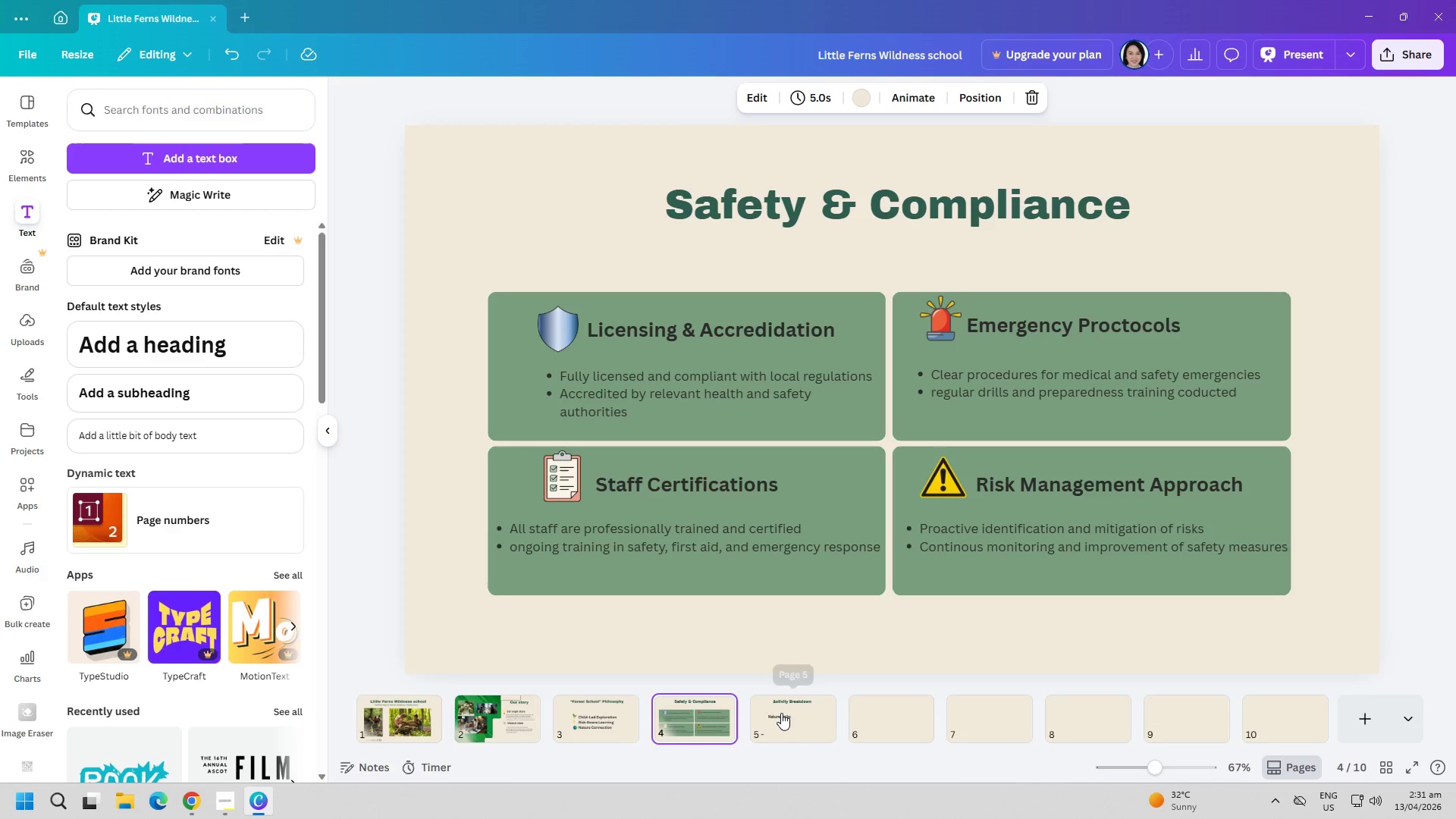 
left_click([781, 713])
 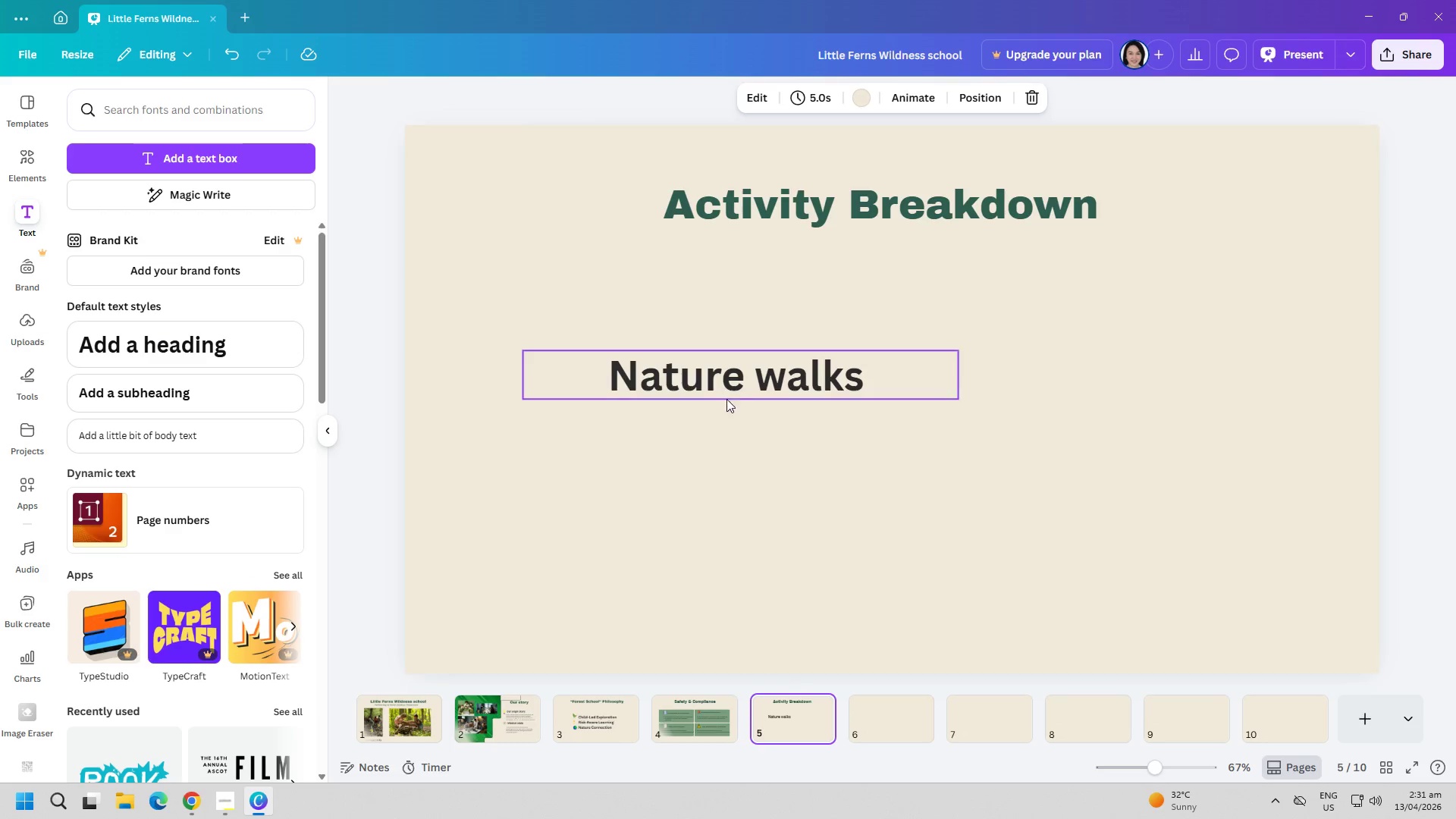 
left_click([733, 380])
 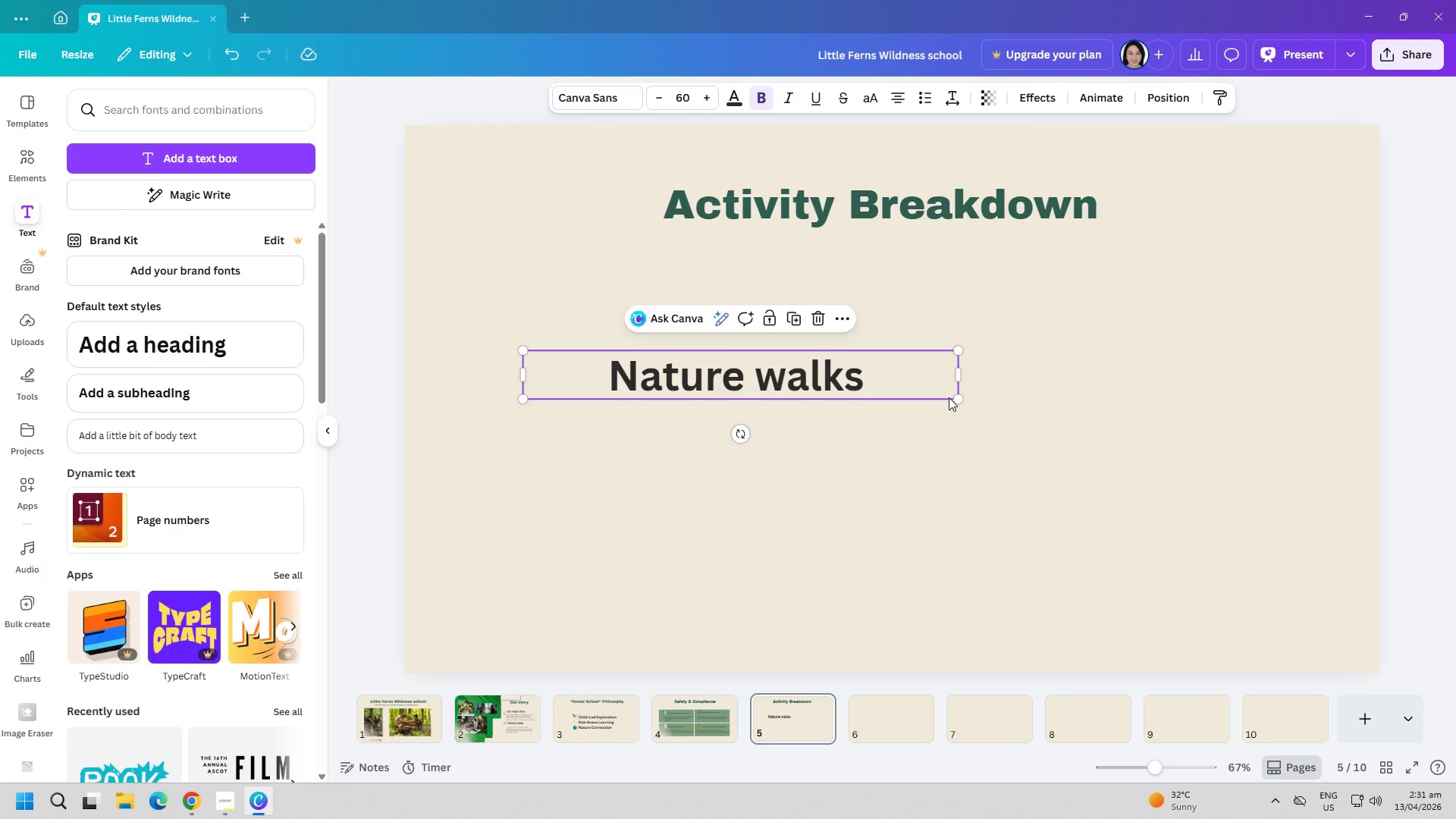 
left_click_drag(start_coordinate=[960, 397], to_coordinate=[817, 364])
 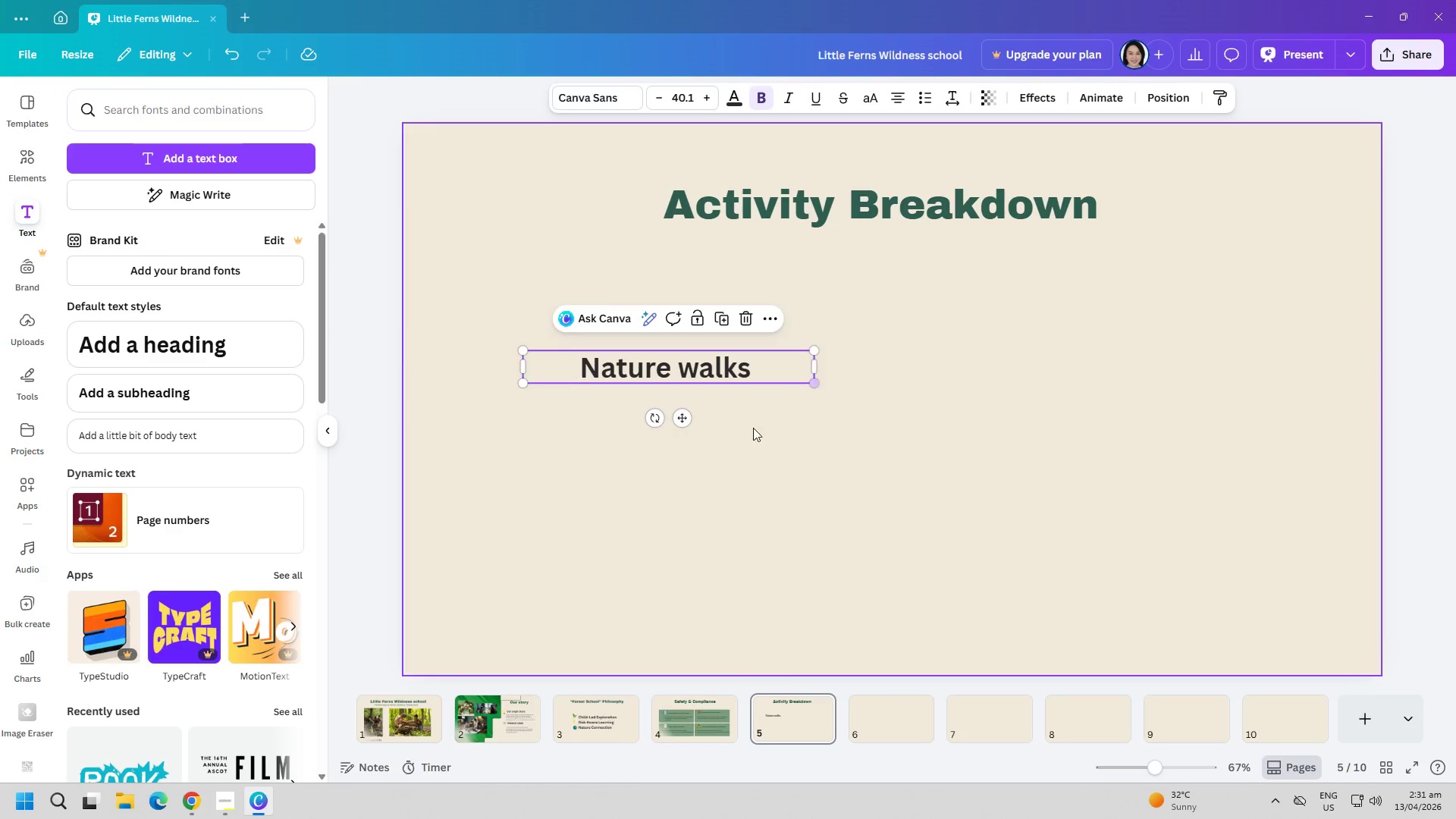 
left_click([723, 441])
 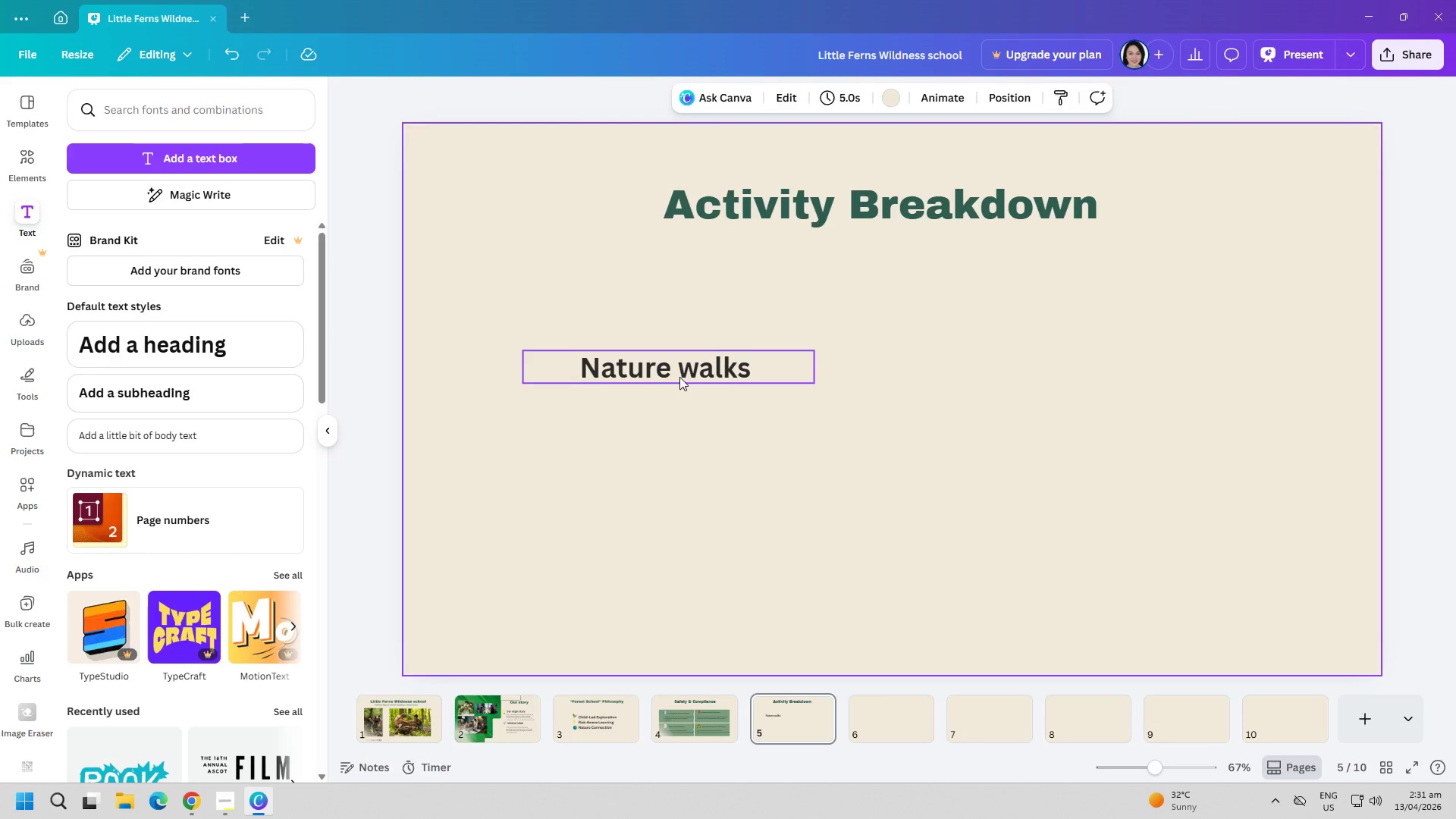 
left_click_drag(start_coordinate=[679, 372], to_coordinate=[676, 318])
 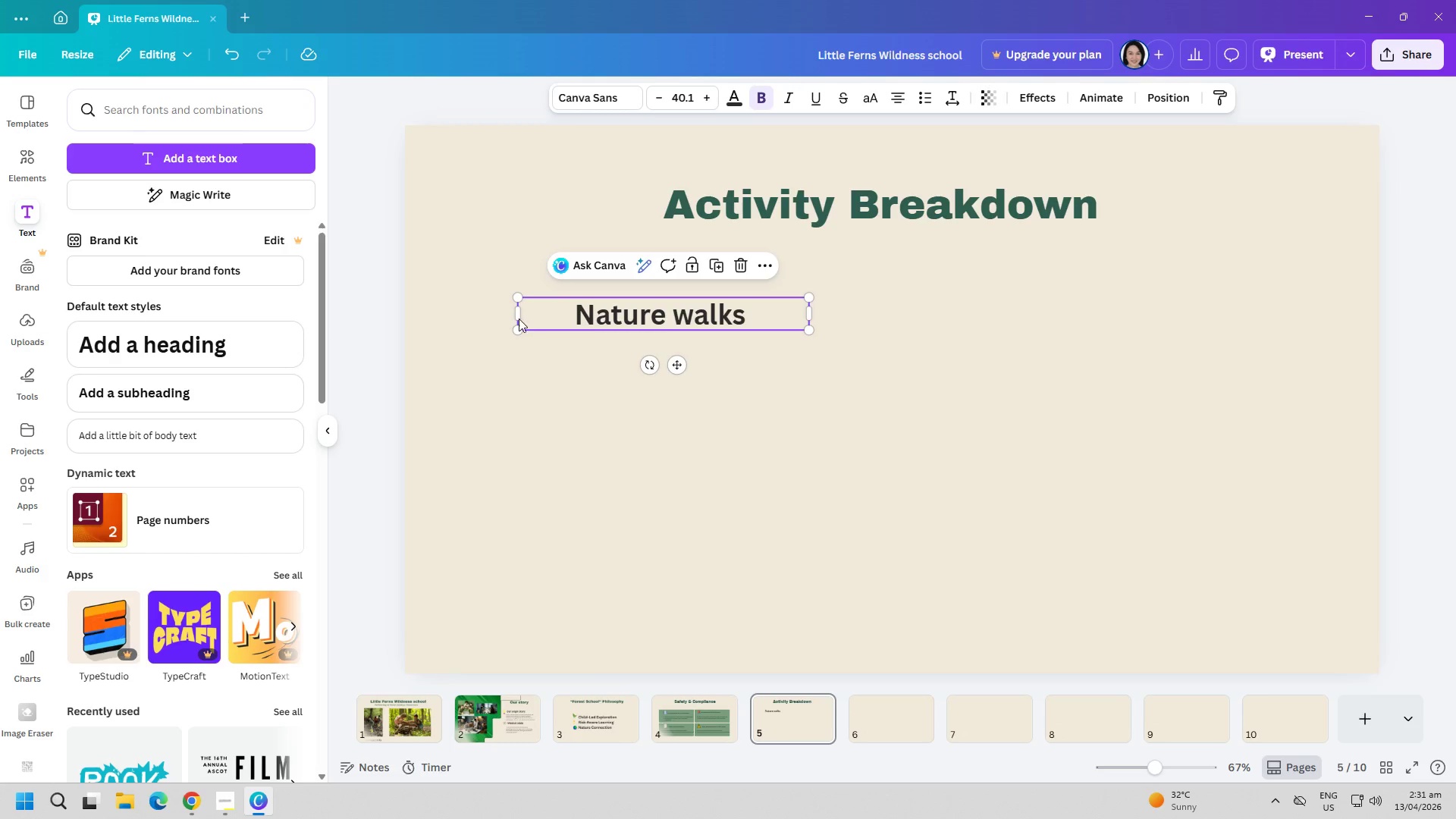 
wait(5.01)
 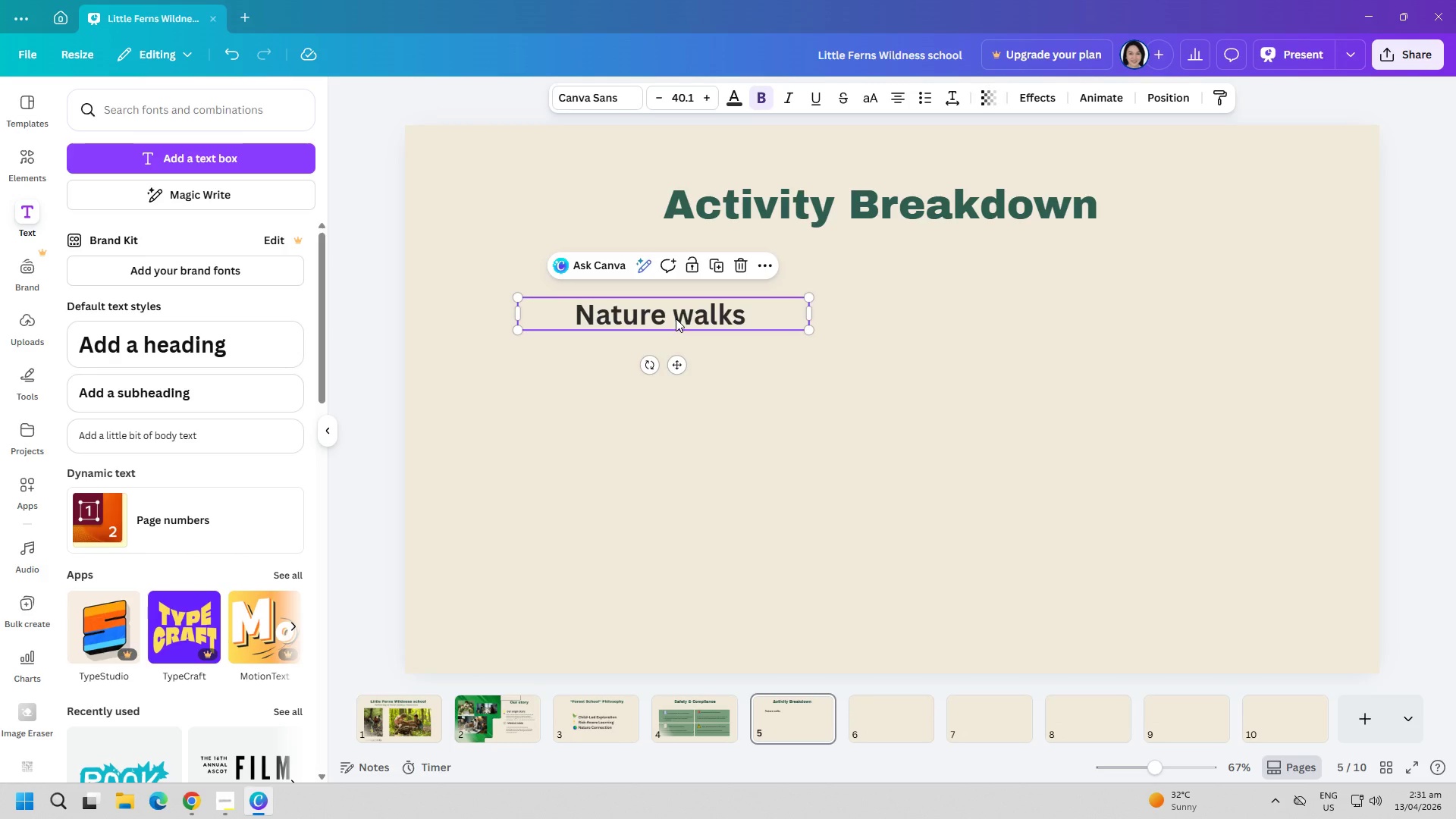 
mouse_move([218, 786])
 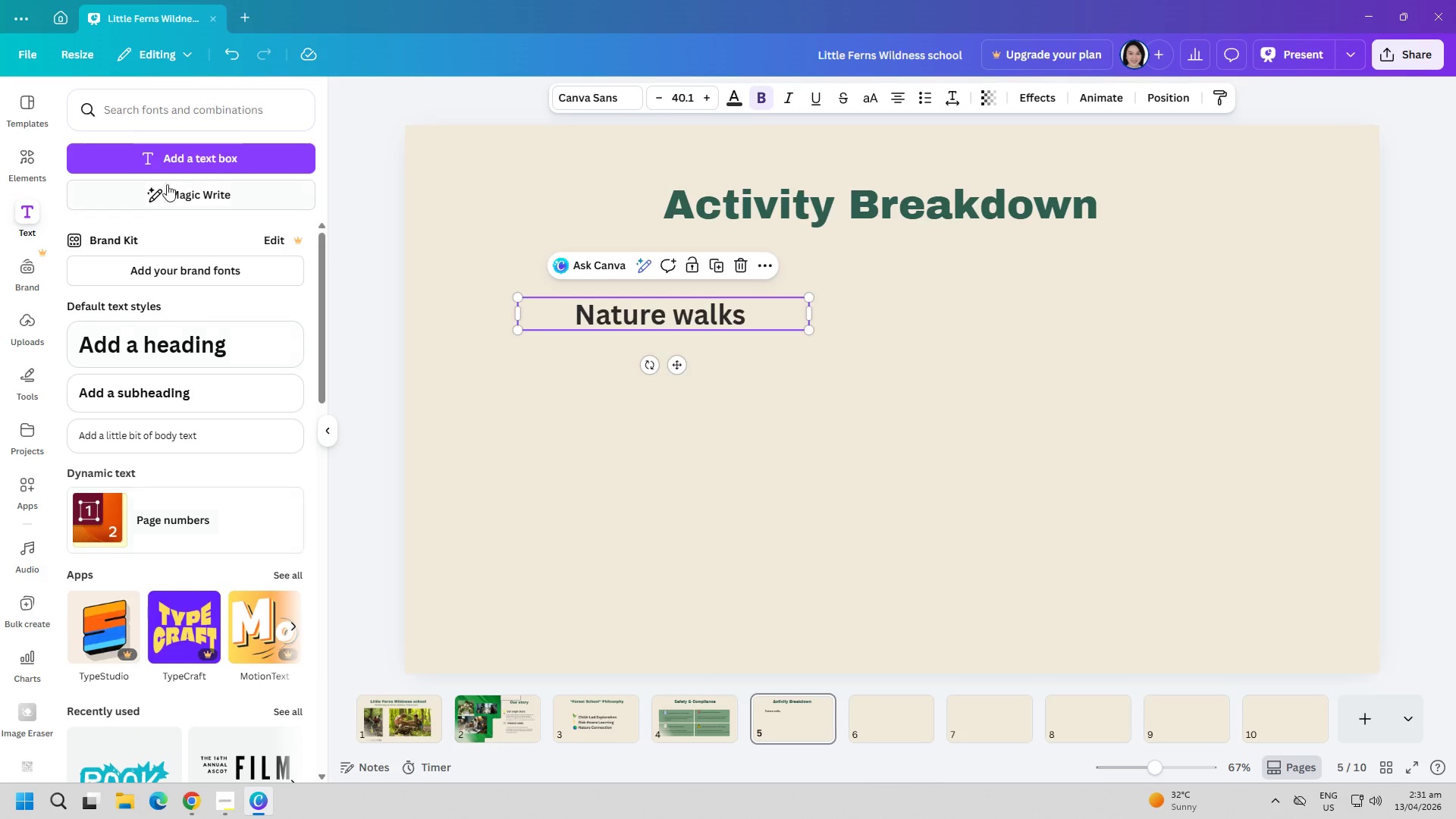 
left_click([175, 157])
 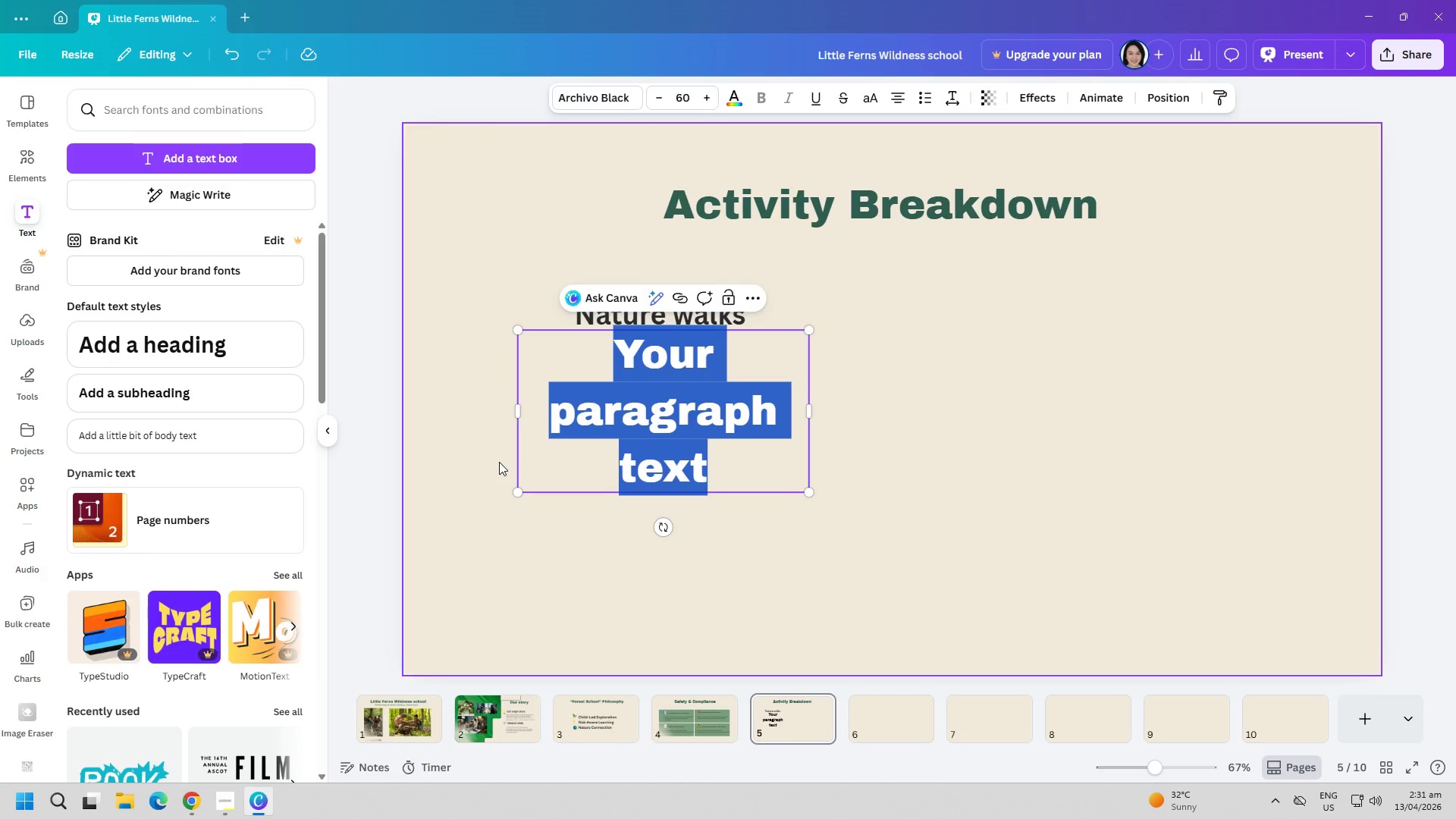 
type(Fire ci)
key(Backspace)
key(Backspace)
type(Circle Leaning)
 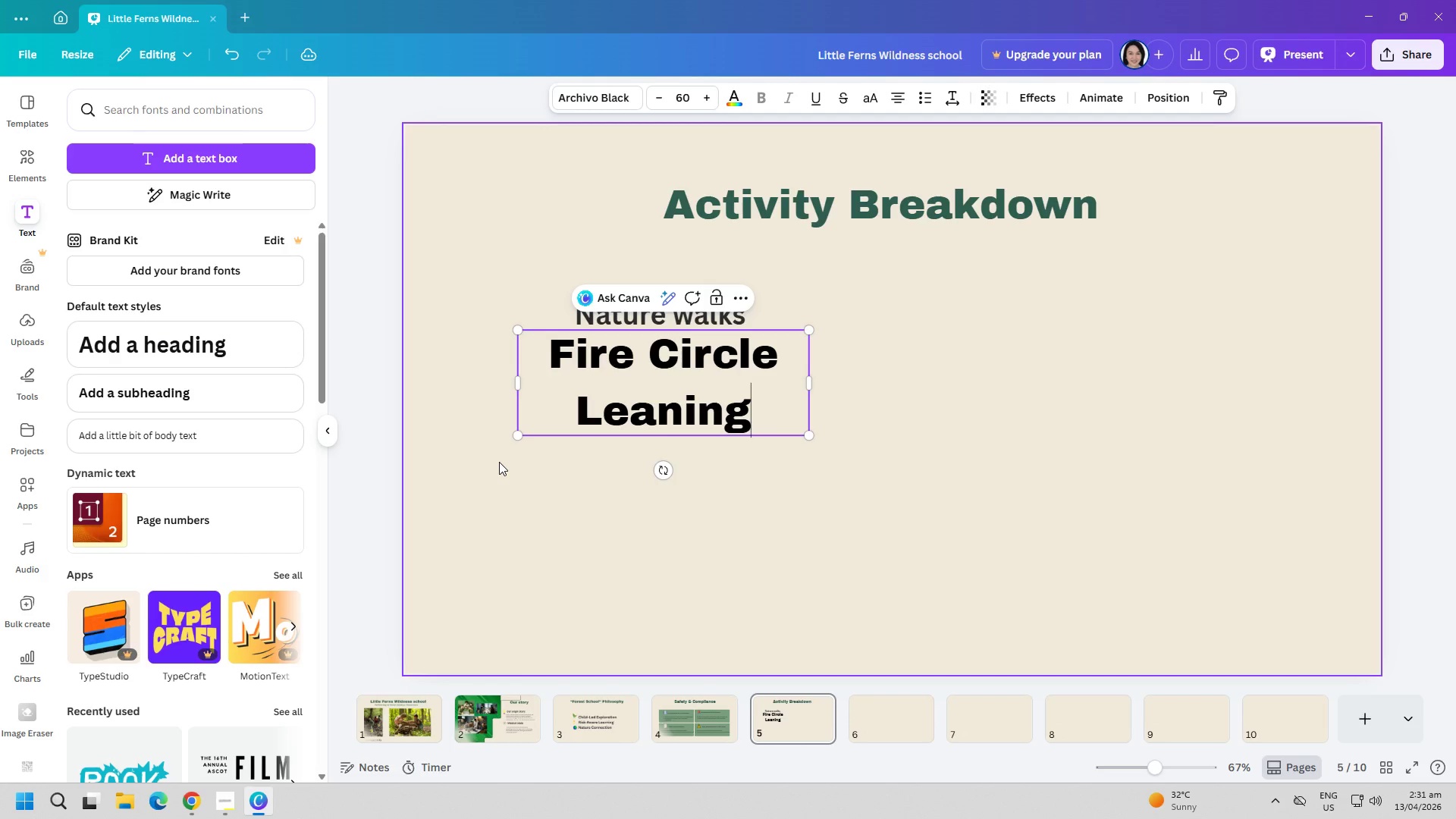 
key(Control+ControlLeft)
 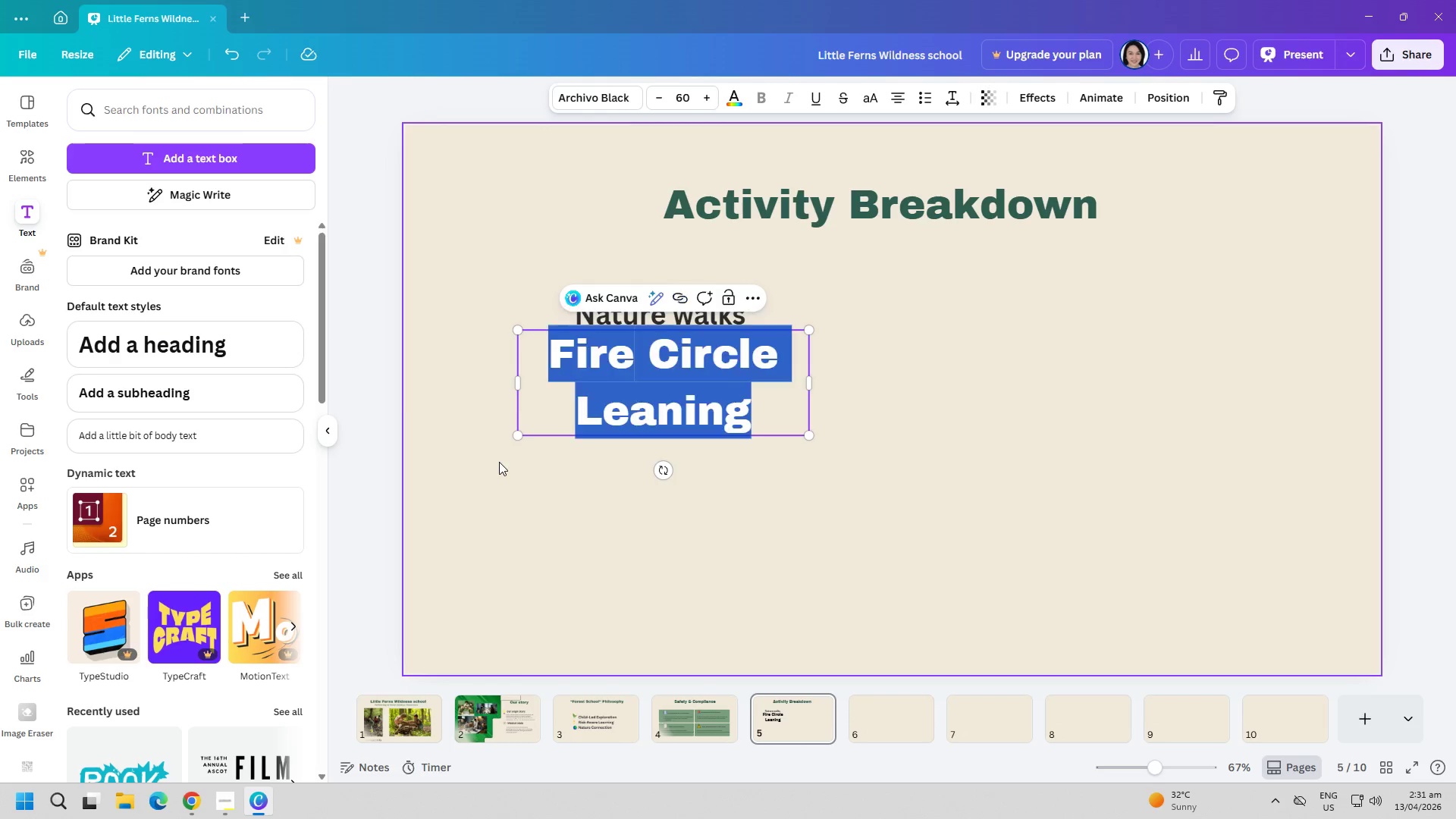 
key(Control+A)
 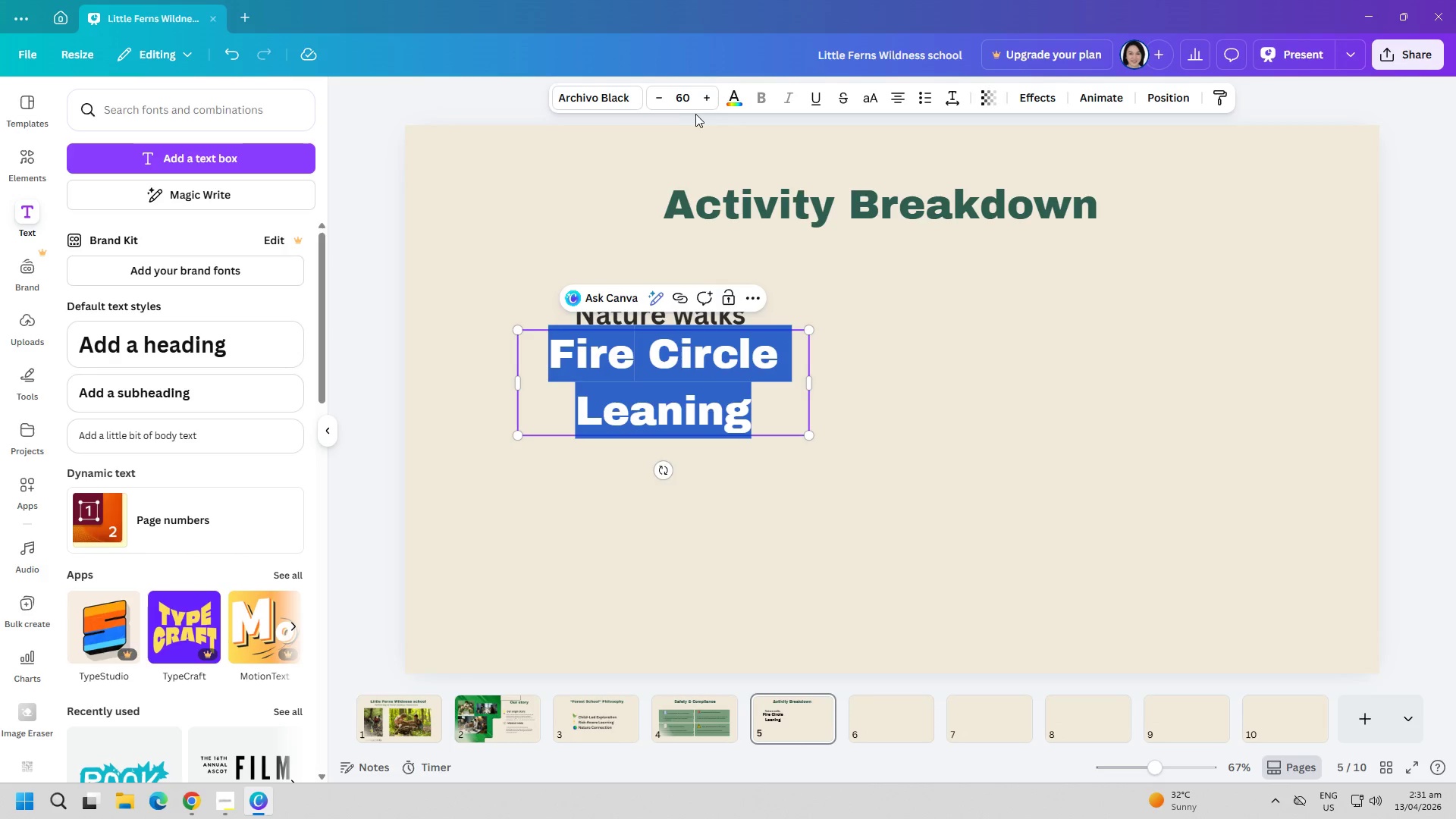 
left_click([735, 96])
 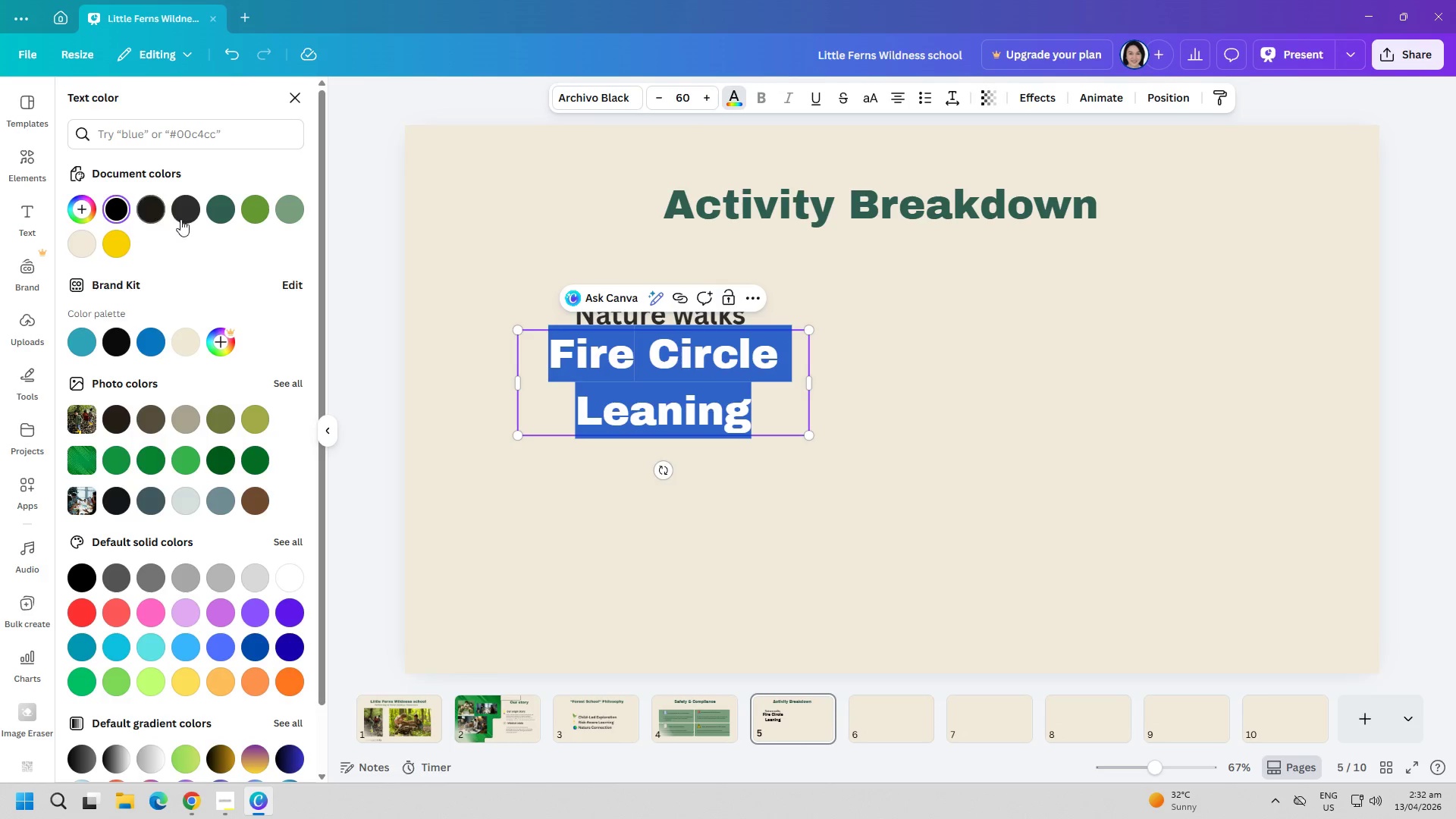 
left_click([189, 216])
 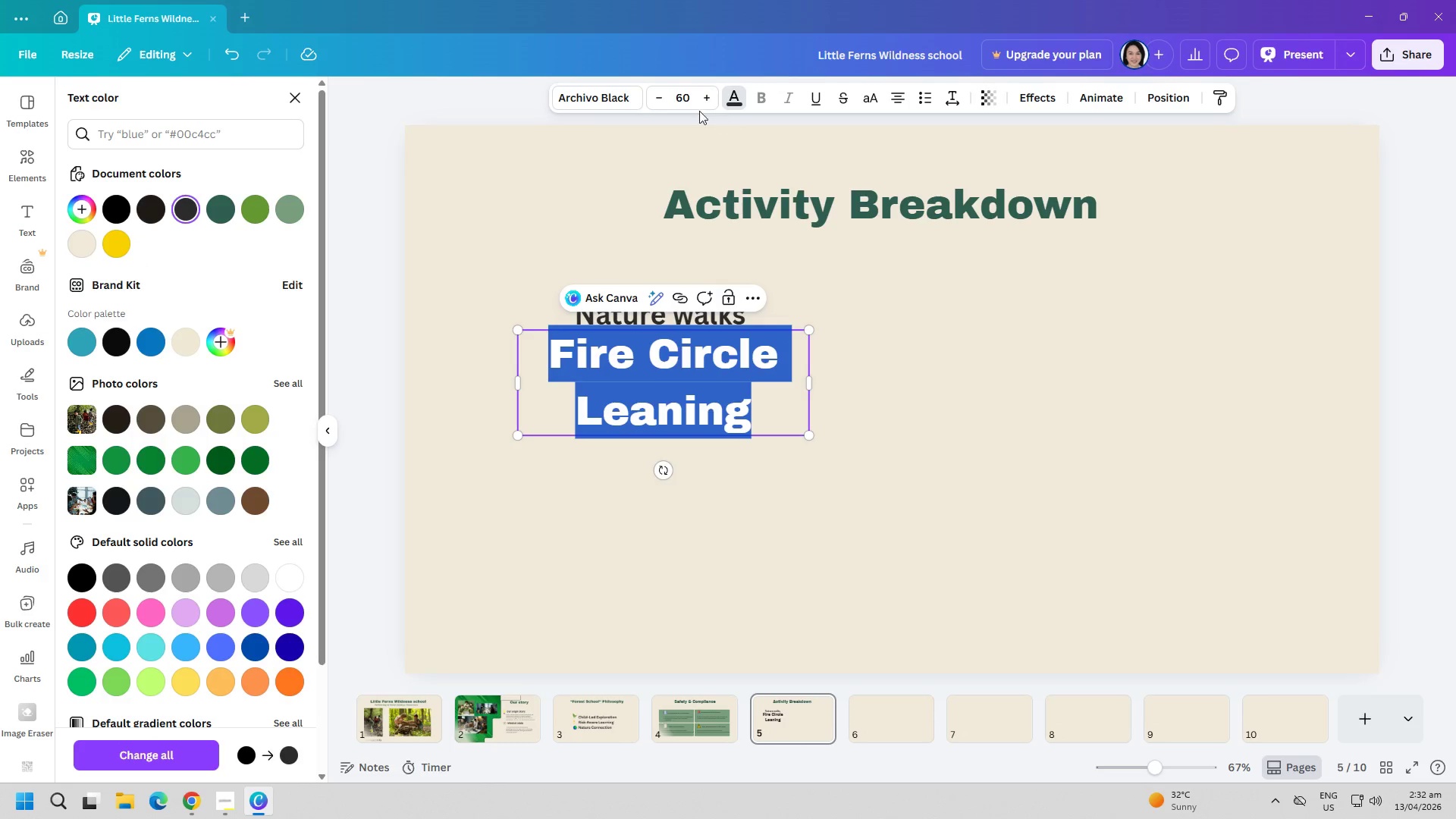 
left_click([626, 100])
 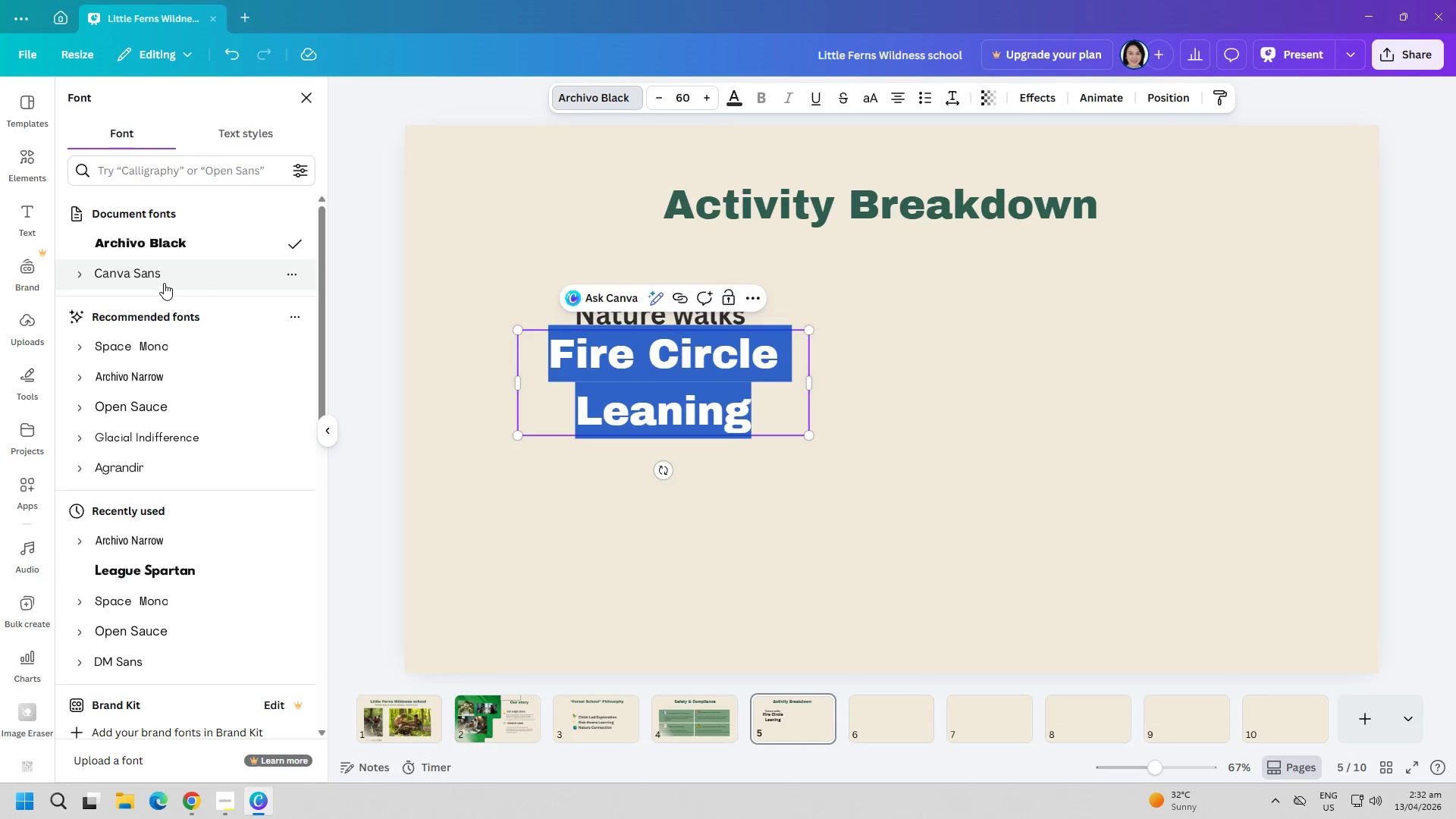 
left_click([164, 283])
 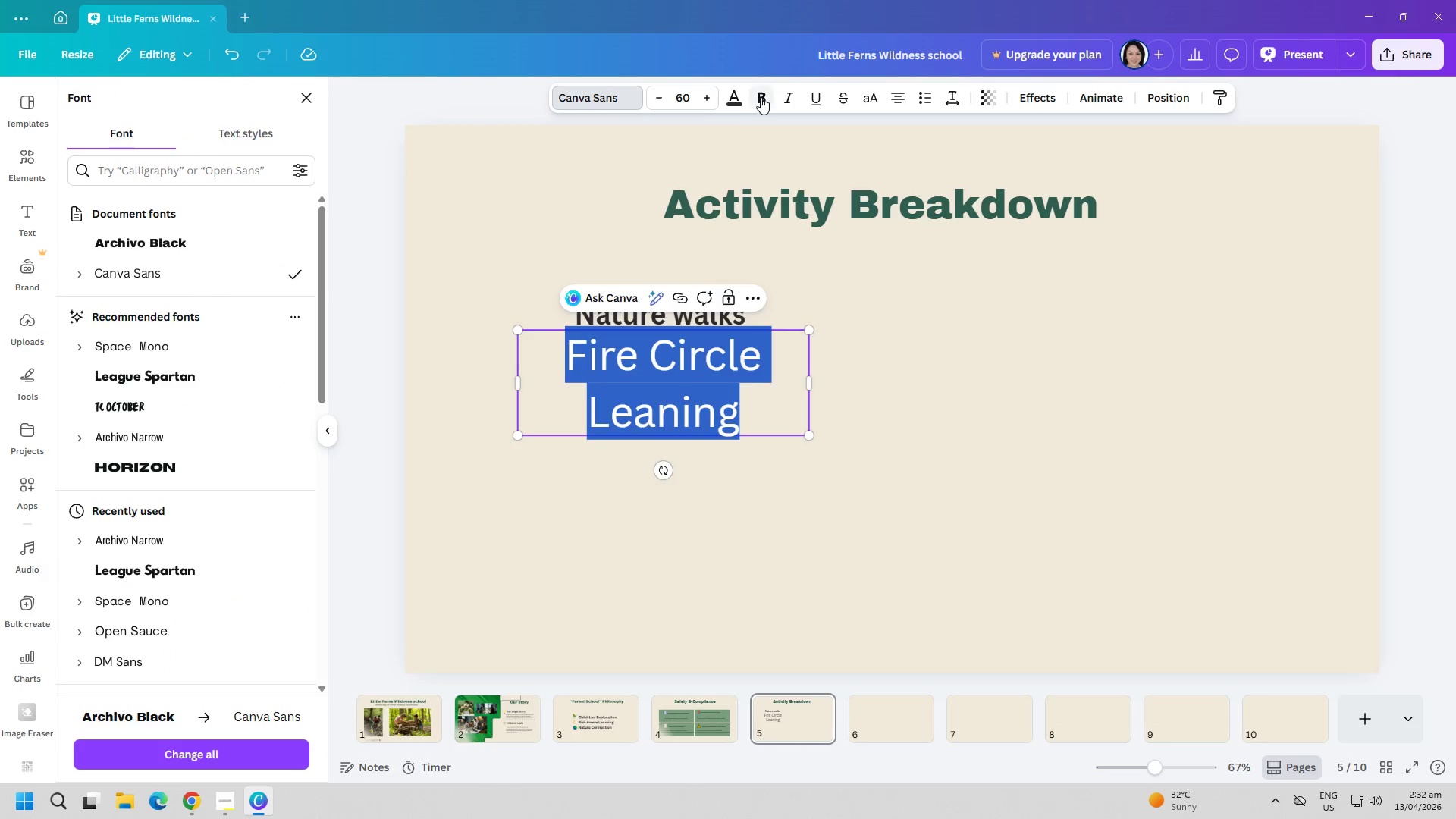 
double_click([672, 525])
 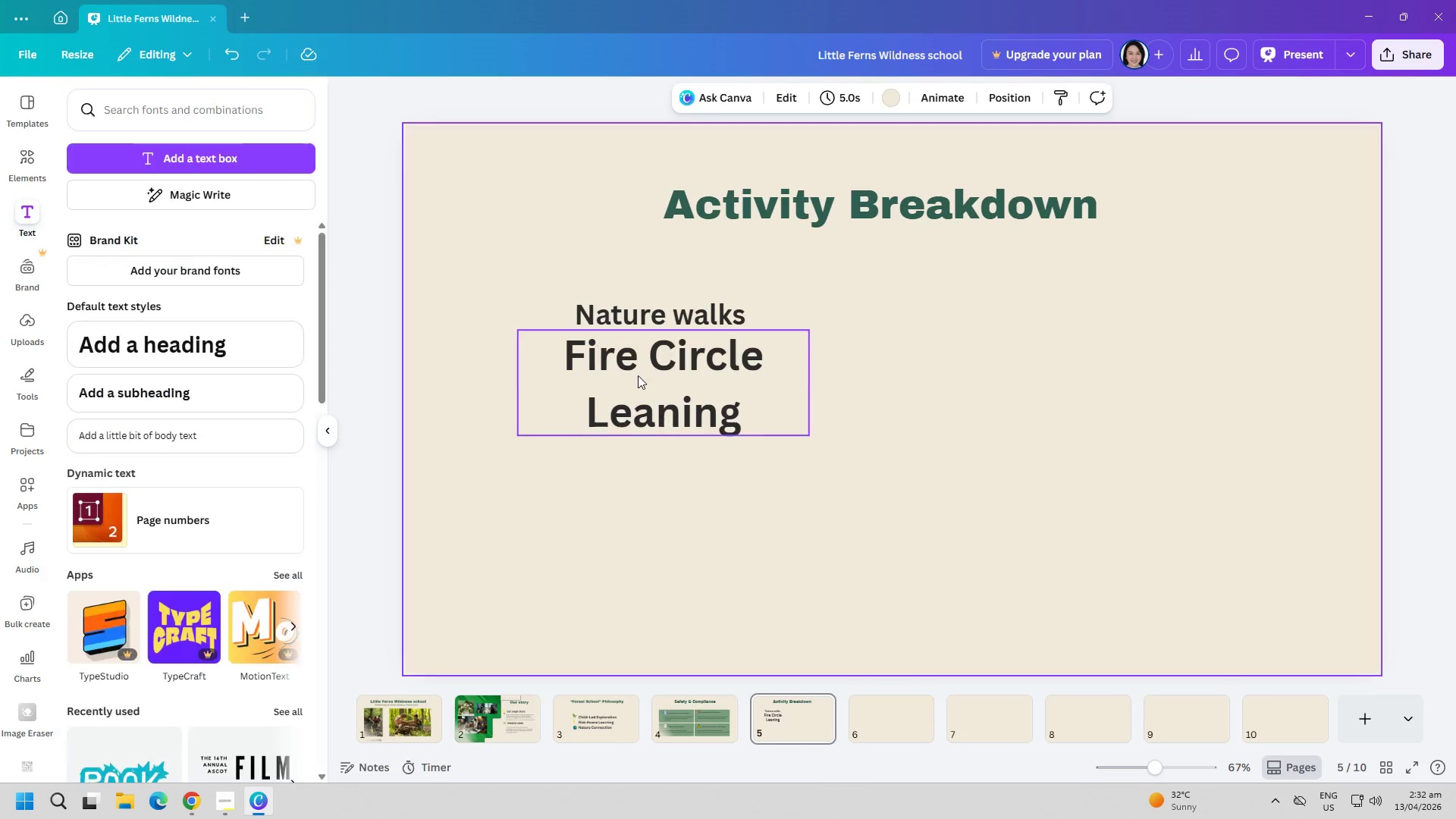 
left_click_drag(start_coordinate=[638, 375], to_coordinate=[638, 506])
 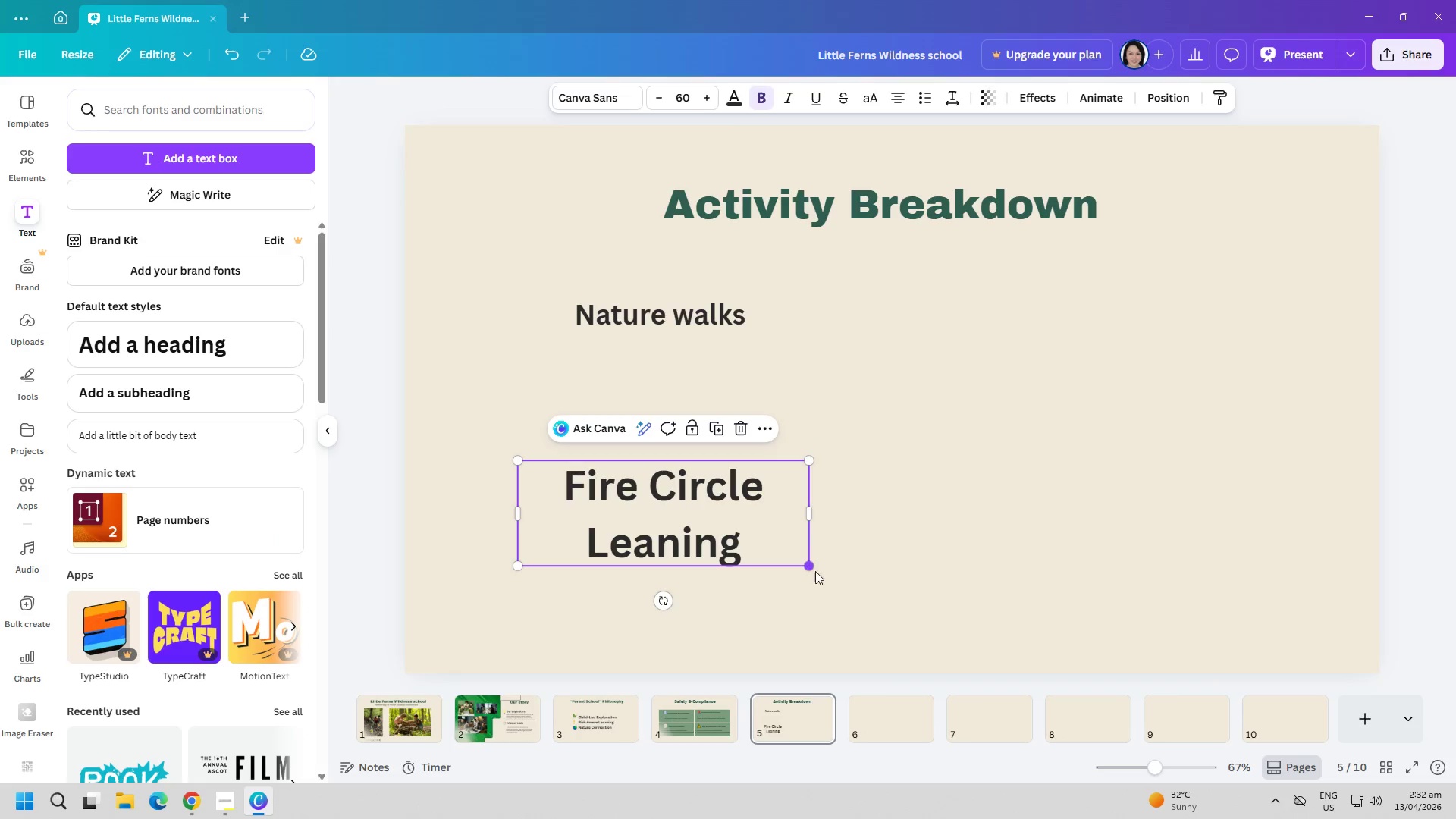 
left_click_drag(start_coordinate=[814, 571], to_coordinate=[767, 561])
 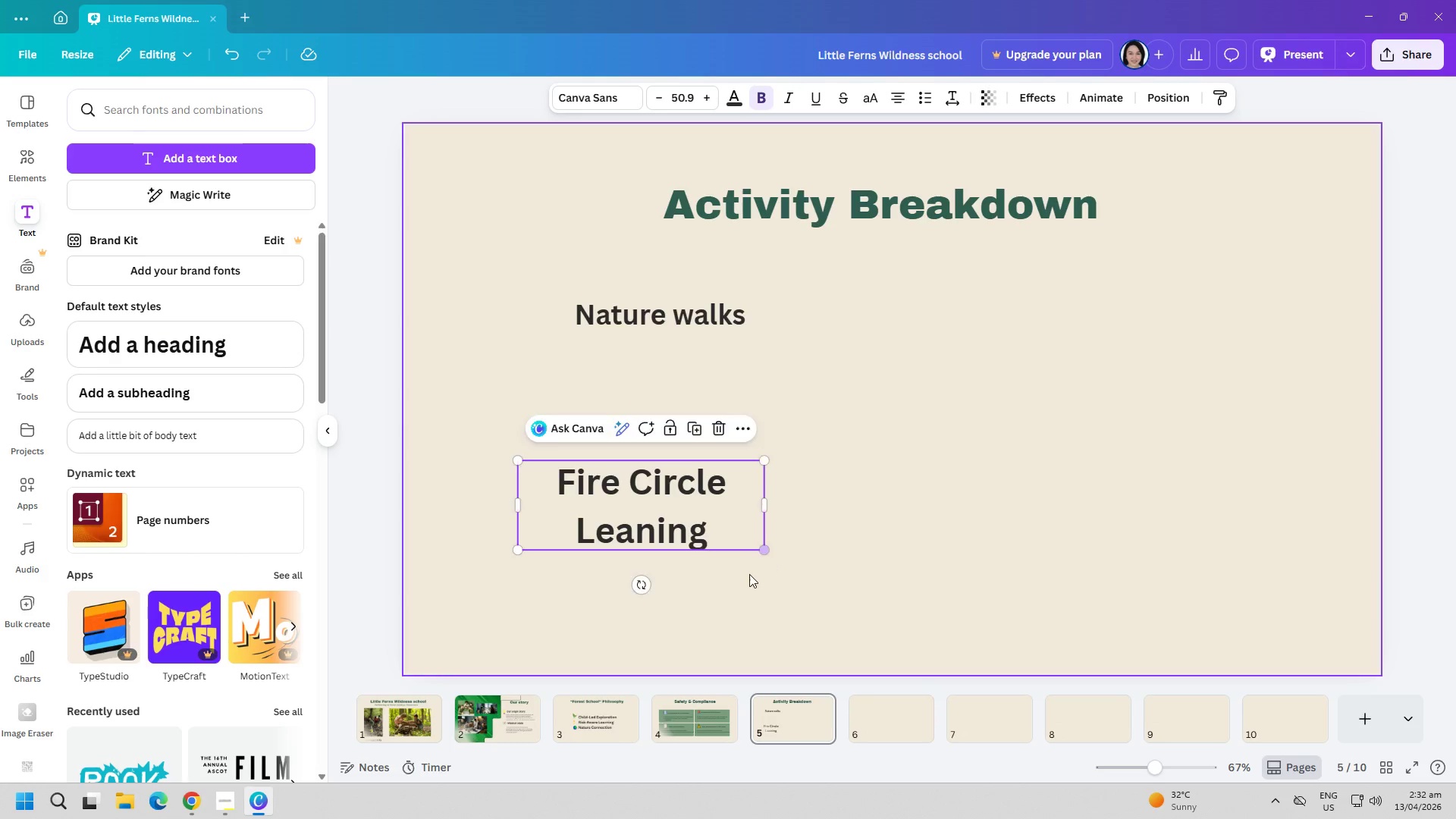 
left_click([745, 578])
 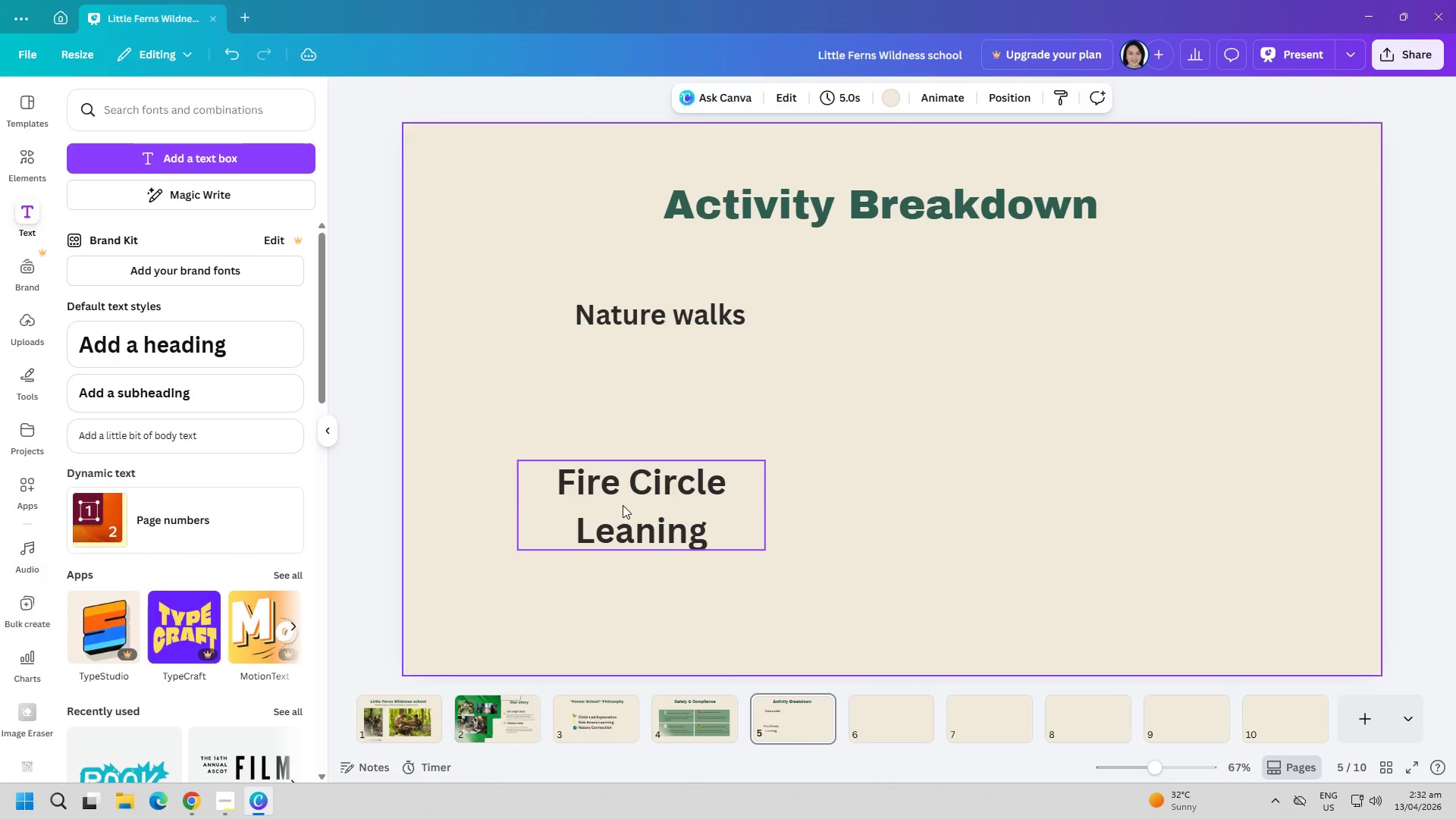 
left_click_drag(start_coordinate=[619, 501], to_coordinate=[636, 503])
 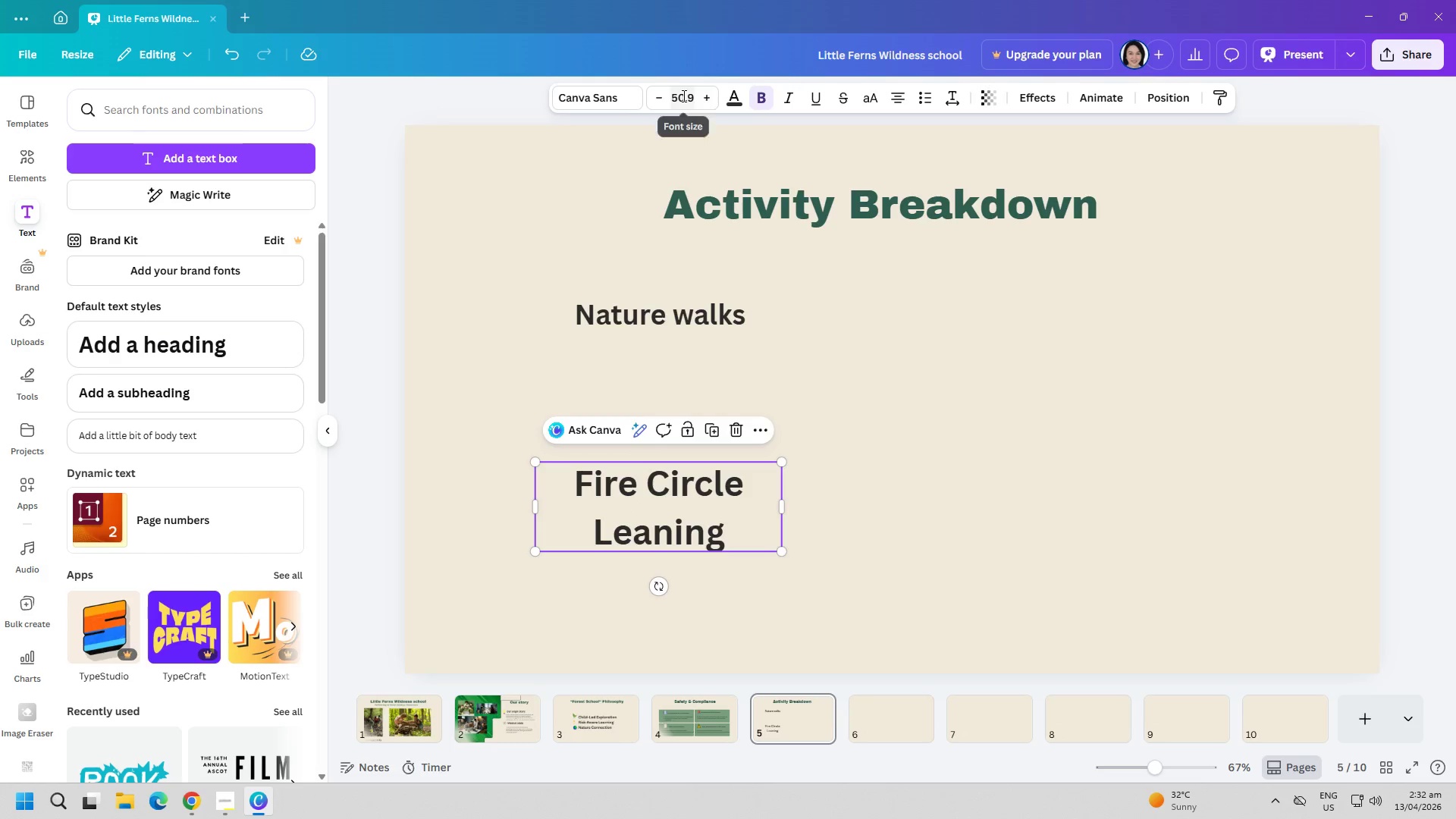 
double_click([682, 96])
 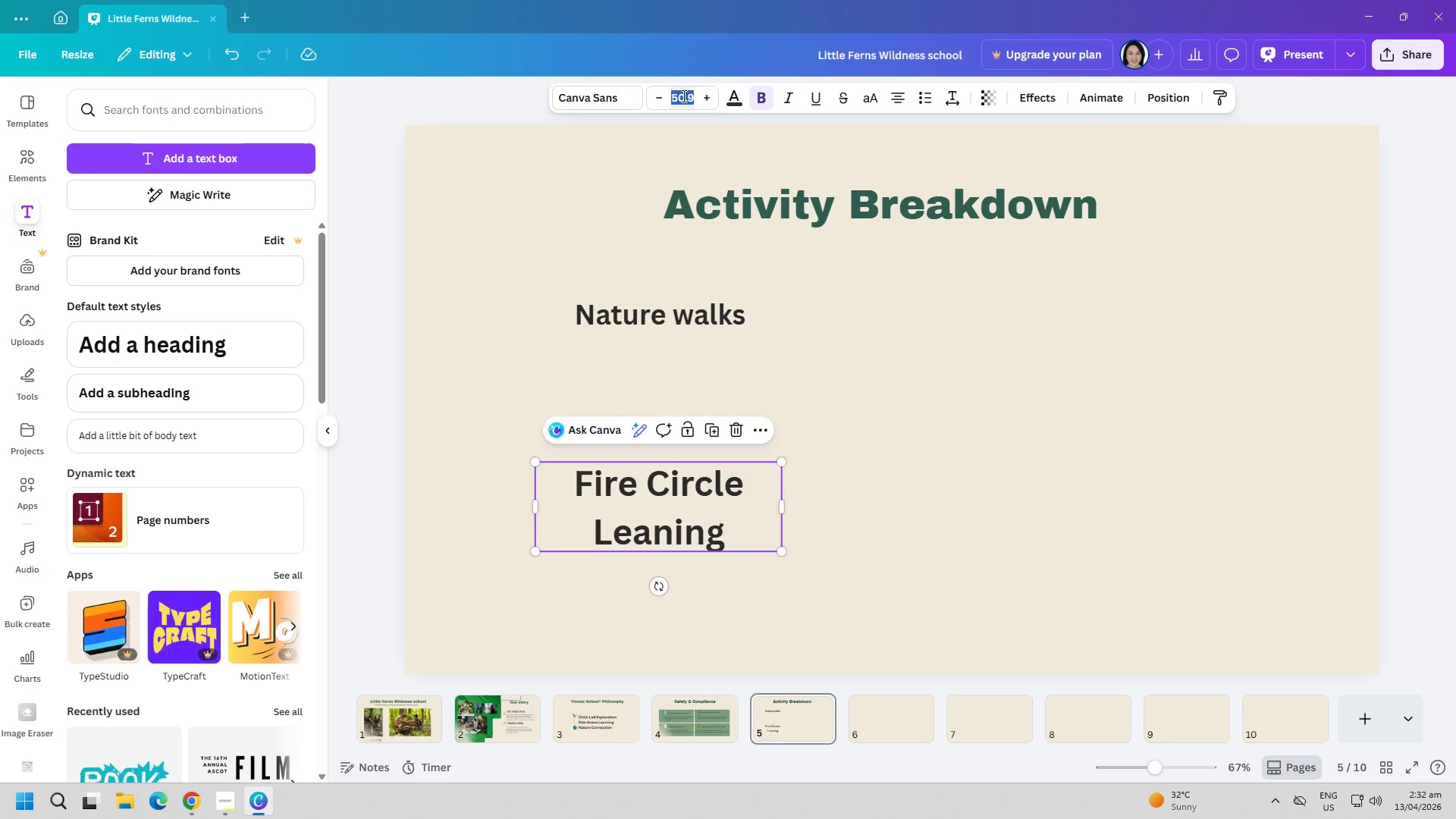 
key(3)
 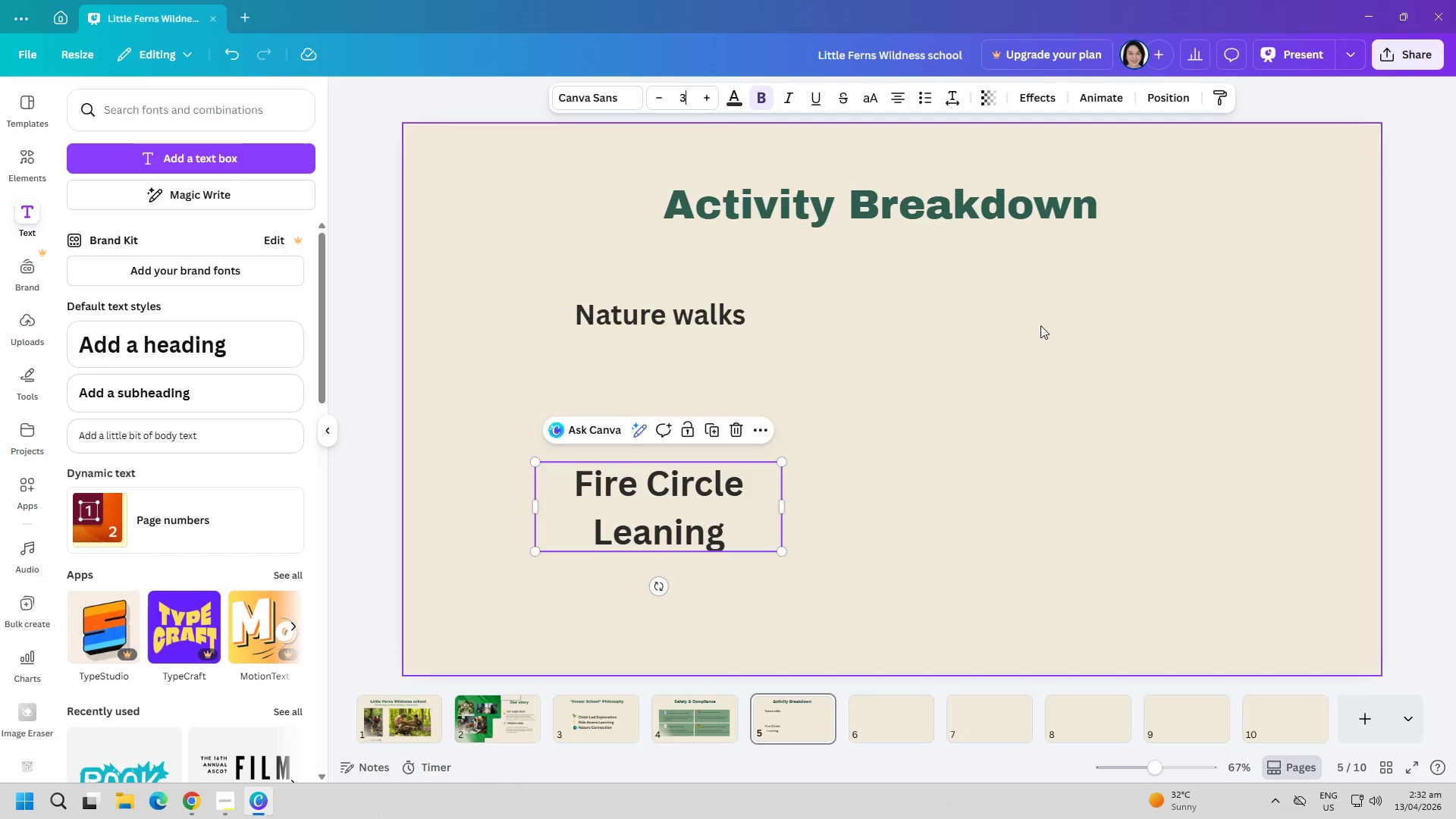 
key(0)
 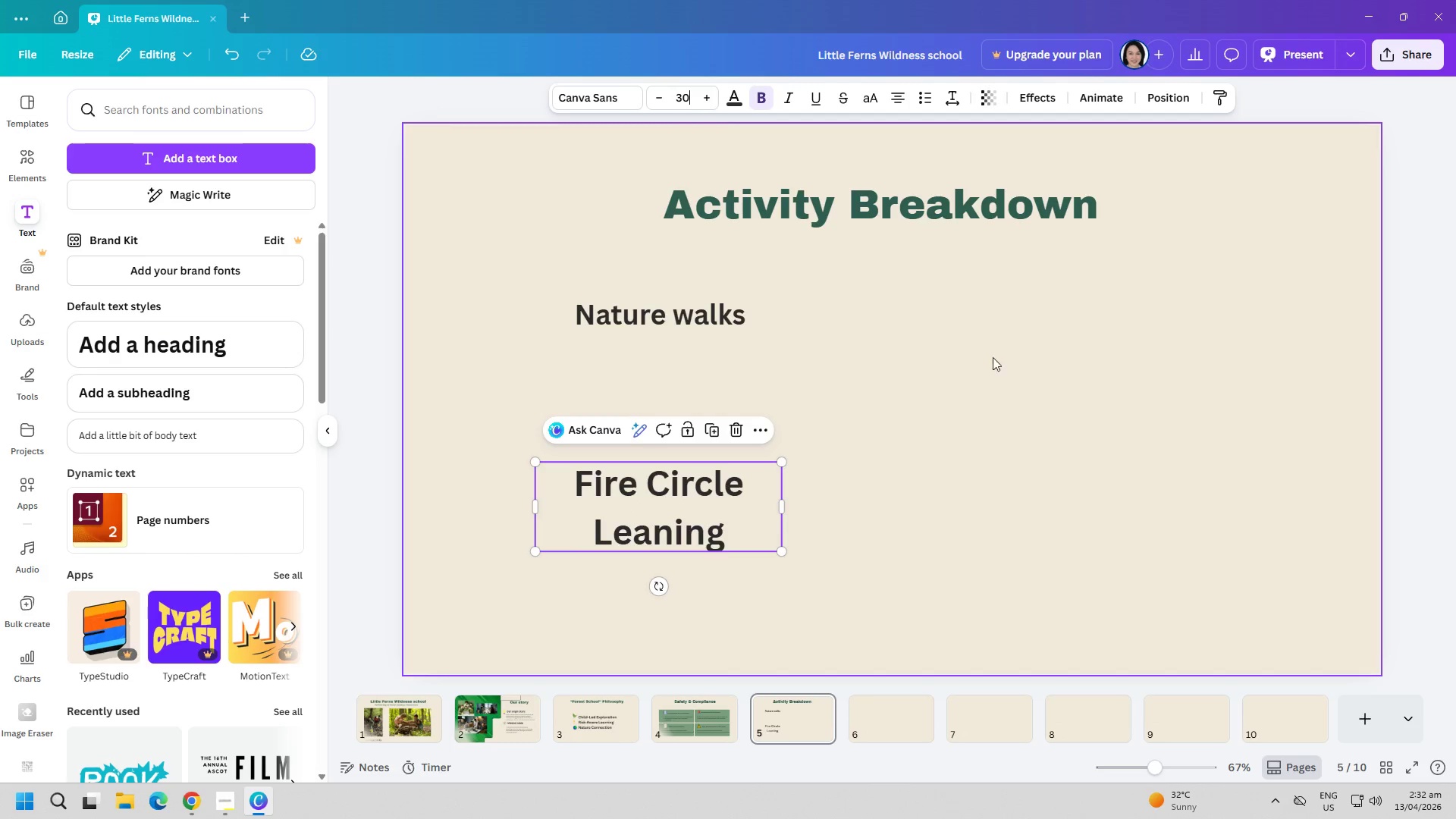 
left_click([971, 381])
 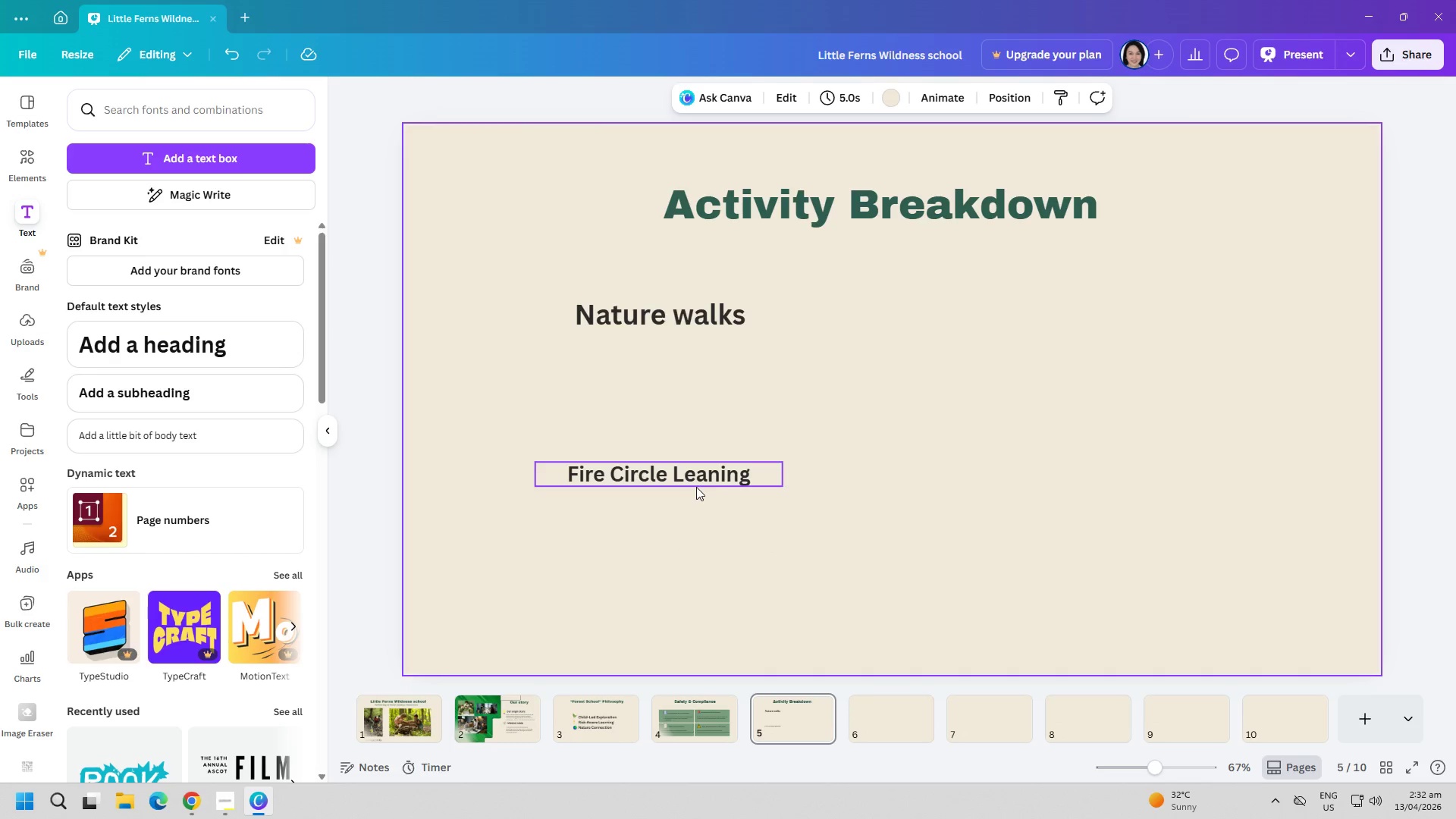 
left_click([696, 474])
 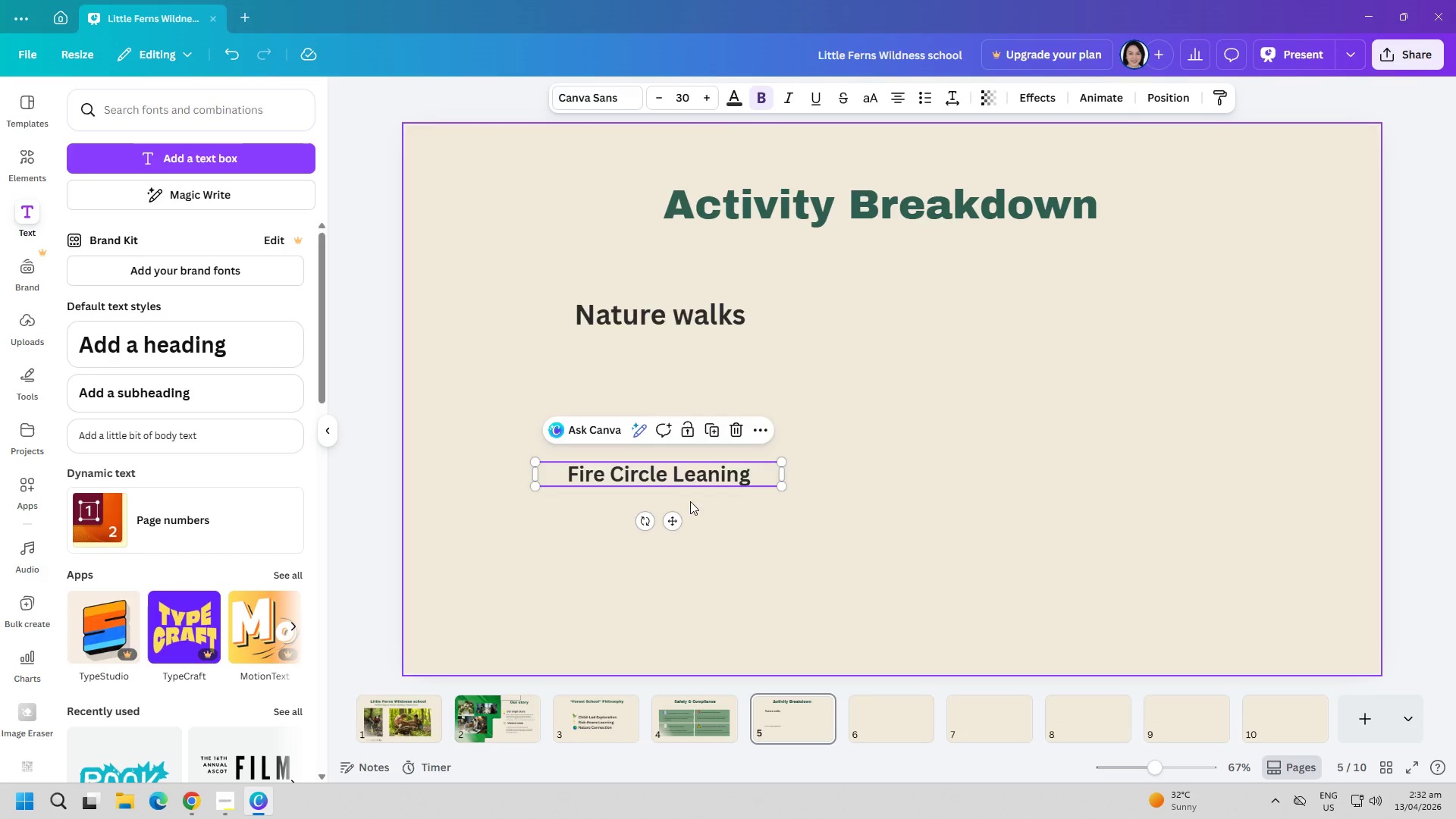 
left_click_drag(start_coordinate=[786, 478], to_coordinate=[711, 482])
 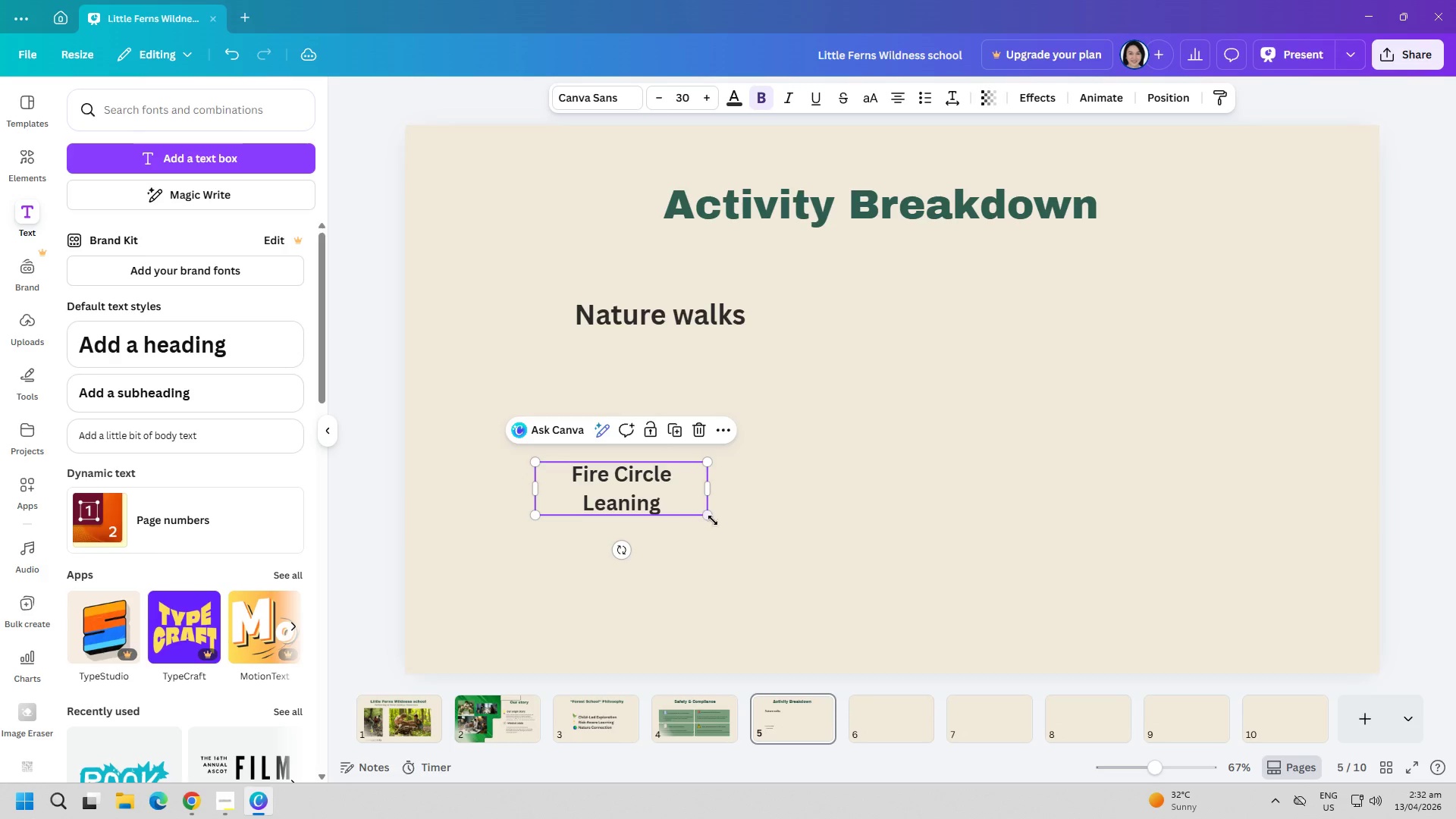 
left_click_drag(start_coordinate=[710, 512], to_coordinate=[726, 518])
 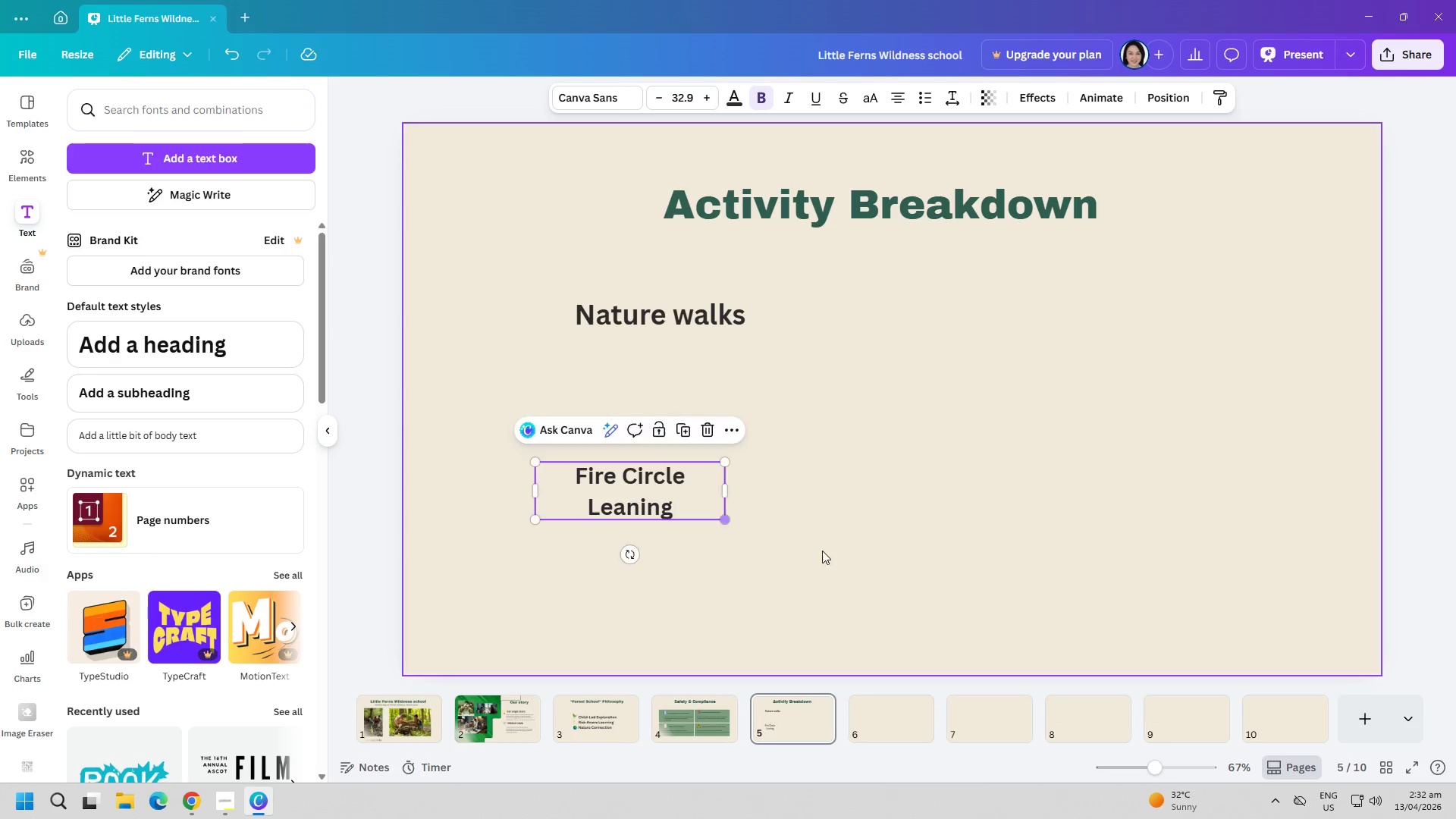 
left_click([849, 559])
 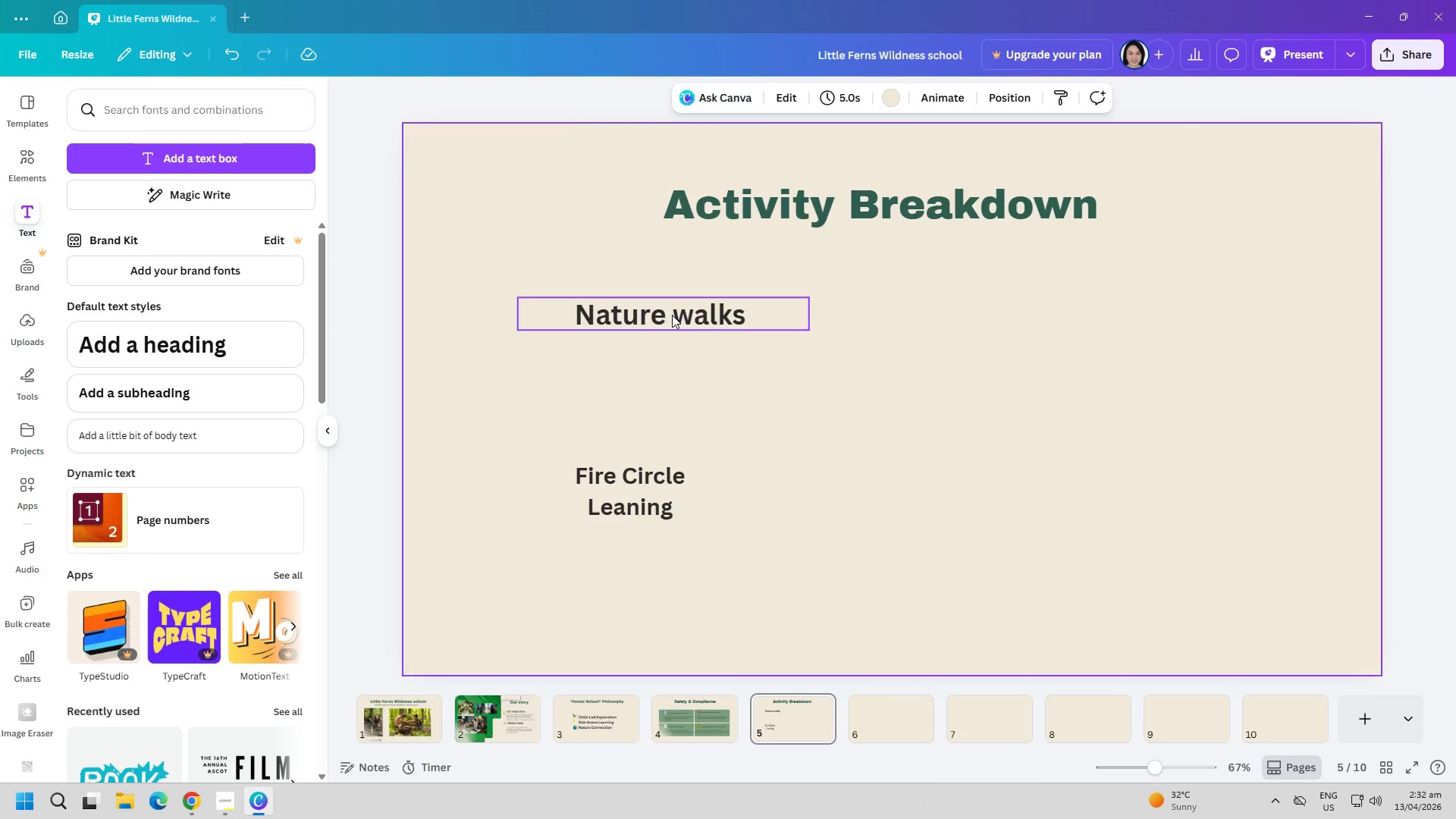 
left_click_drag(start_coordinate=[672, 315], to_coordinate=[654, 325])
 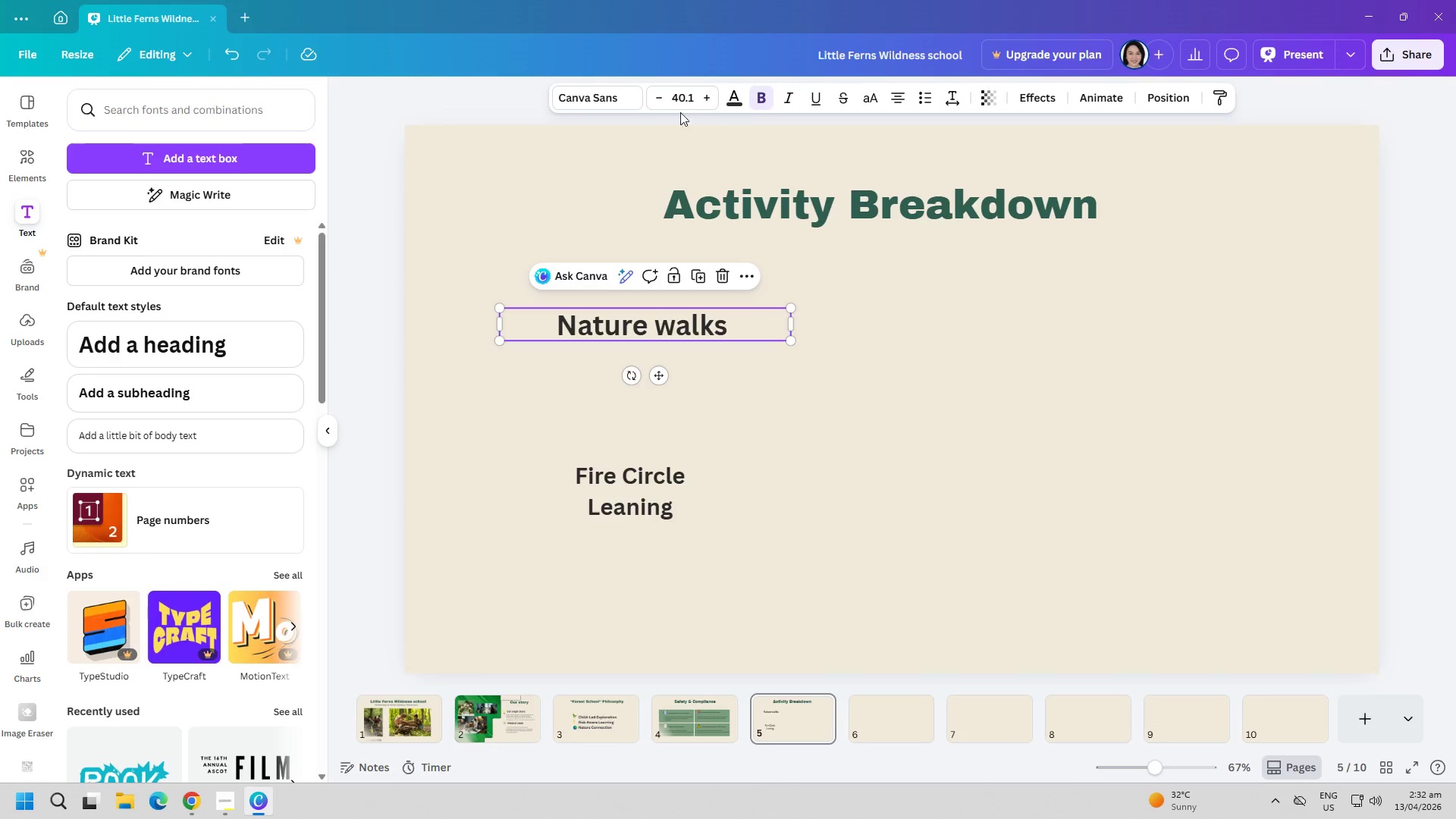 
left_click([687, 100])
 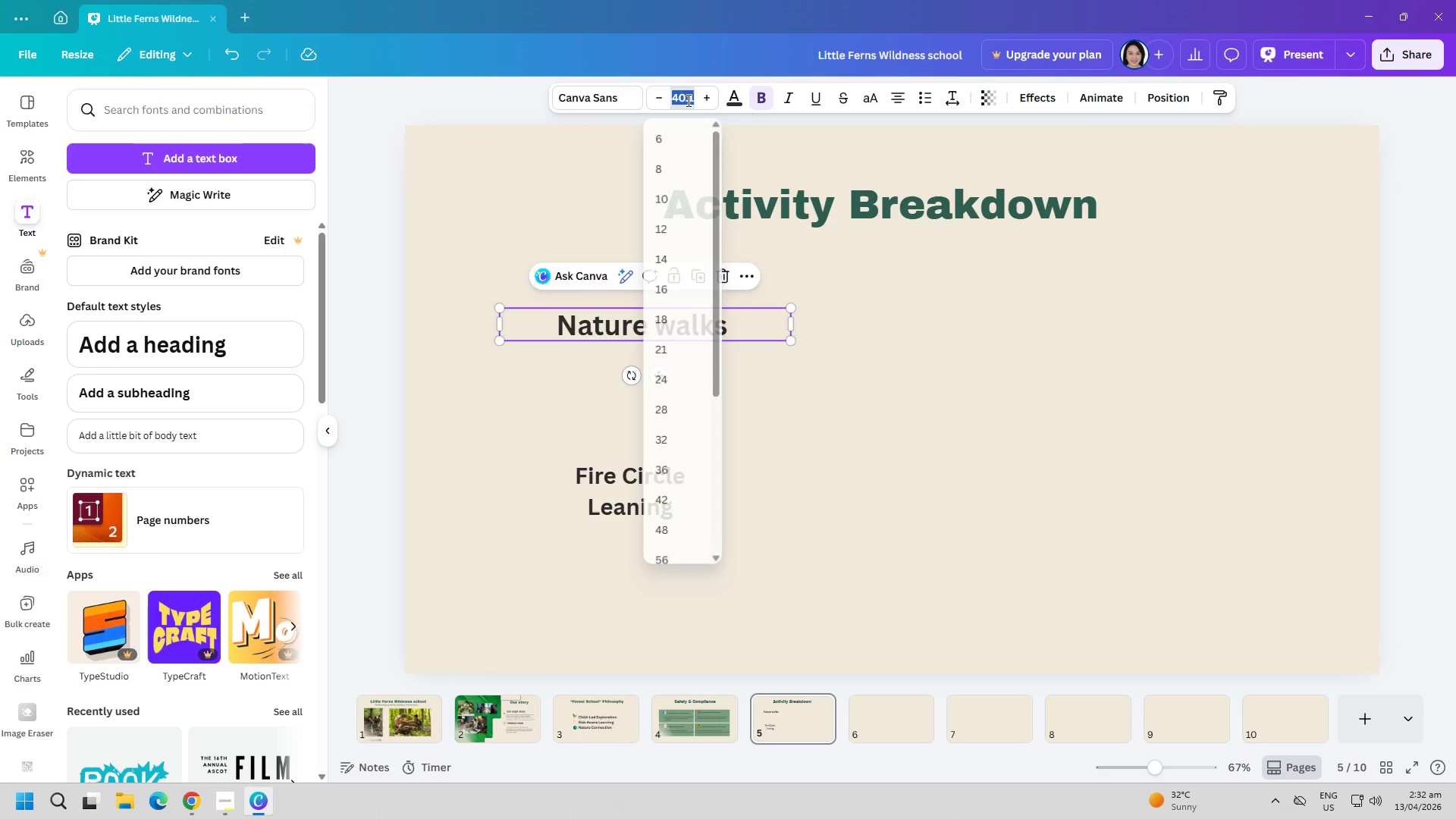 
type(20)
 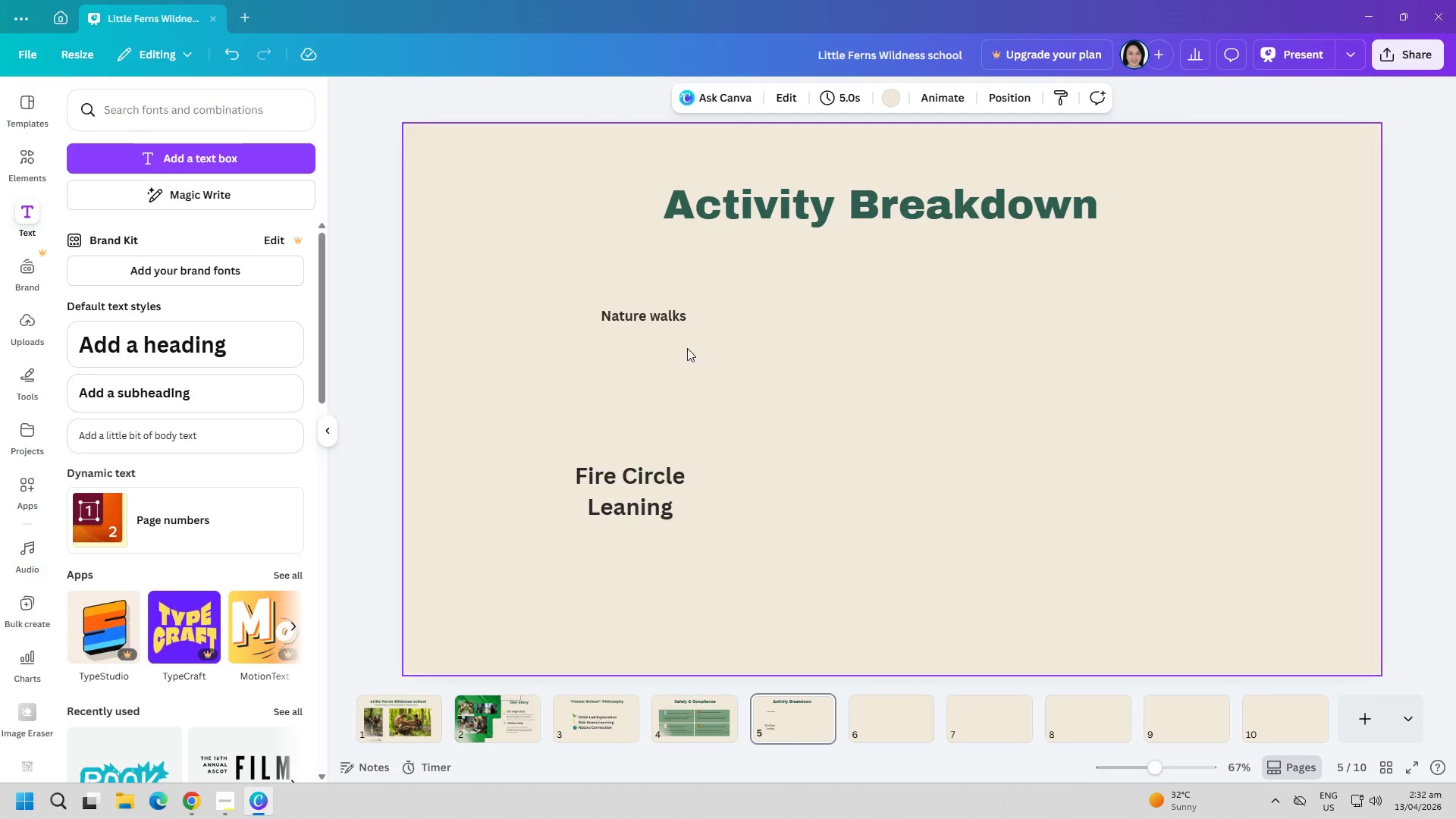 
left_click([677, 324])
 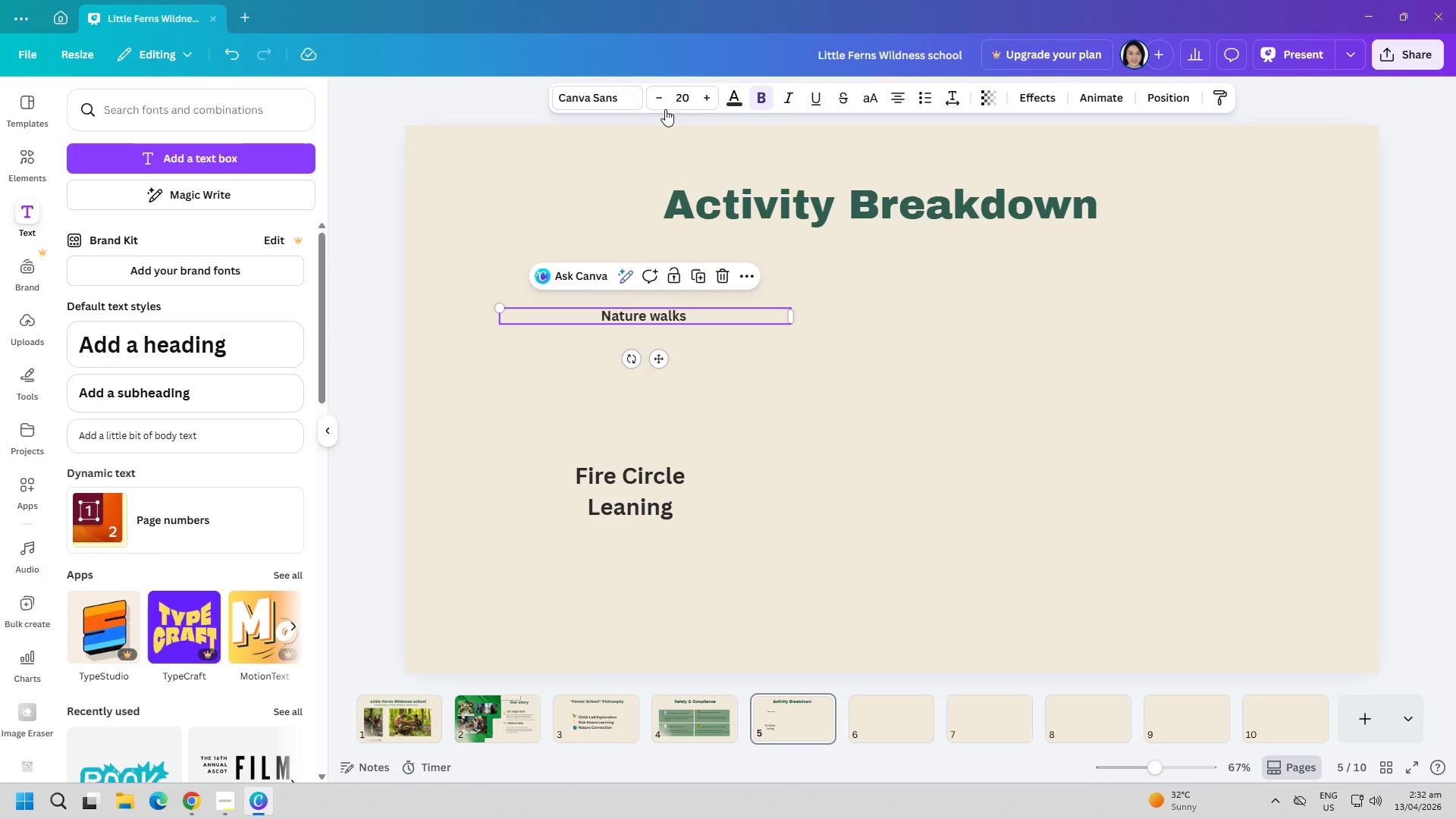 
left_click([679, 99])
 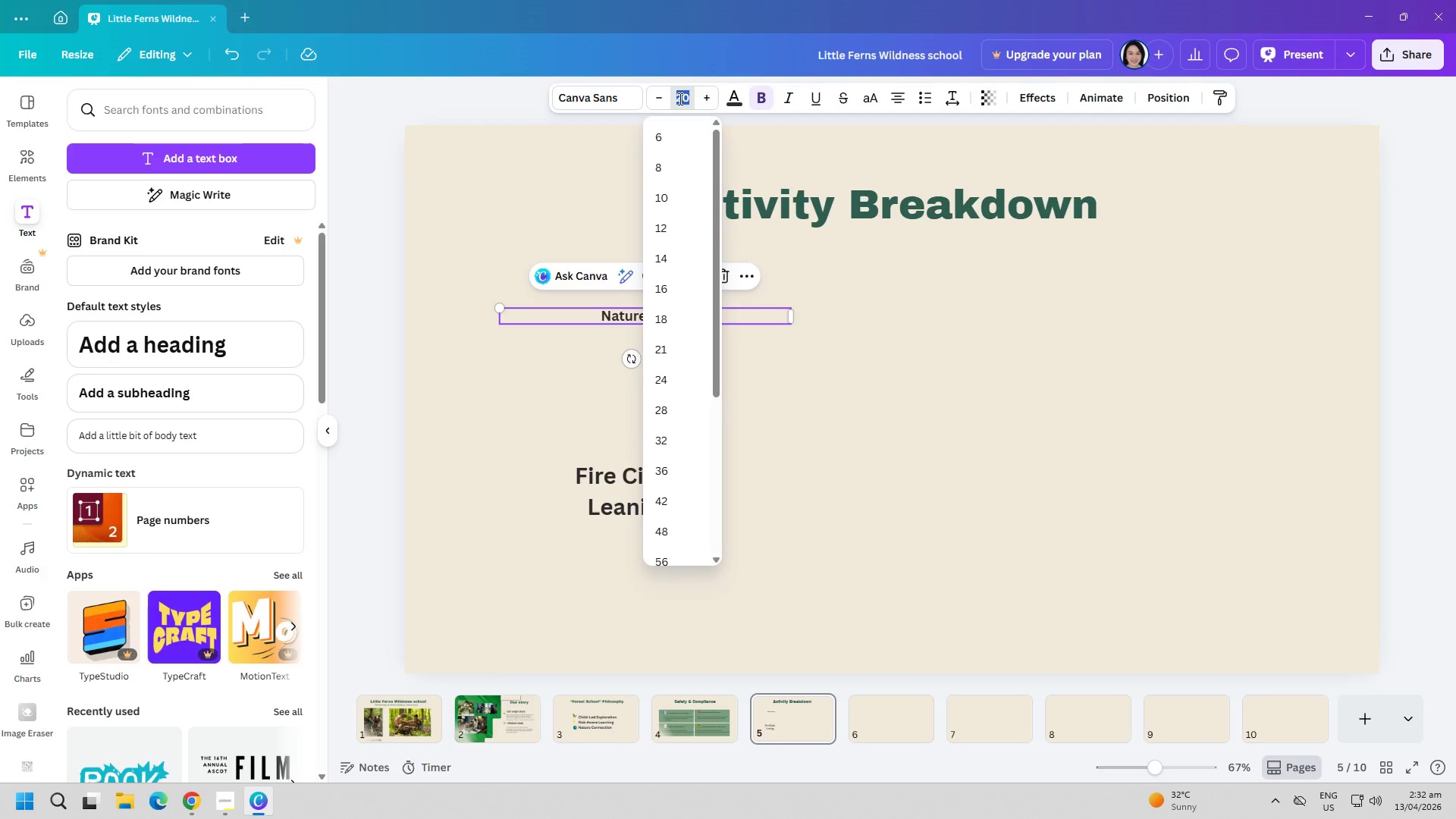 
type(30)
 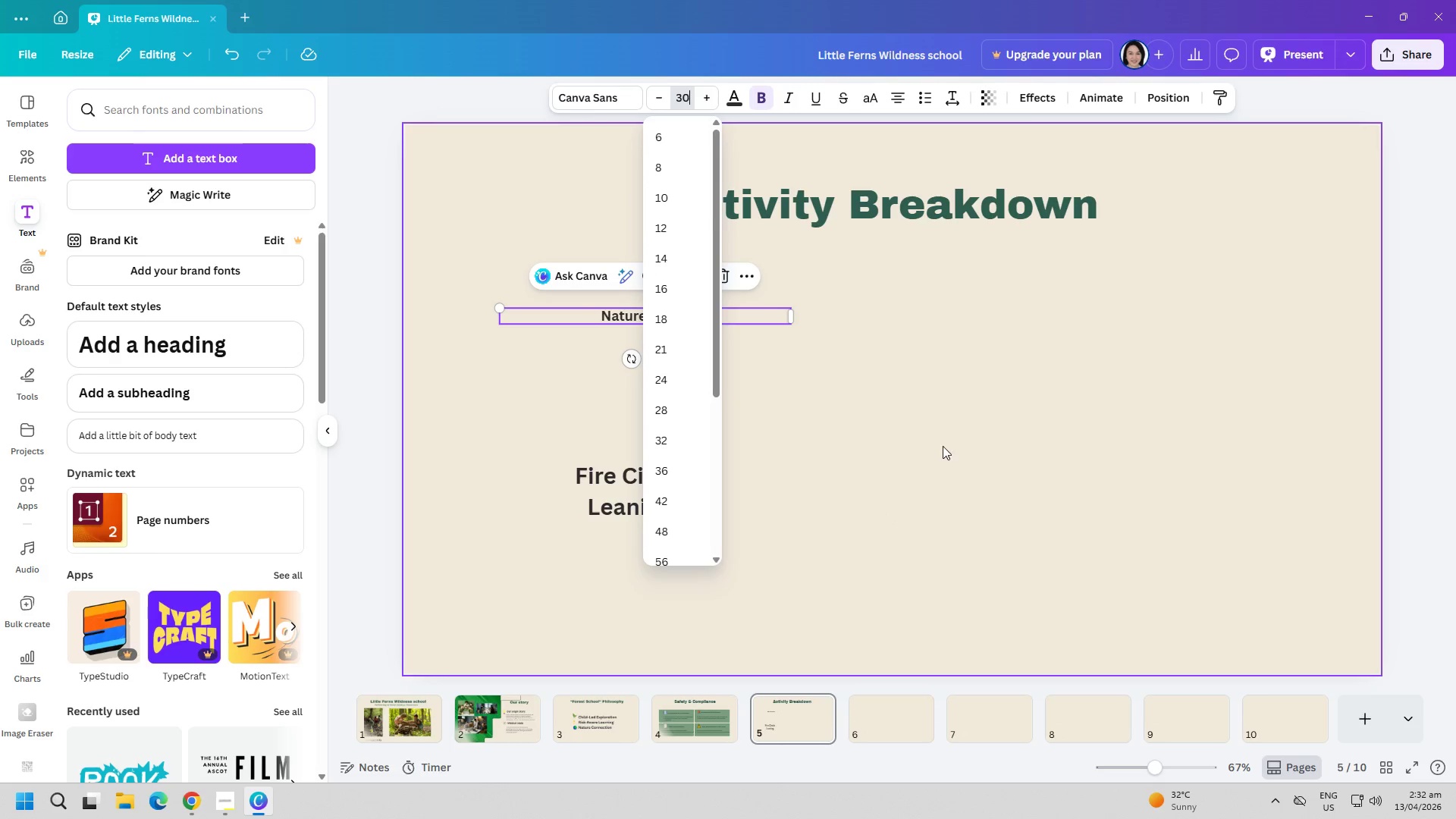 
left_click([943, 446])
 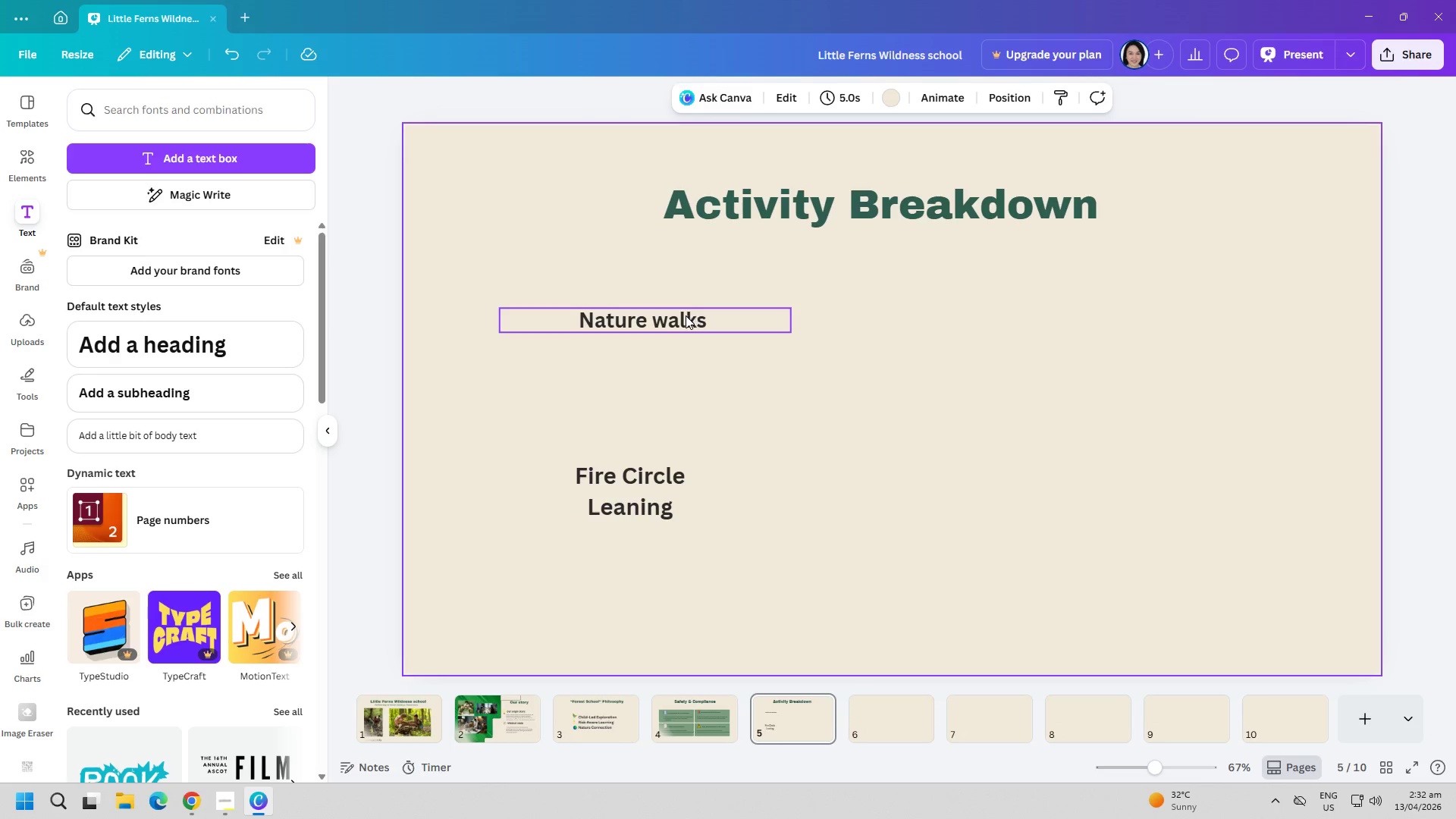 
left_click_drag(start_coordinate=[679, 320], to_coordinate=[670, 320])
 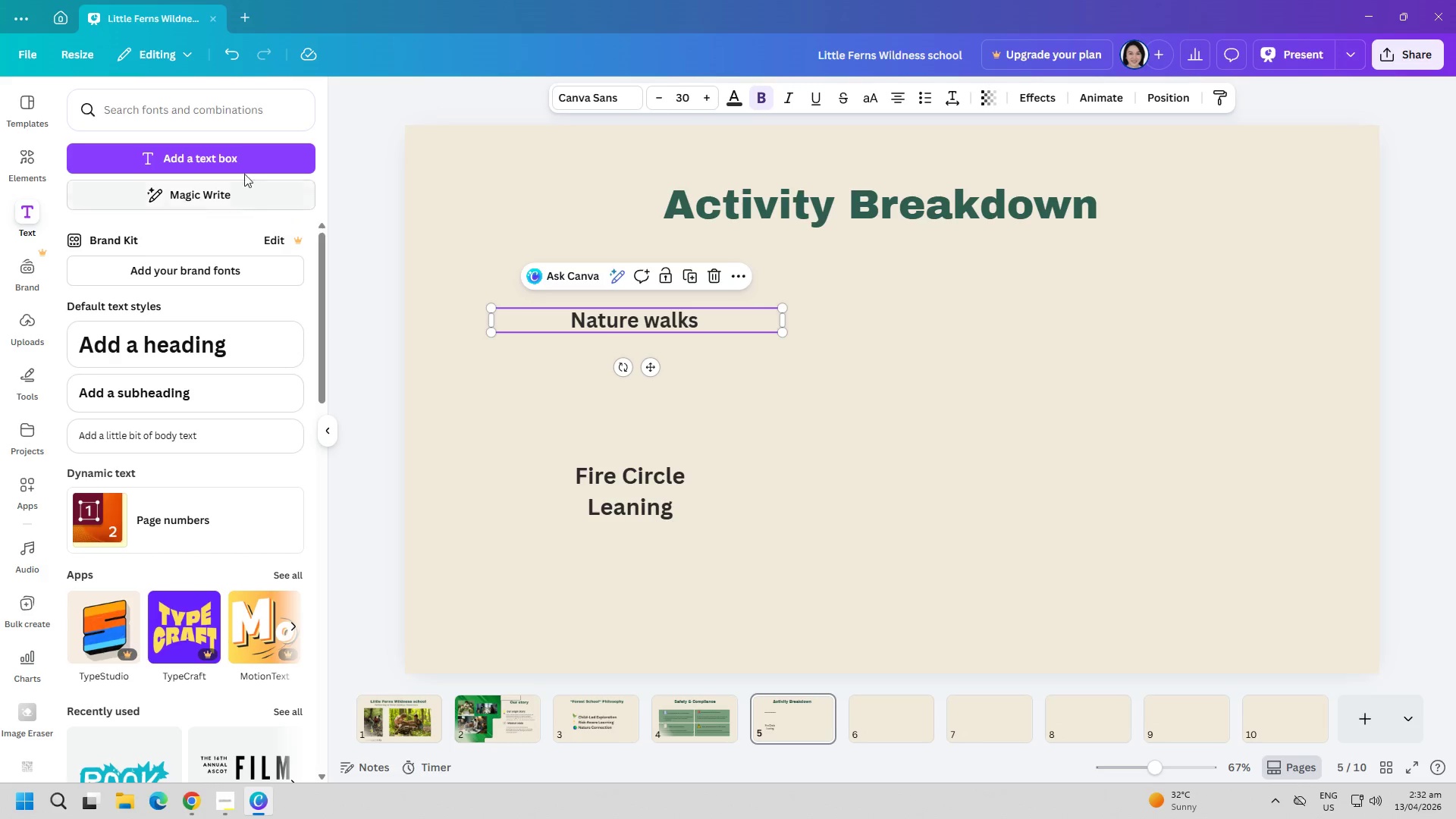 
left_click([237, 167])
 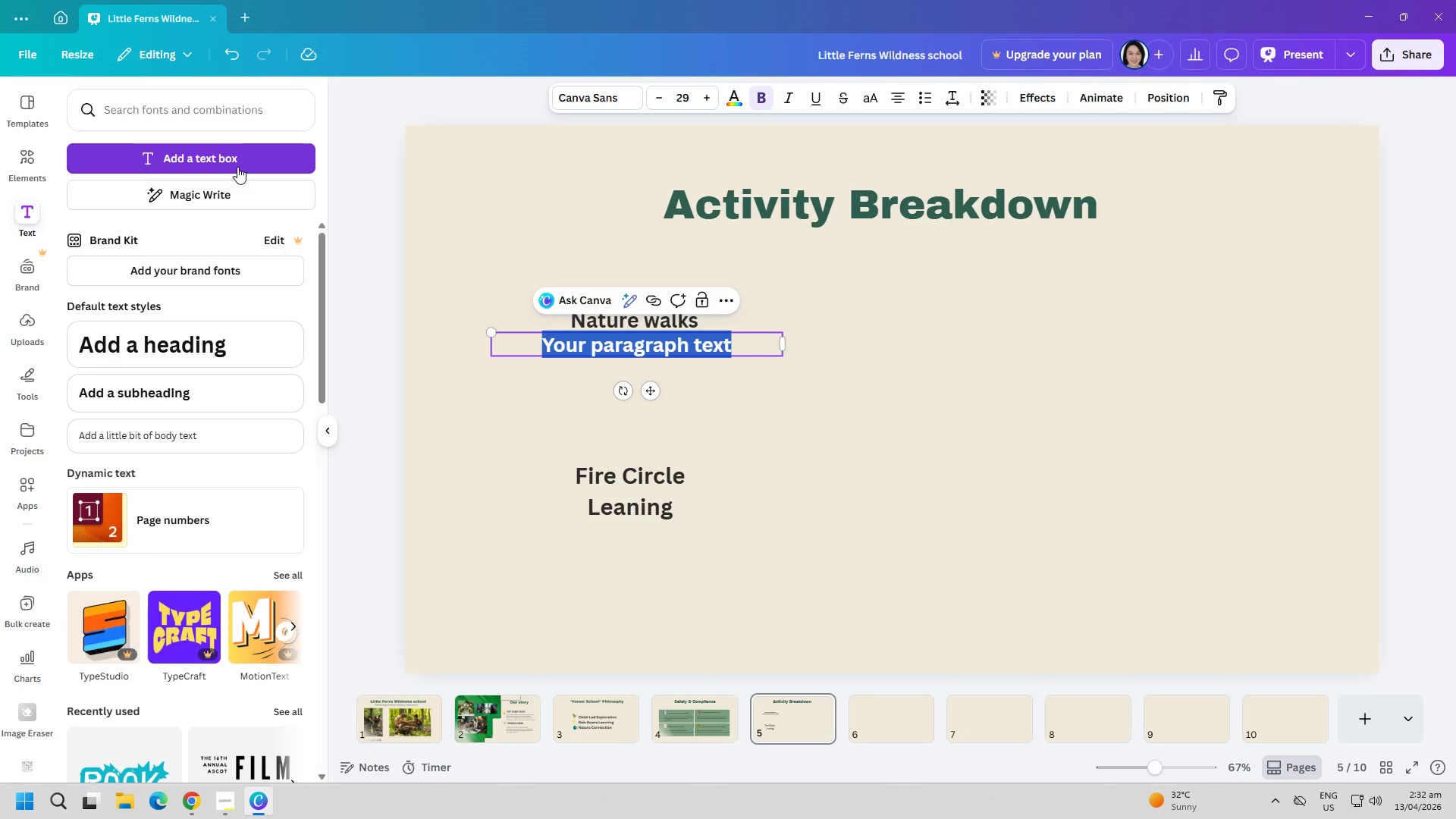 
type(Plant )
key(Backspace)
 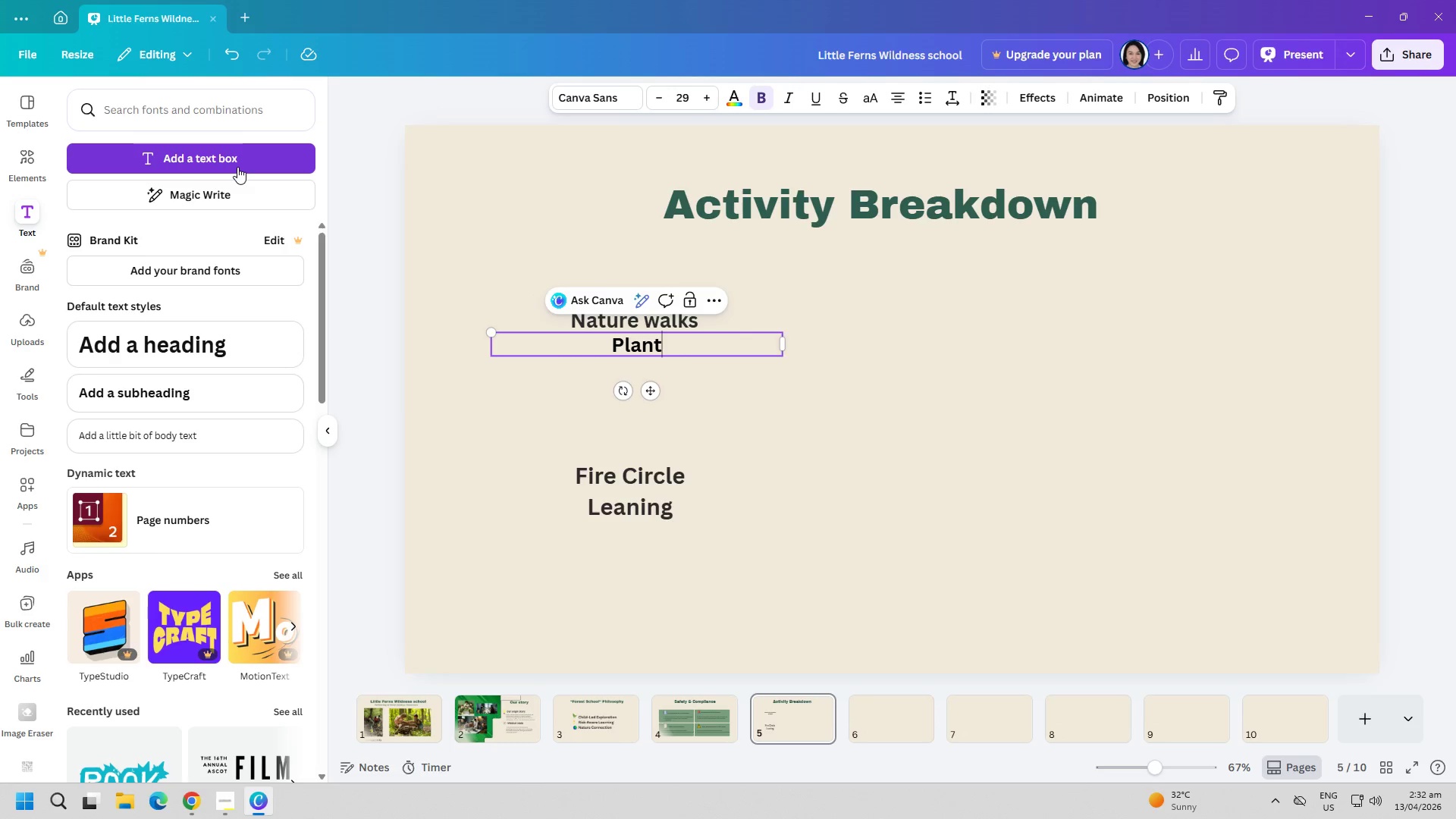 
key(Enter)
 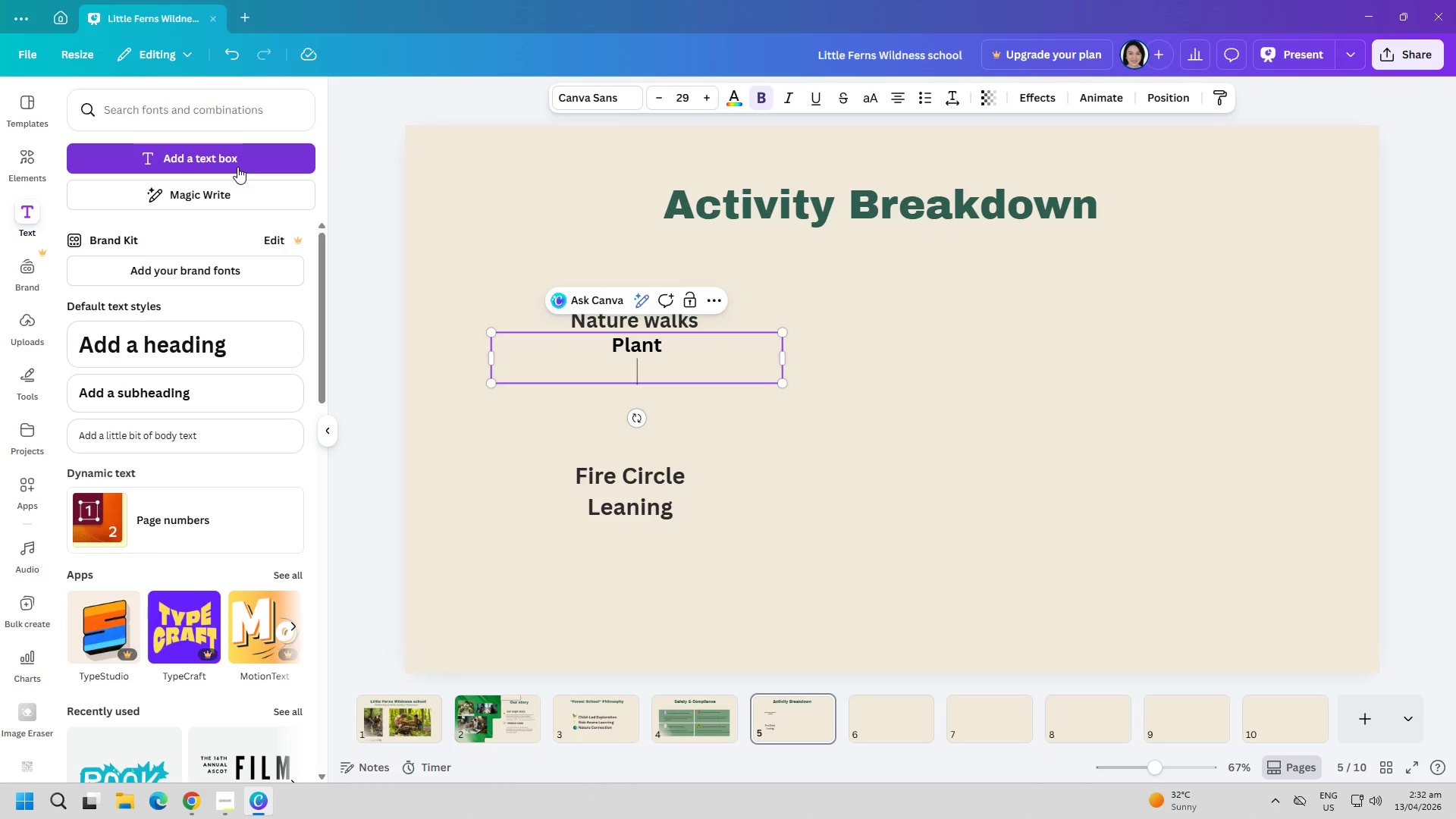 
type(Idnen)
key(Backspace)
key(Backspace)
key(Backspace)
type(entificait)
key(Backspace)
key(Backspace)
type(tion)
 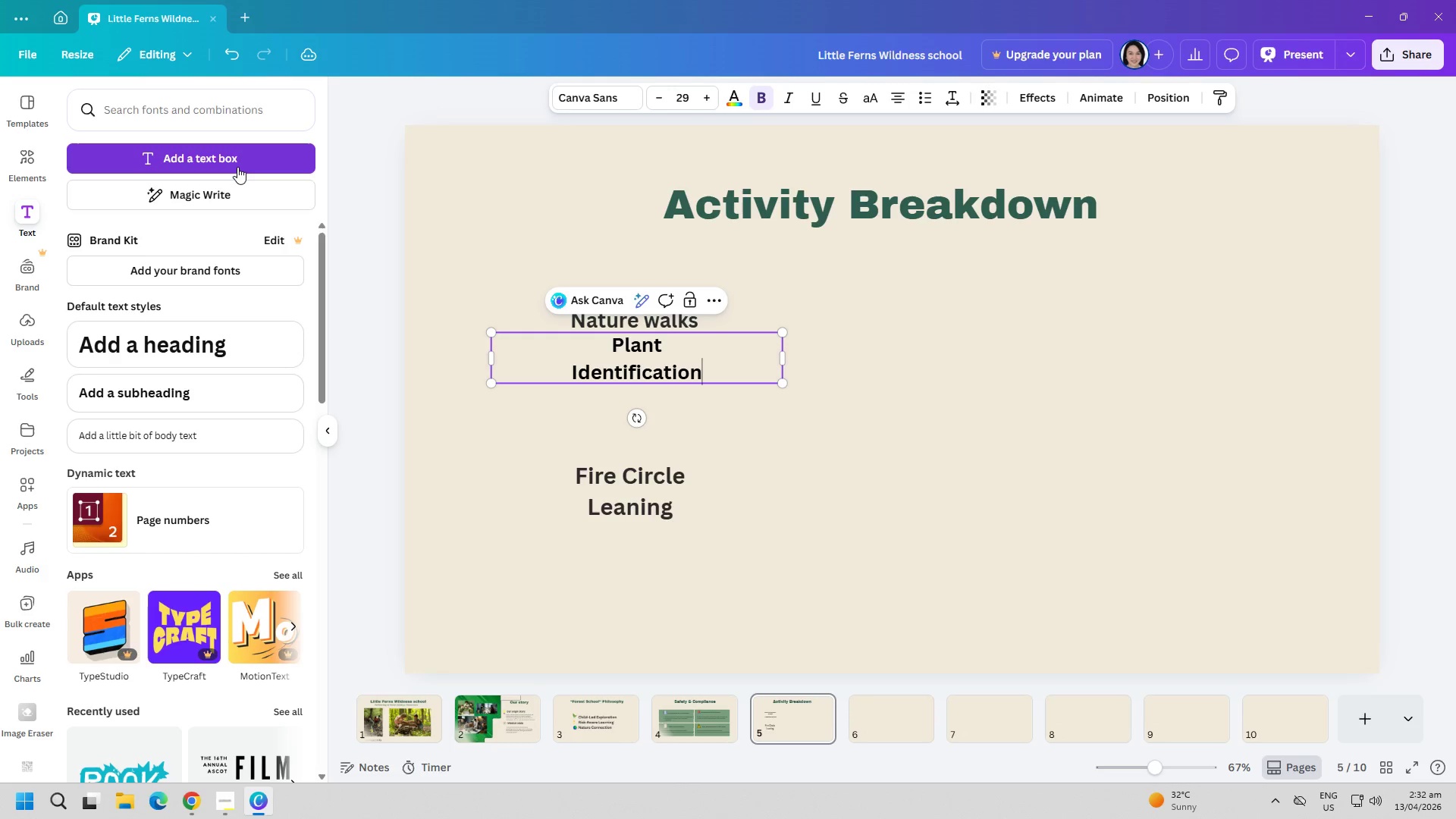 
key(Control+ControlLeft)
 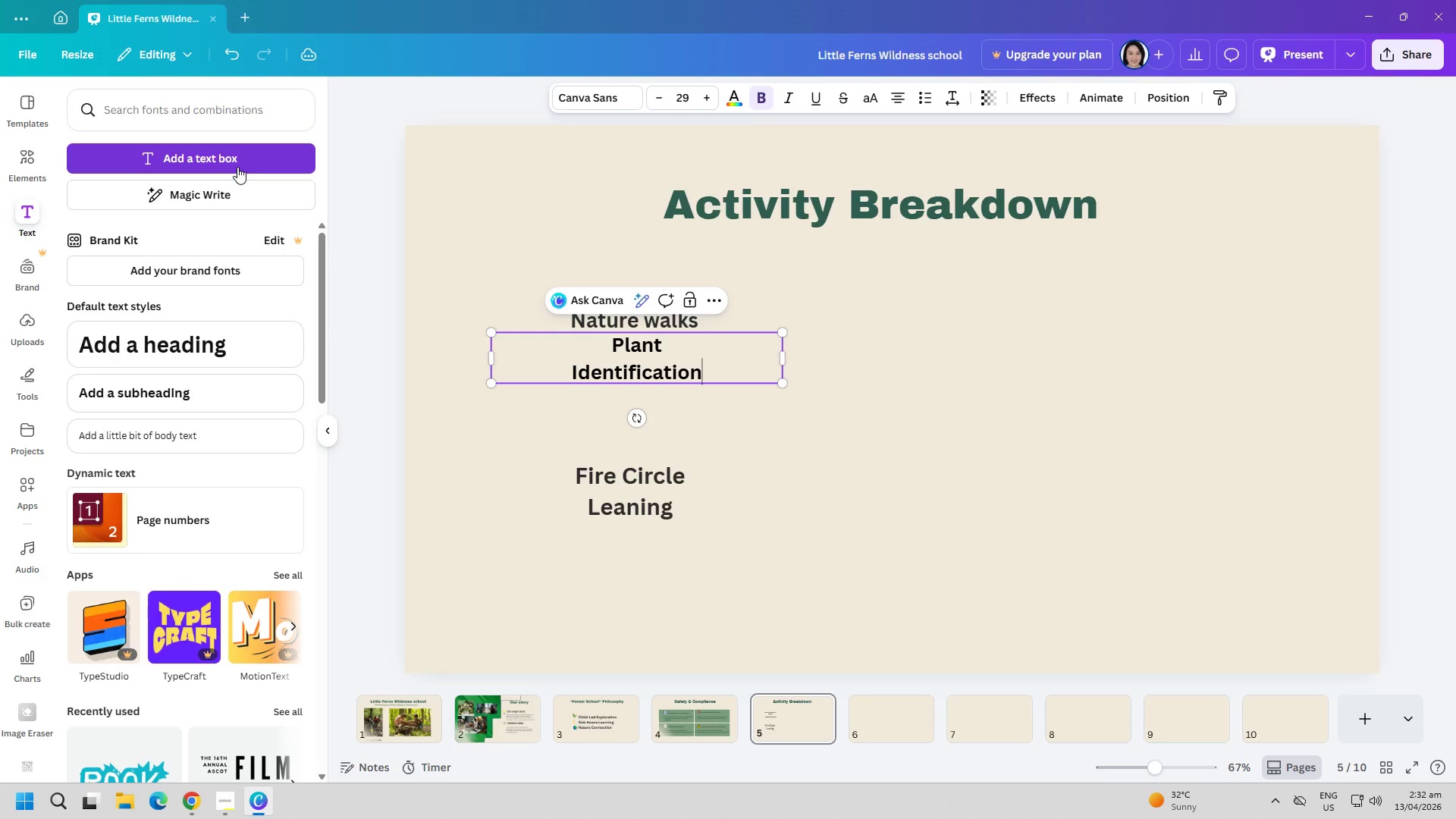 
key(Control+A)
 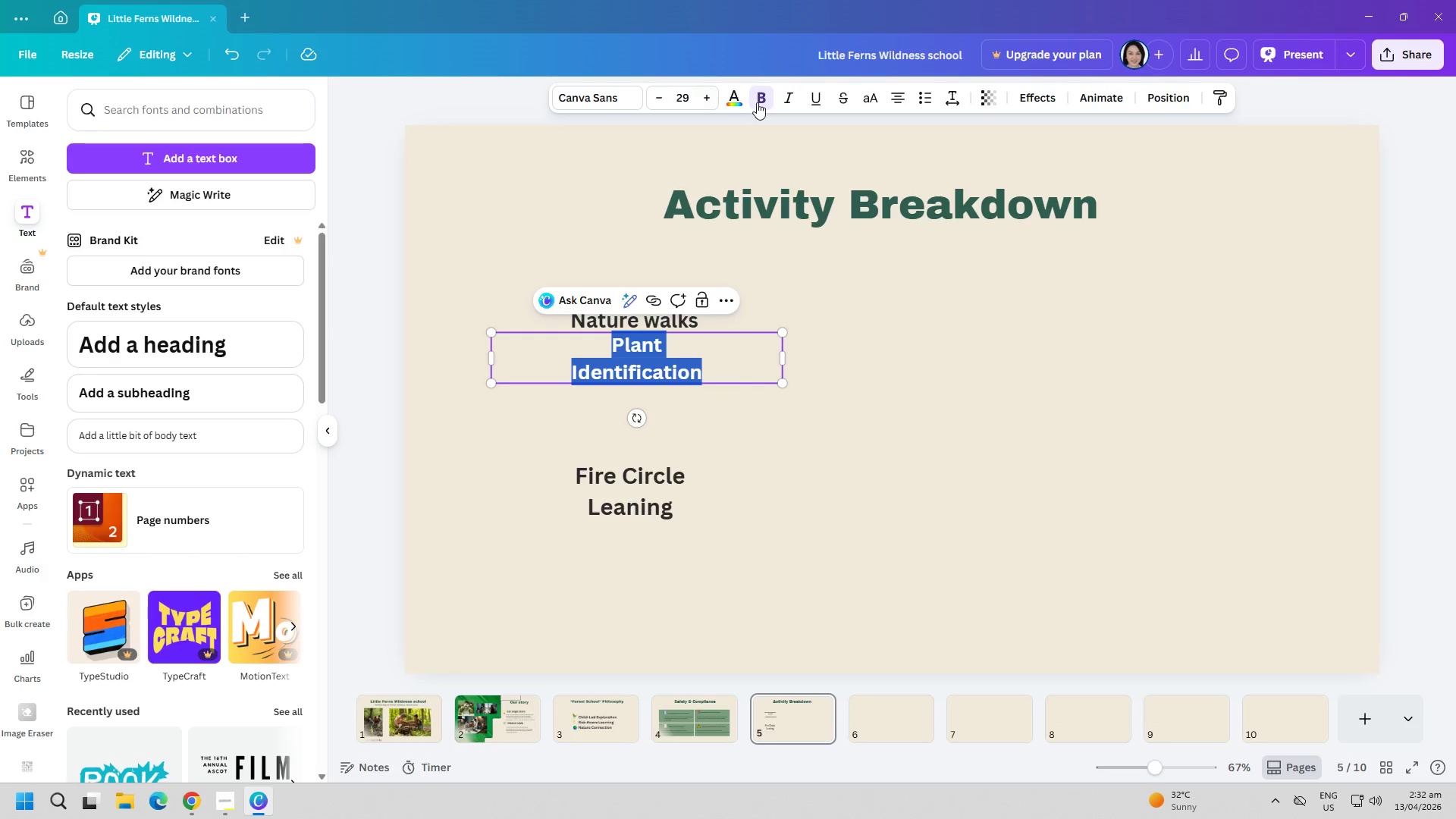 
left_click([733, 96])
 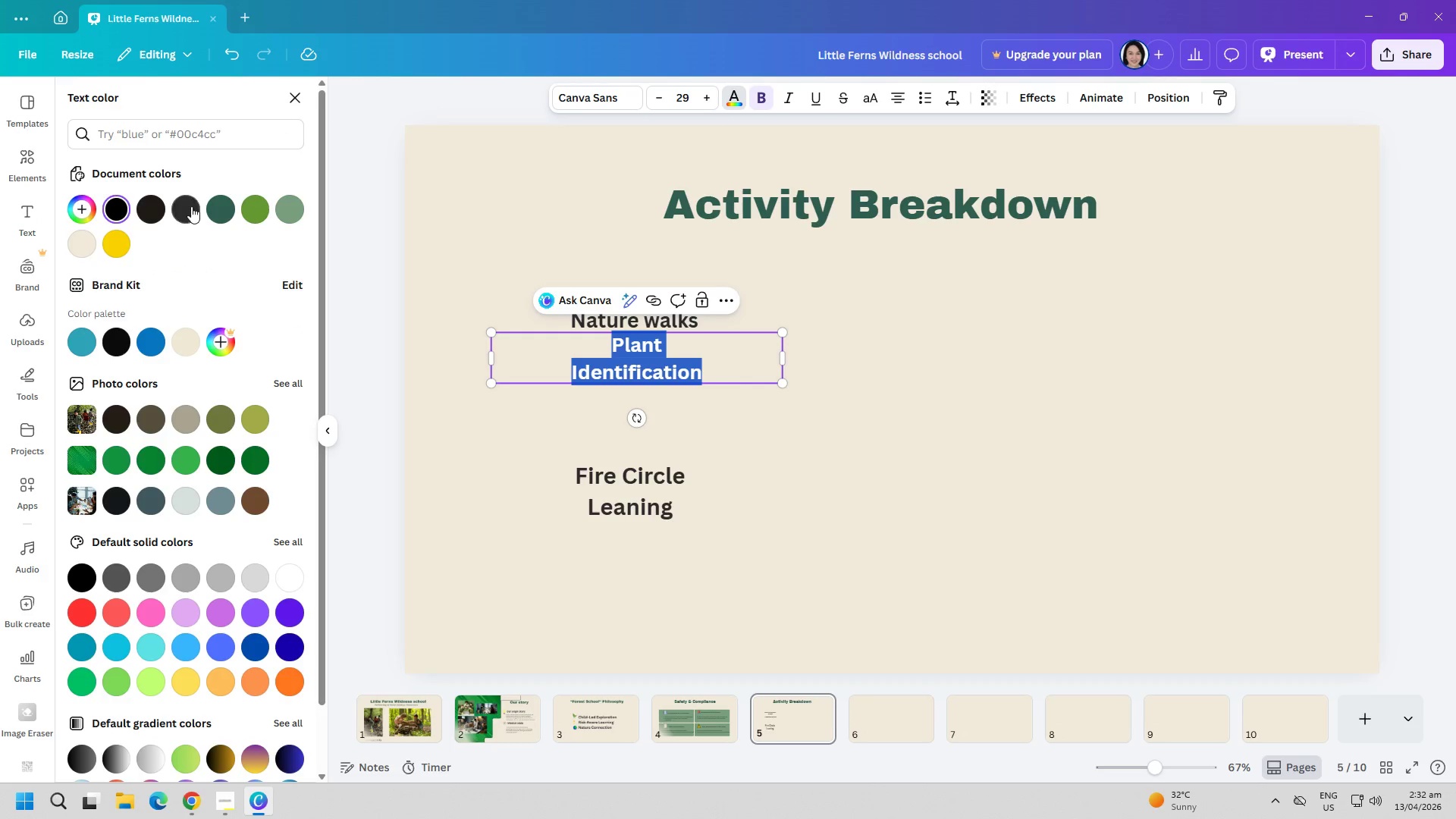 
left_click([184, 206])
 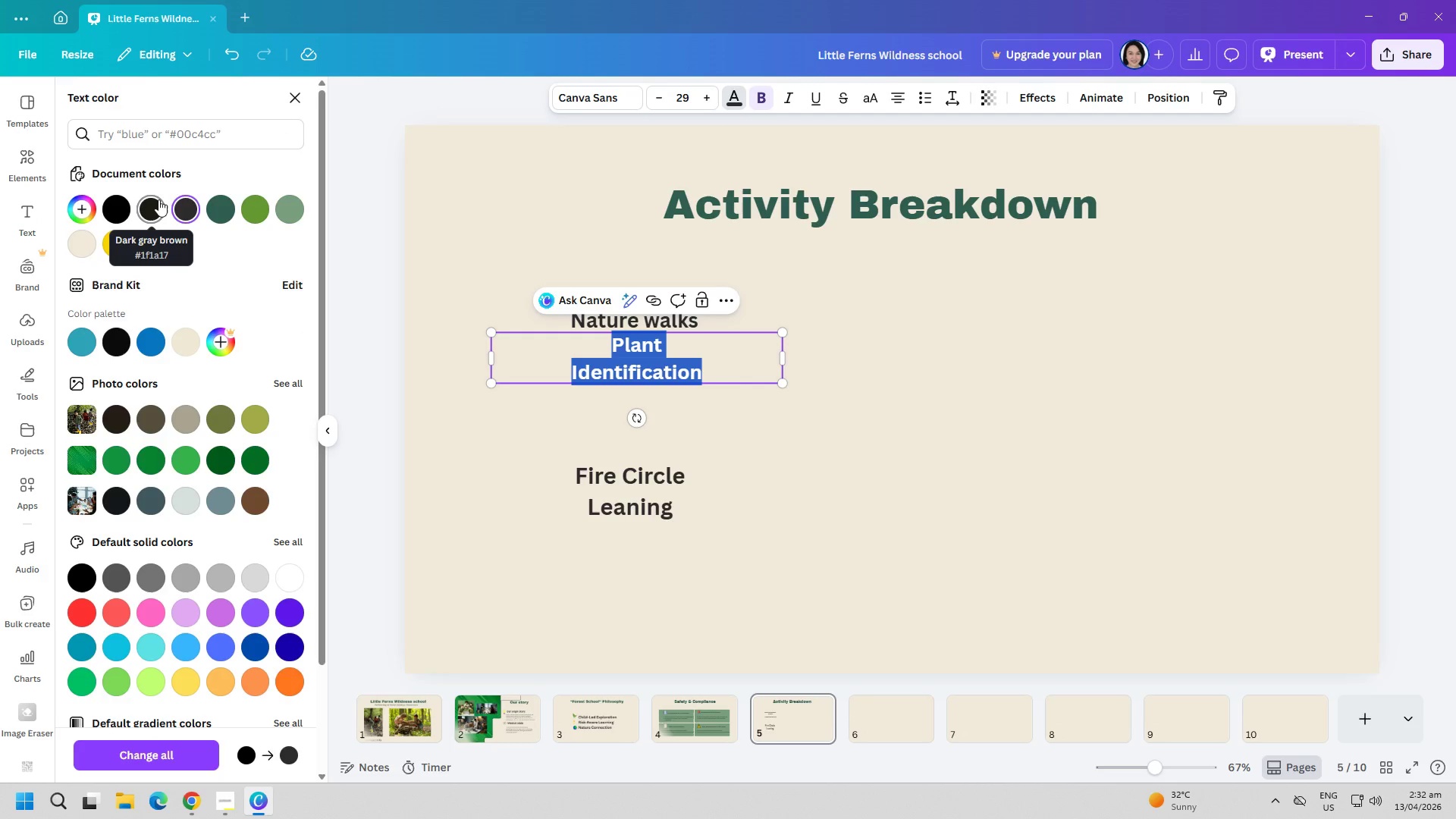 
left_click([158, 199])
 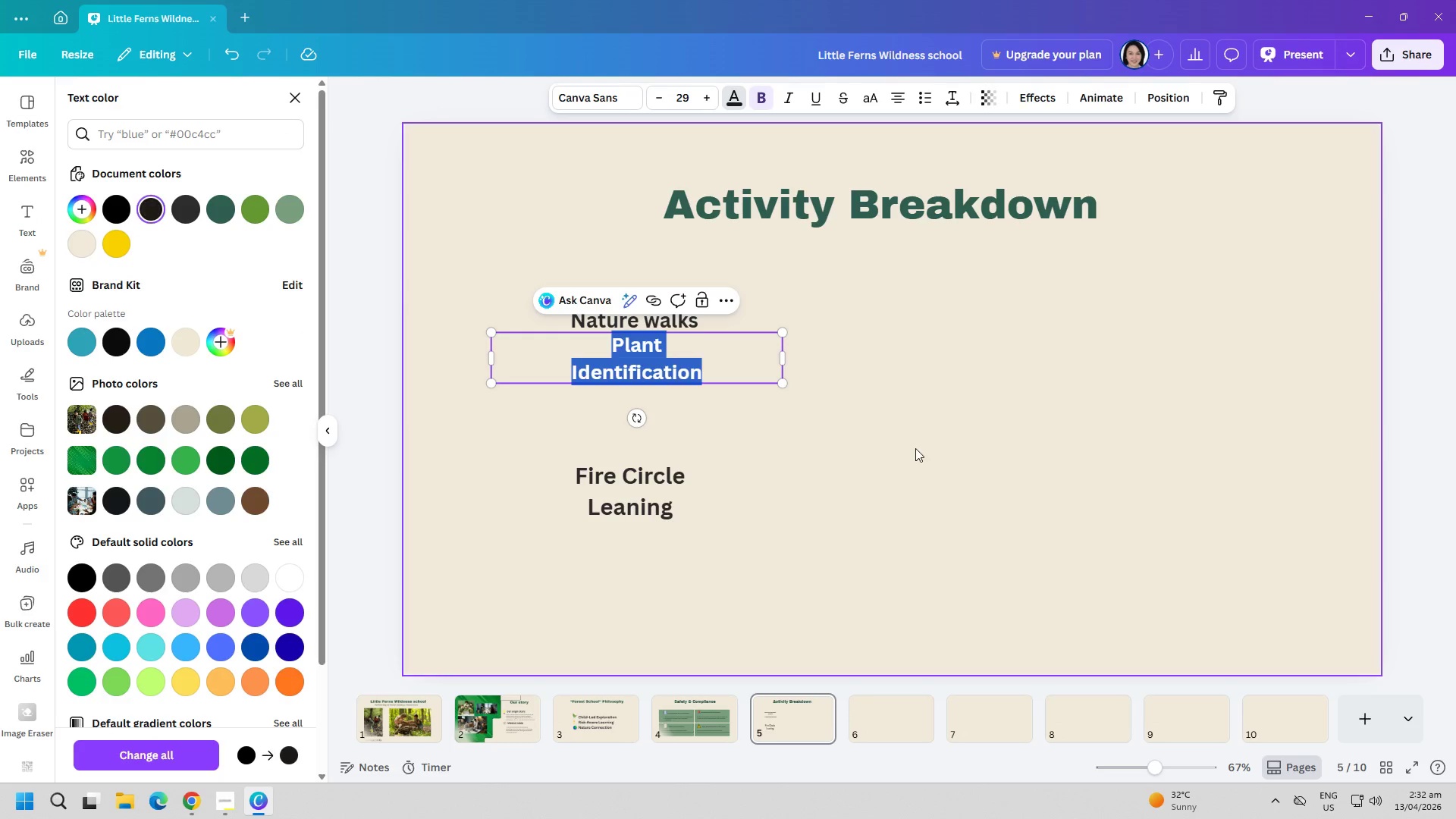 
double_click([919, 450])
 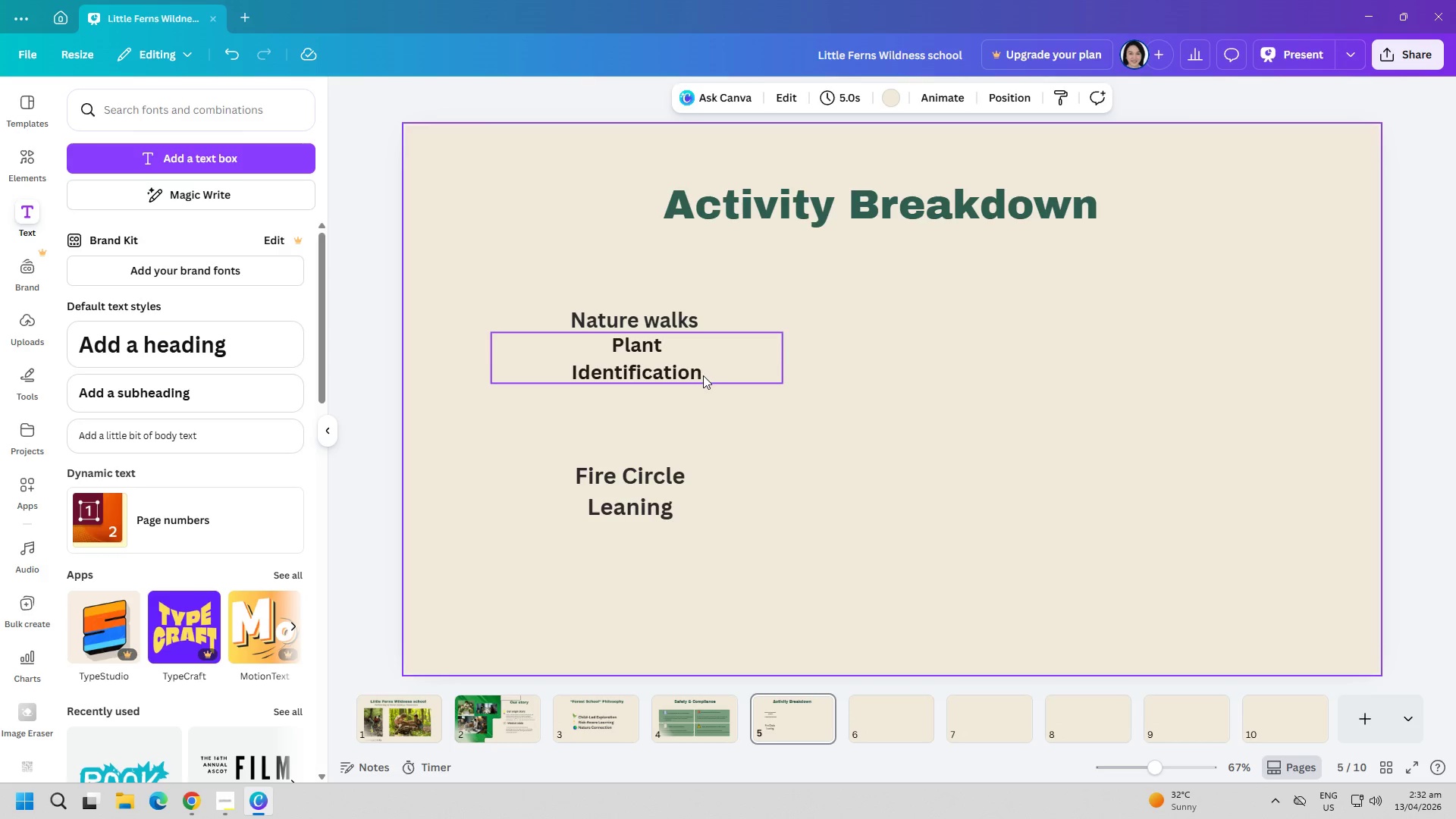 
double_click([703, 375])
 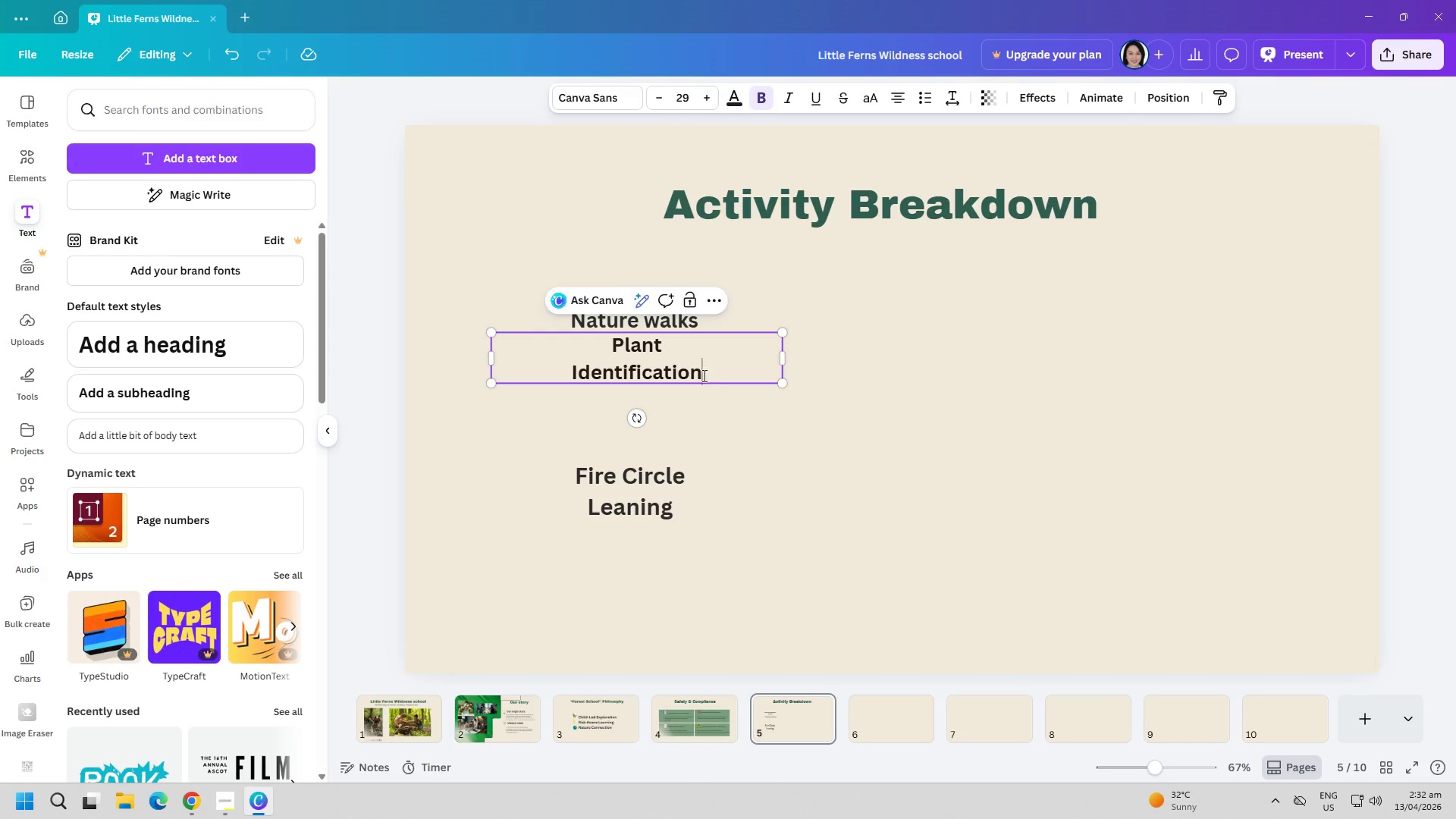 
triple_click([703, 375])
 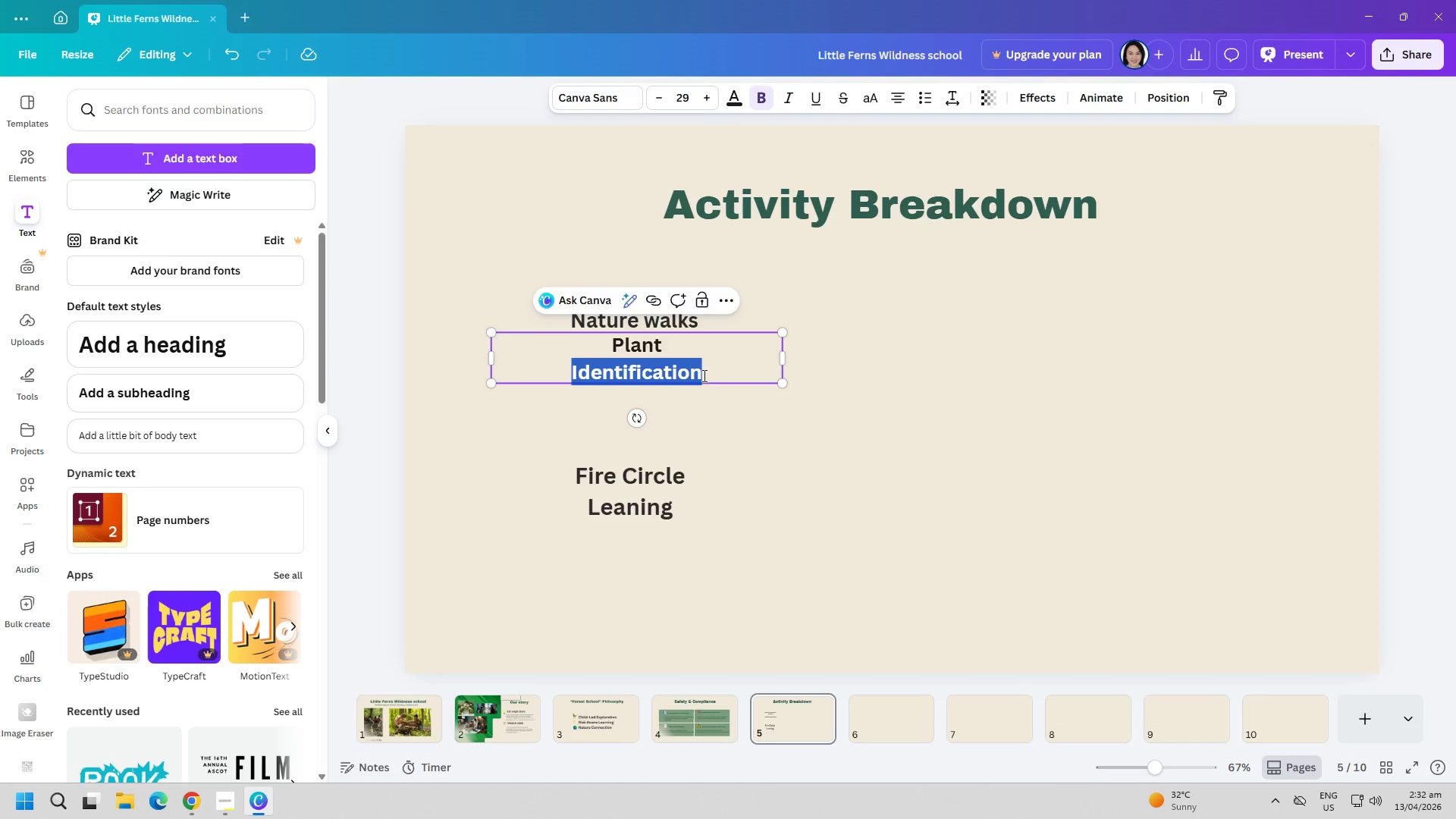 
key(Control+A)
 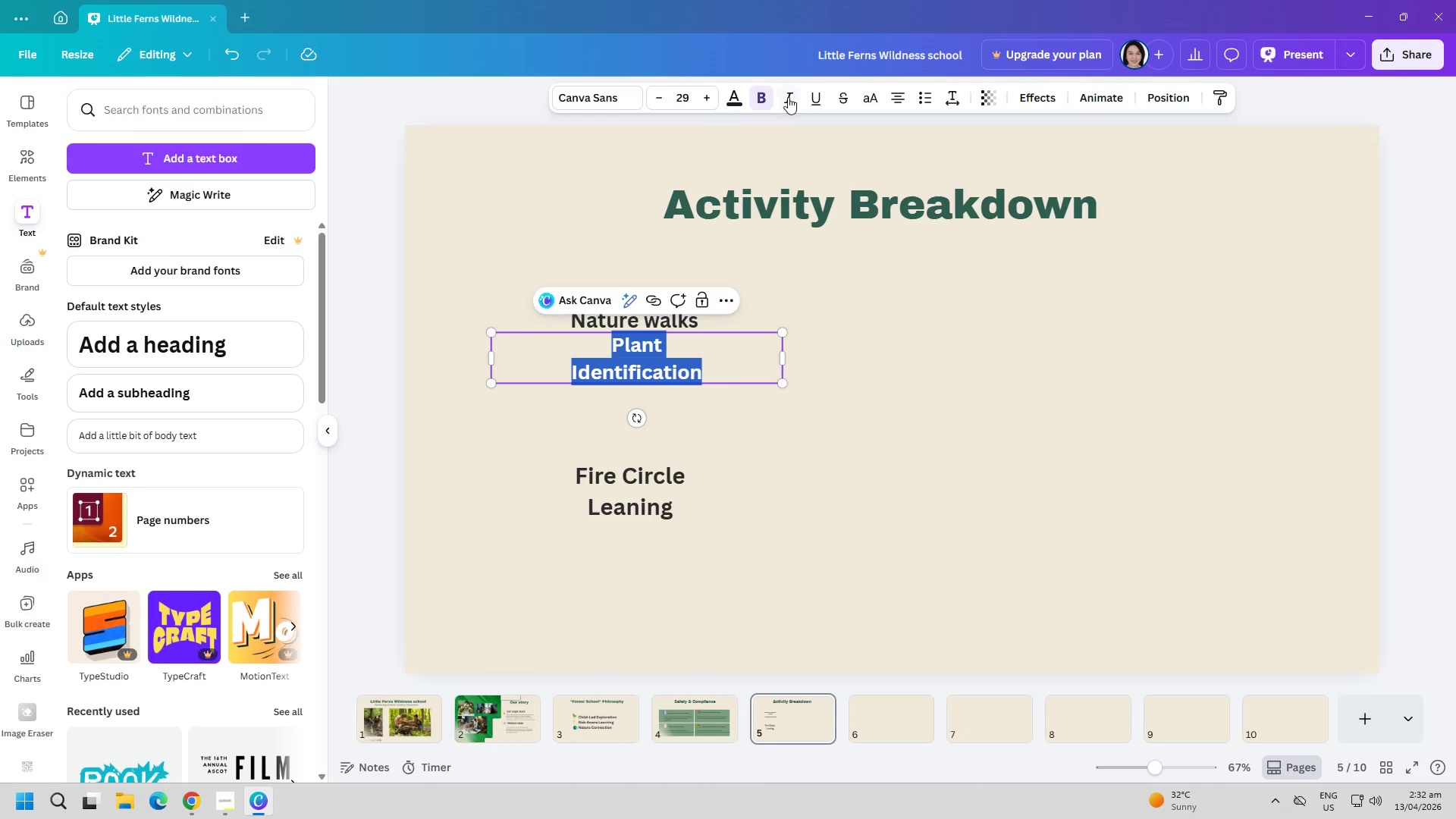 
left_click([763, 97])
 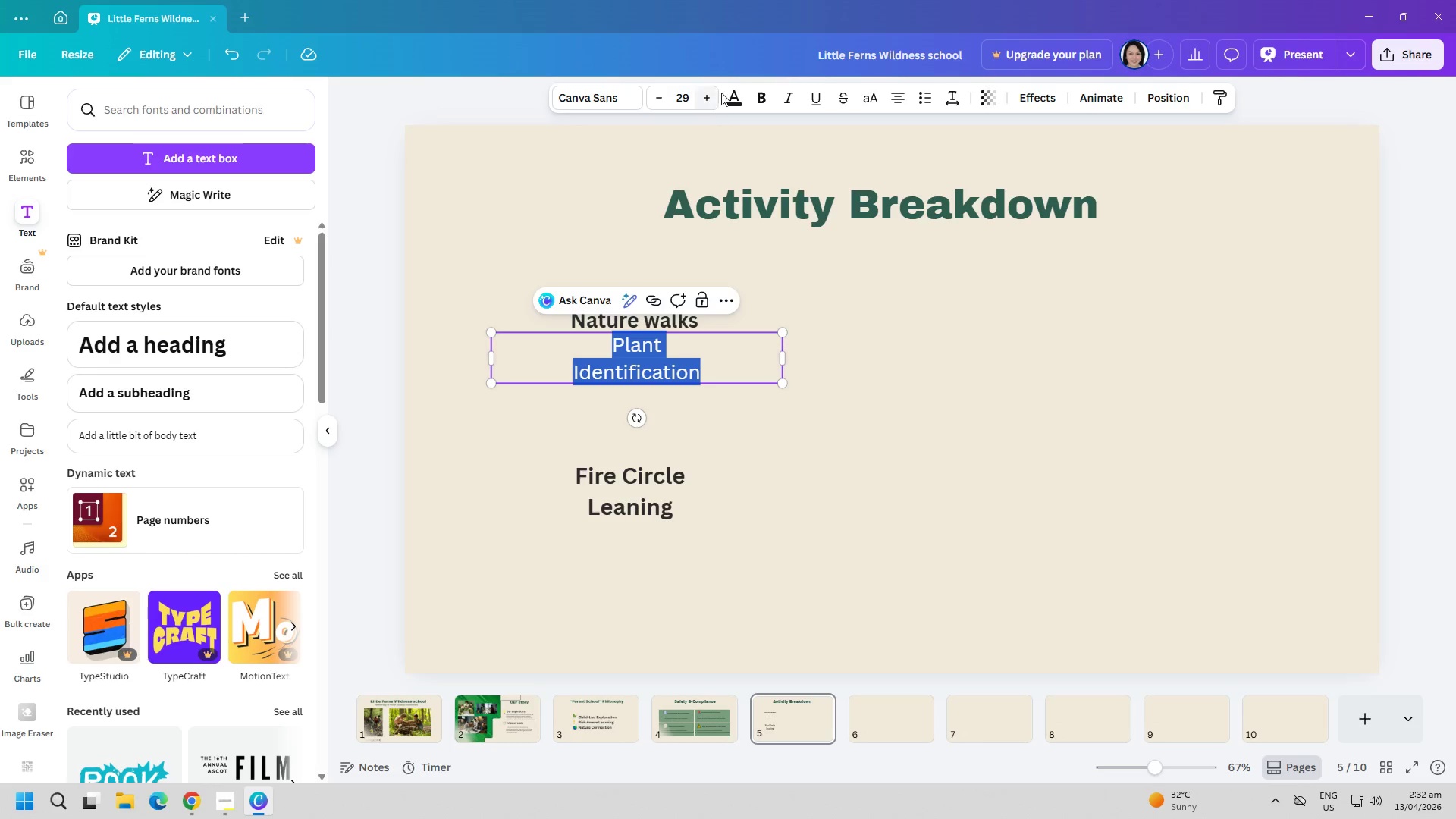 
double_click([733, 92])
 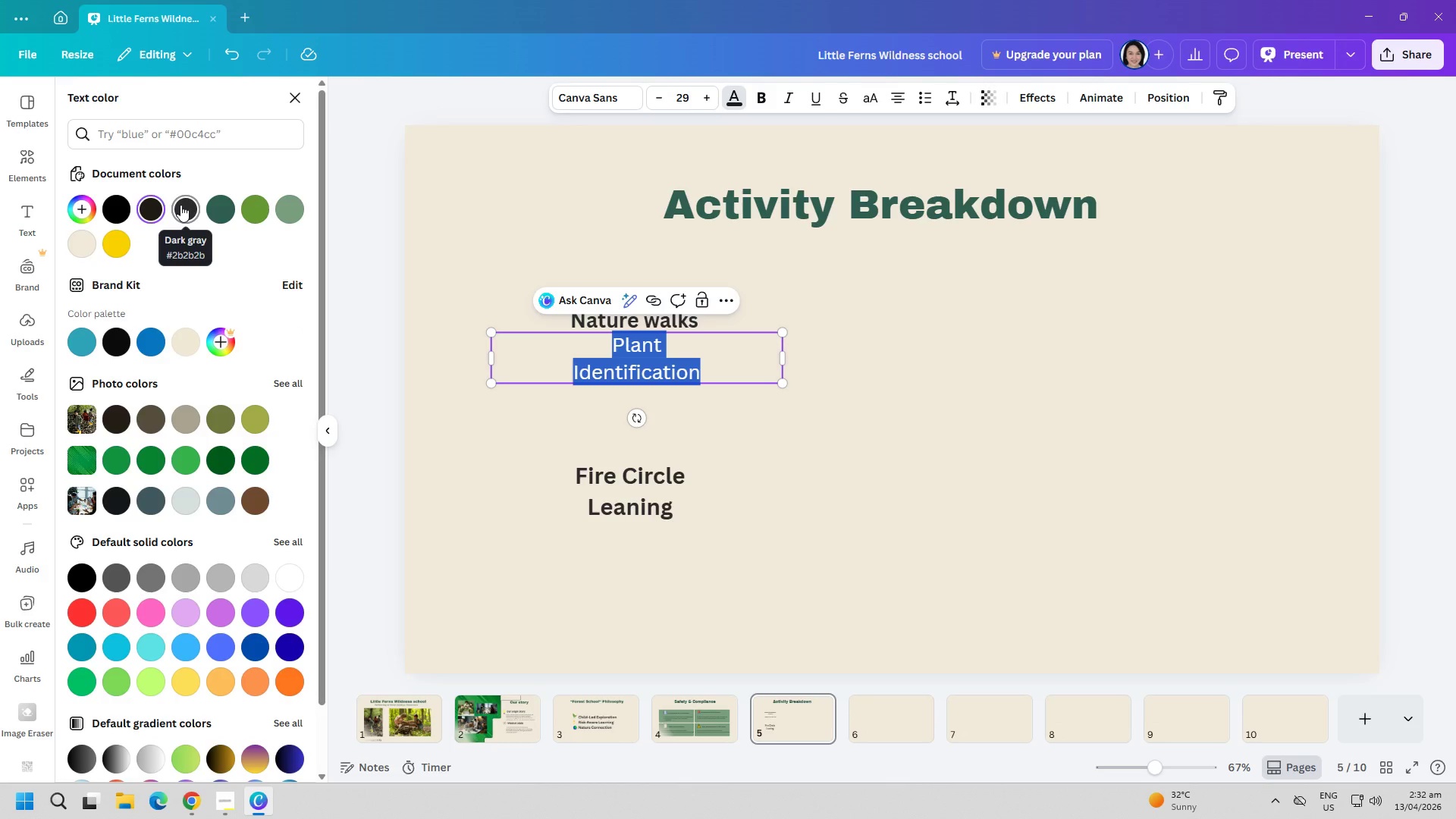 
left_click([180, 205])
 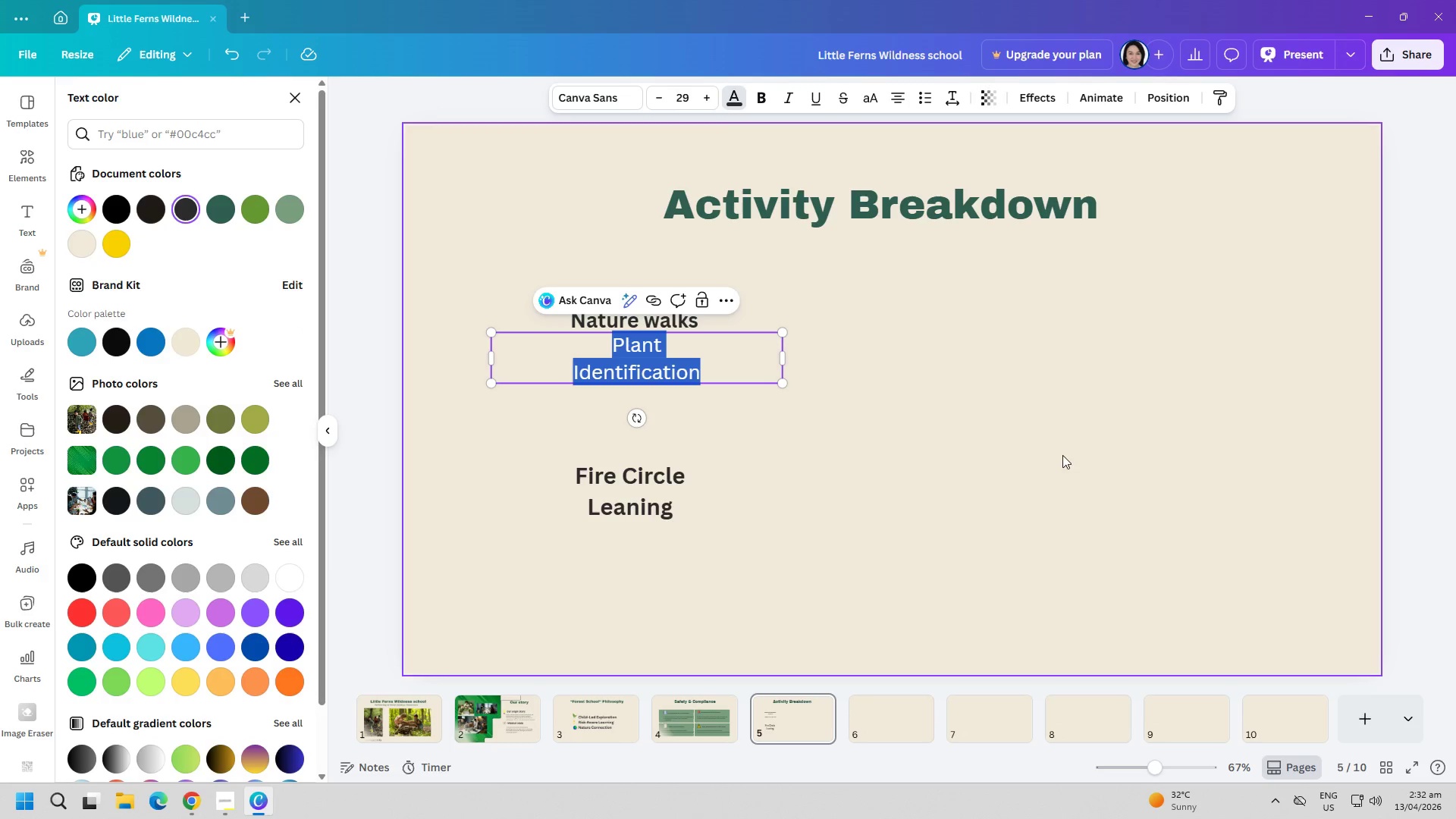 
left_click([964, 435])
 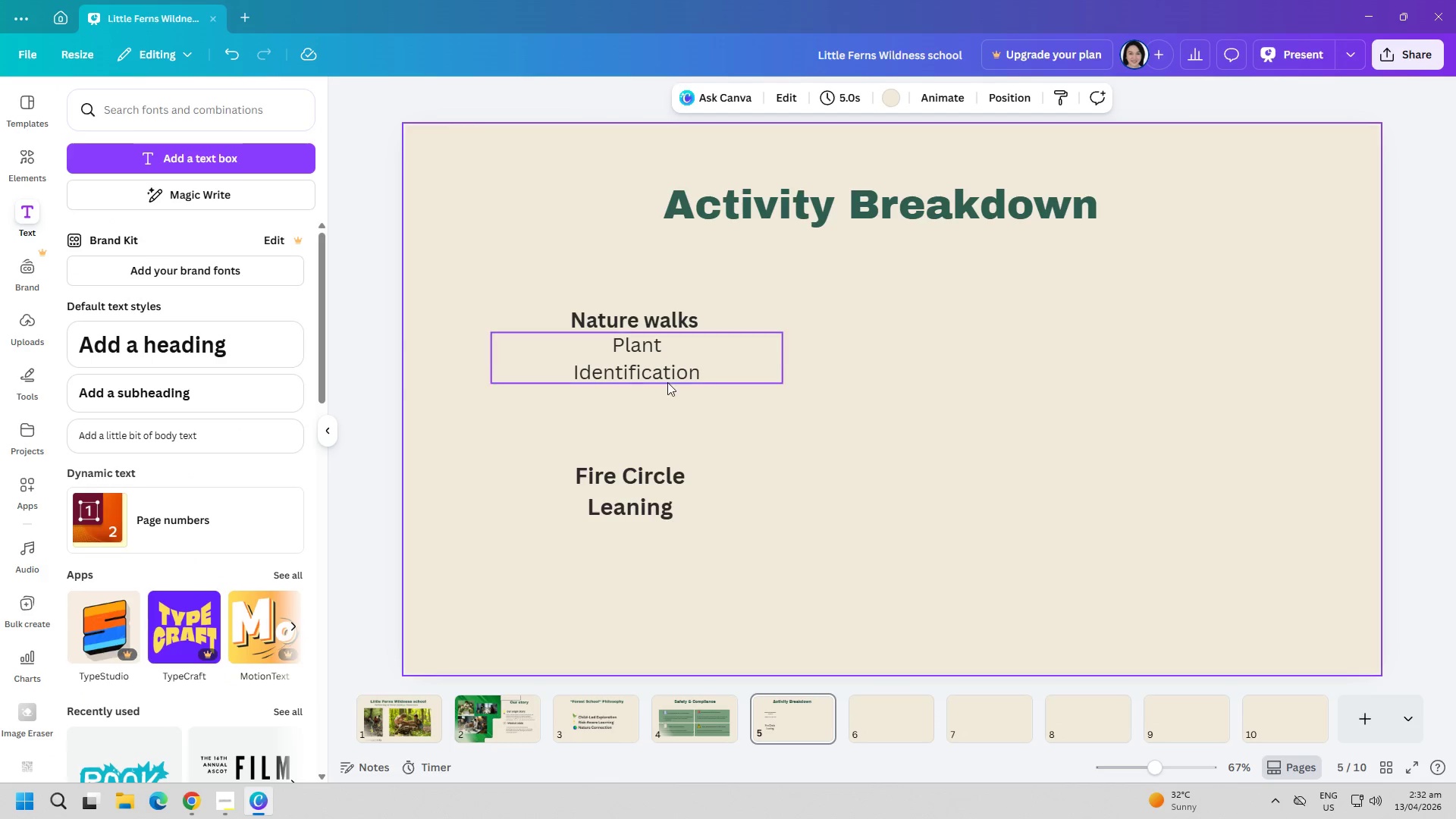 
left_click_drag(start_coordinate=[664, 381], to_coordinate=[1040, 385])
 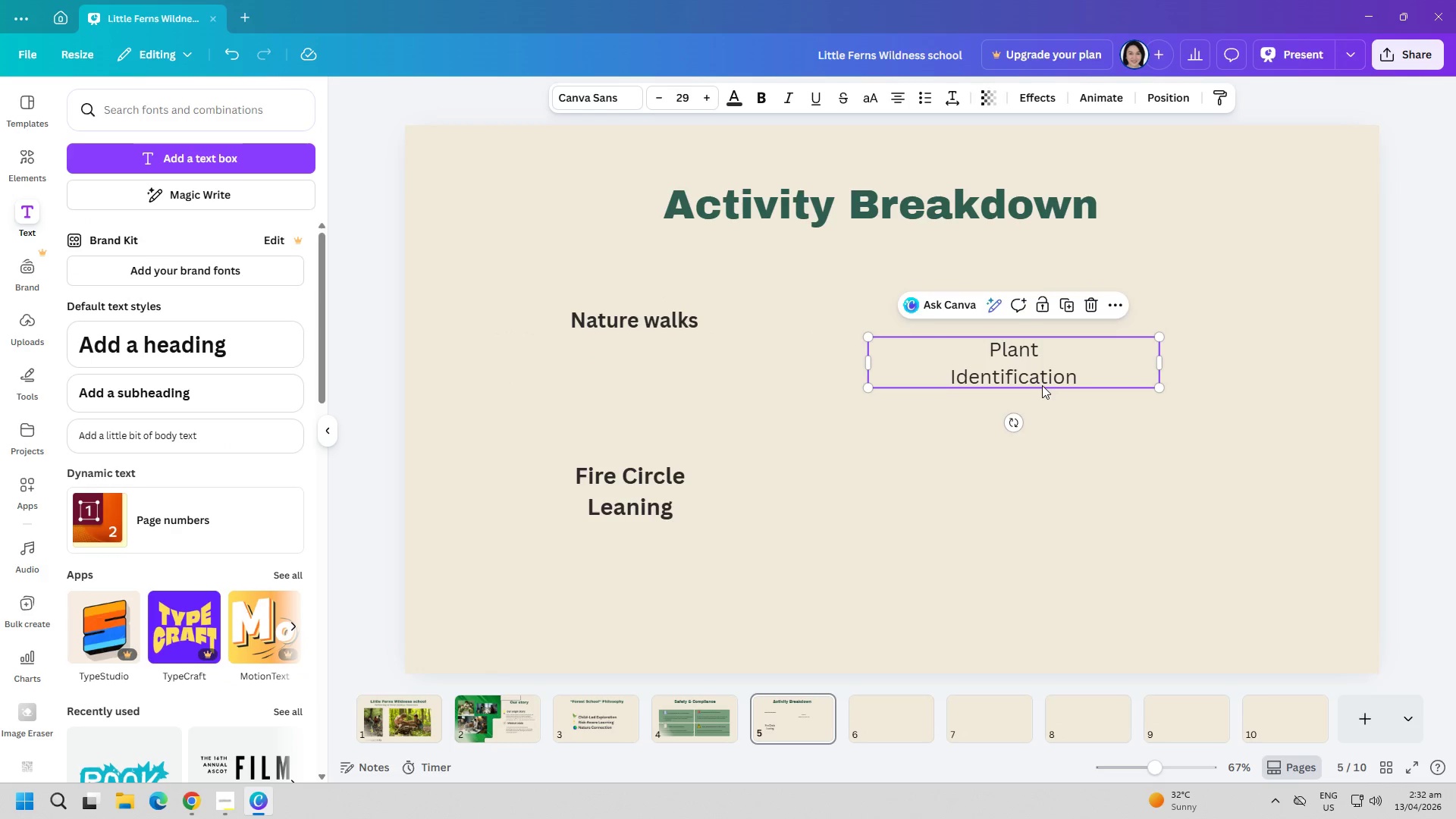 
double_click([1042, 385])
 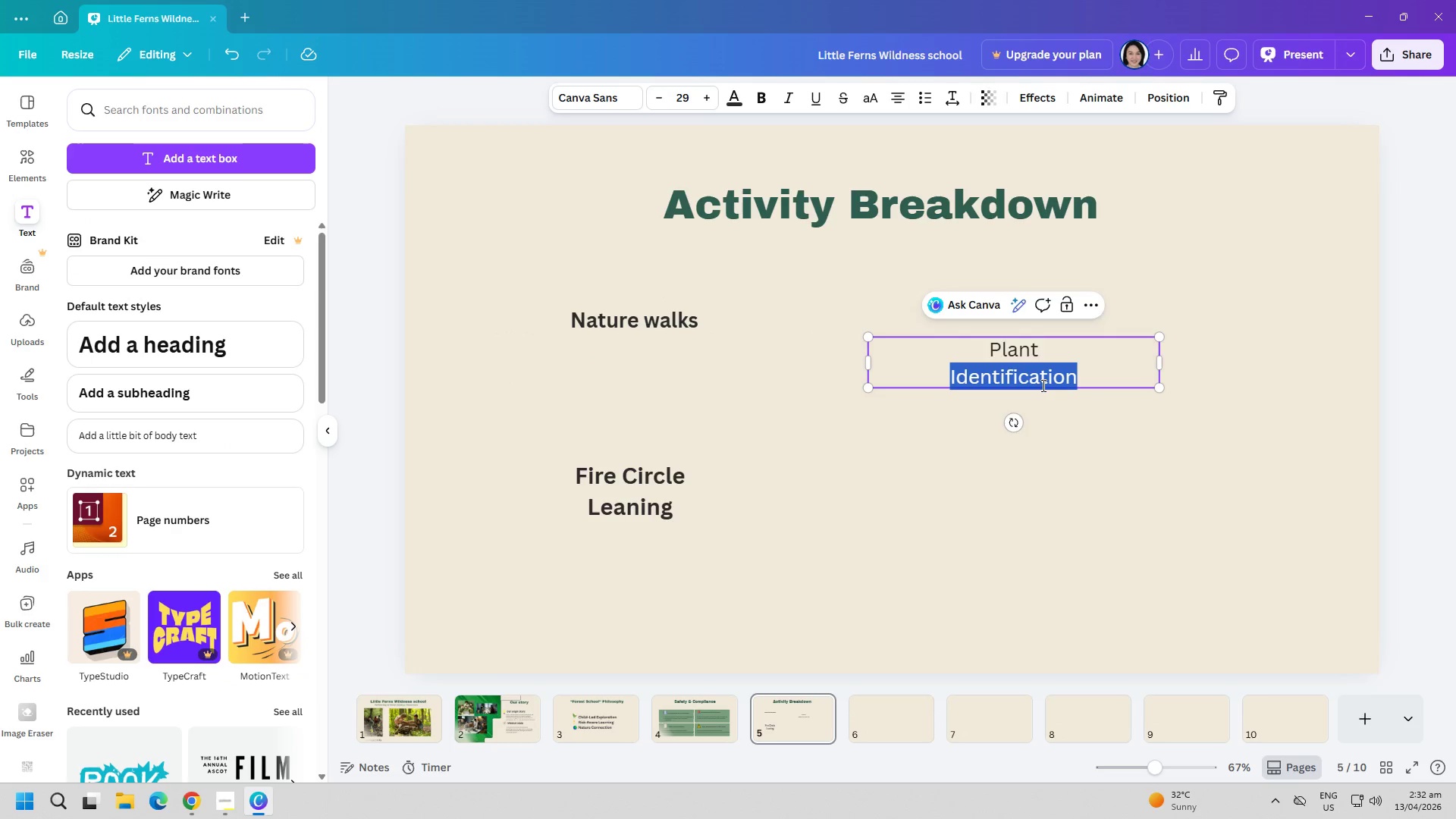 
key(Control+ControlLeft)
 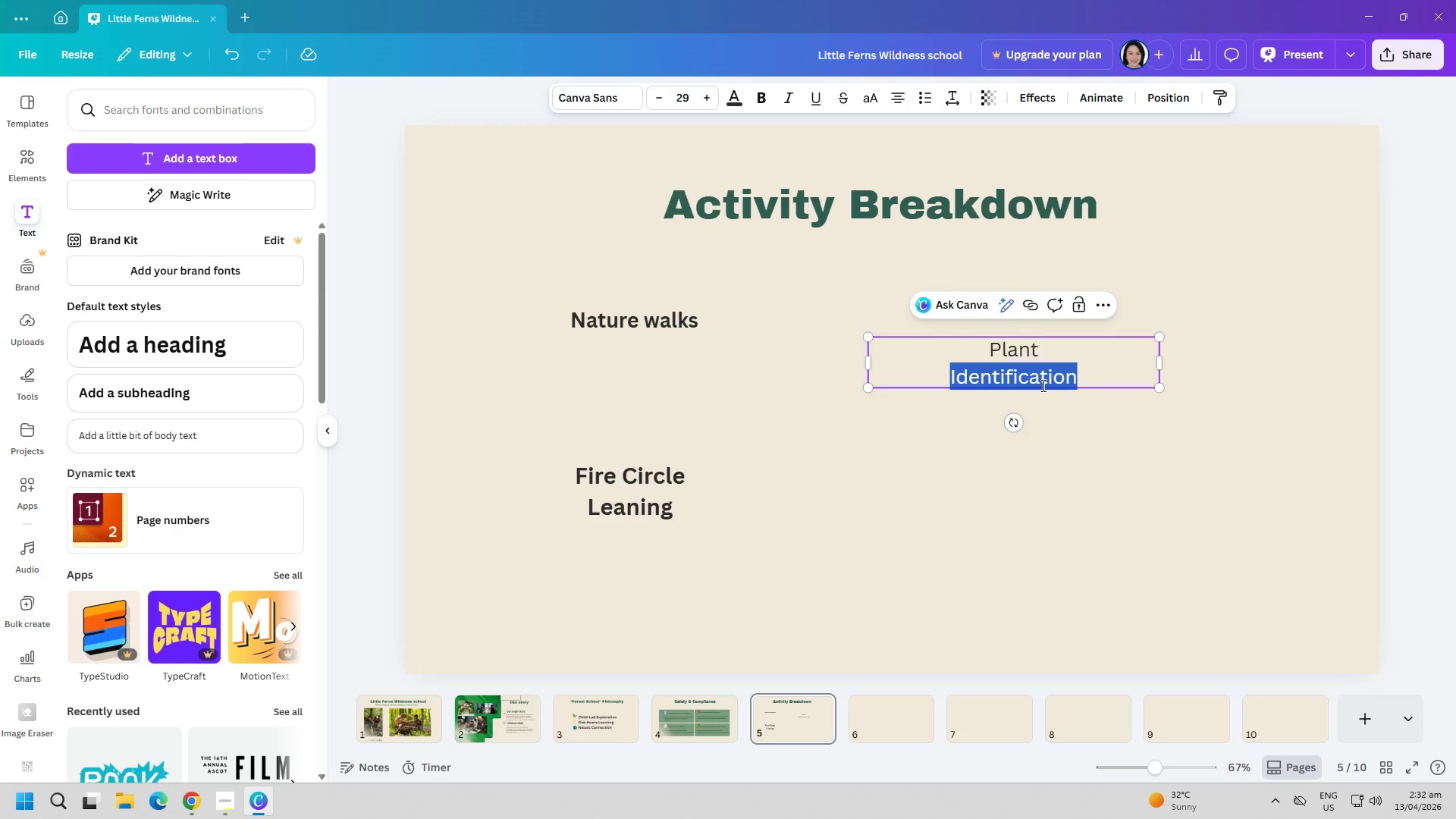 
key(Control+A)
 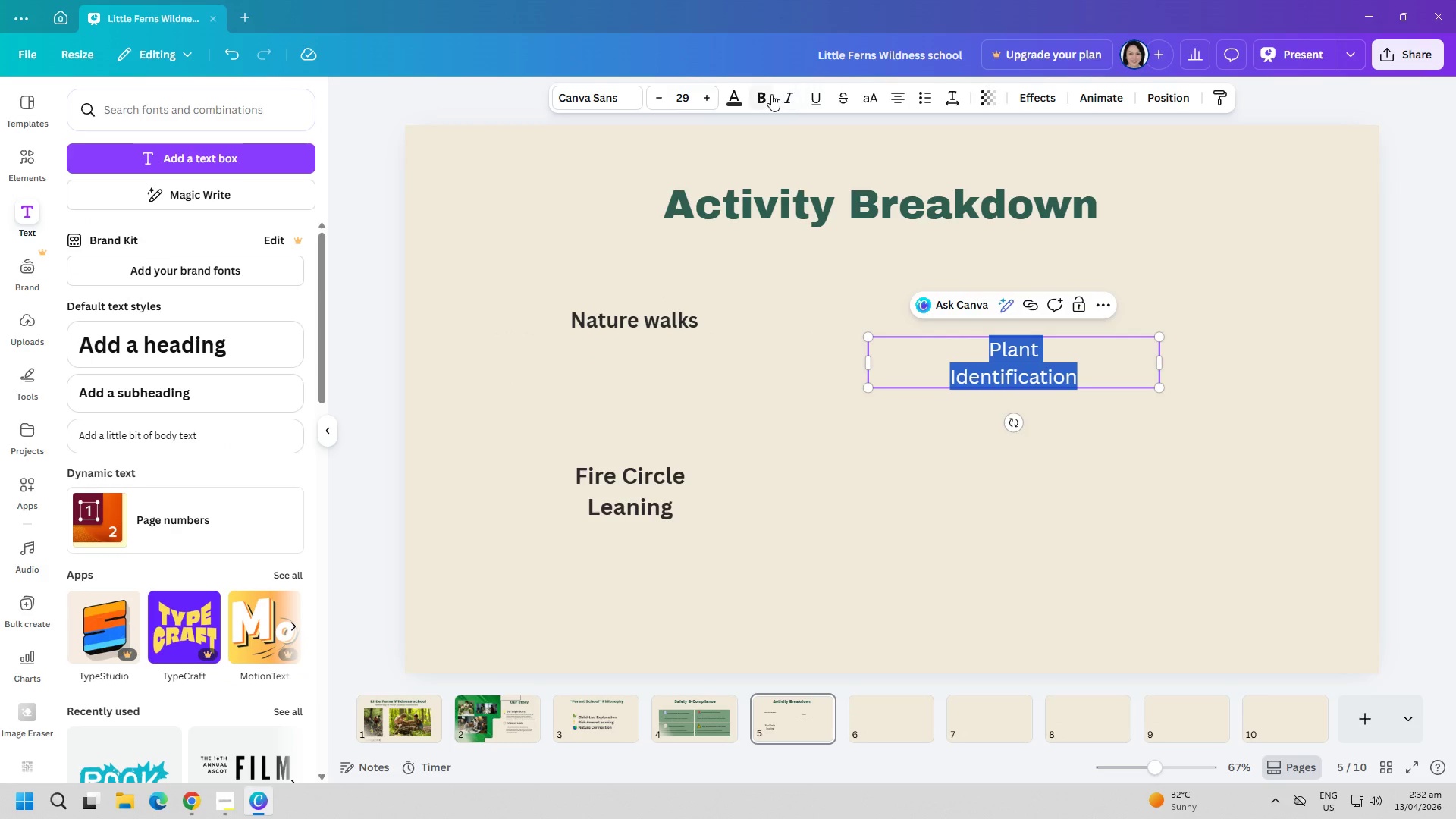 
double_click([792, 373])
 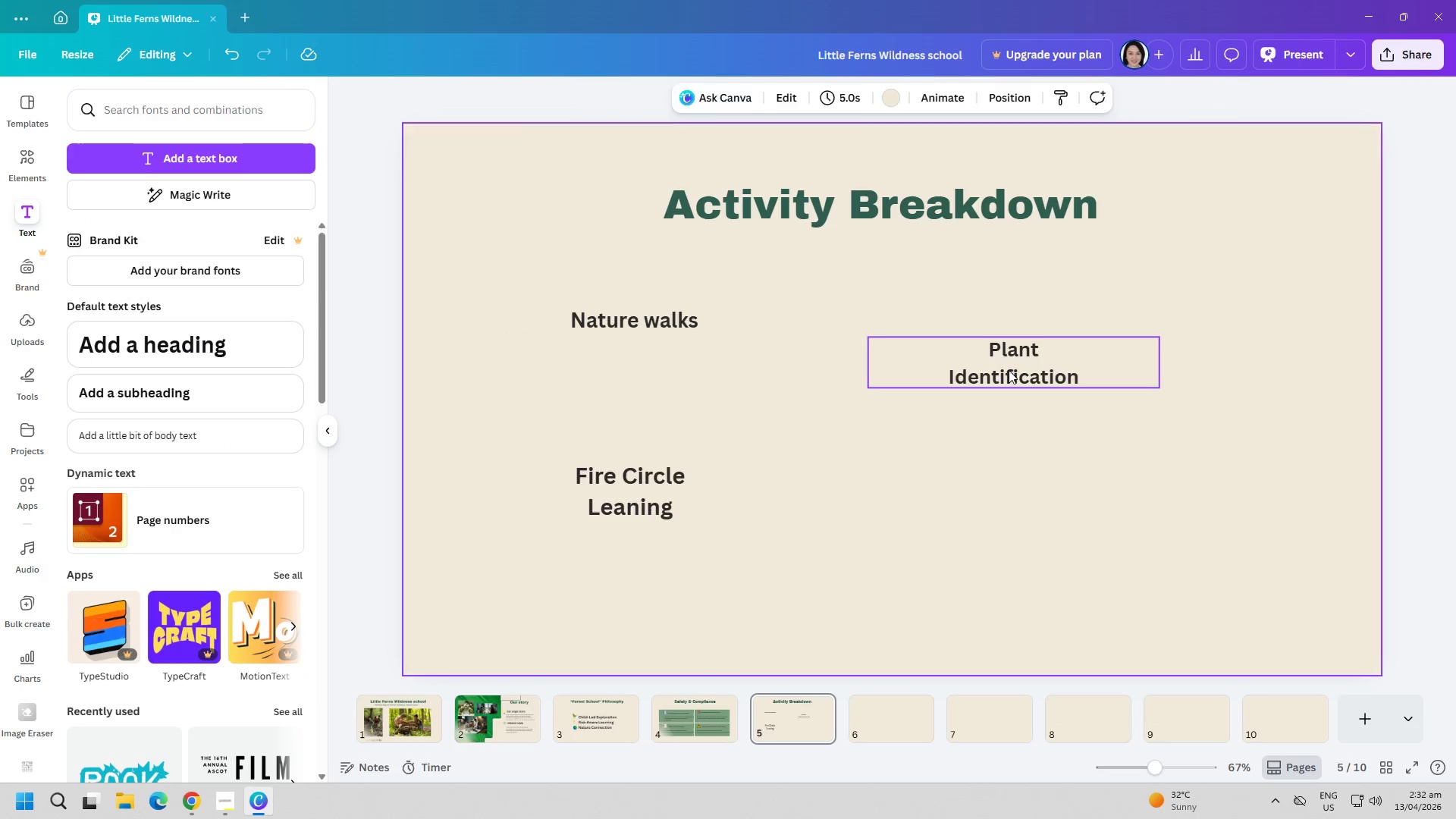 
left_click_drag(start_coordinate=[1003, 367], to_coordinate=[1072, 324])
 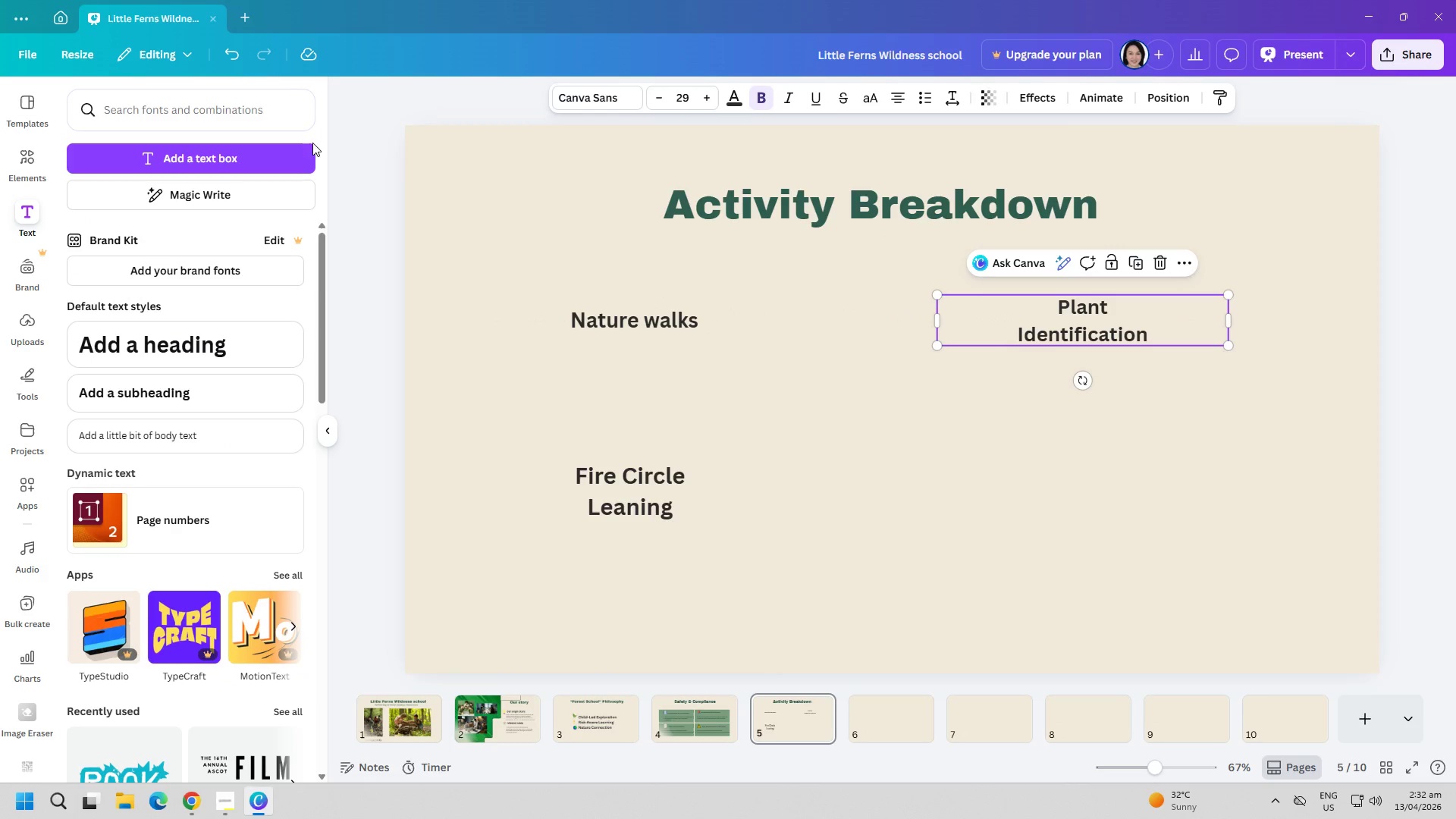 
left_click([269, 165])
 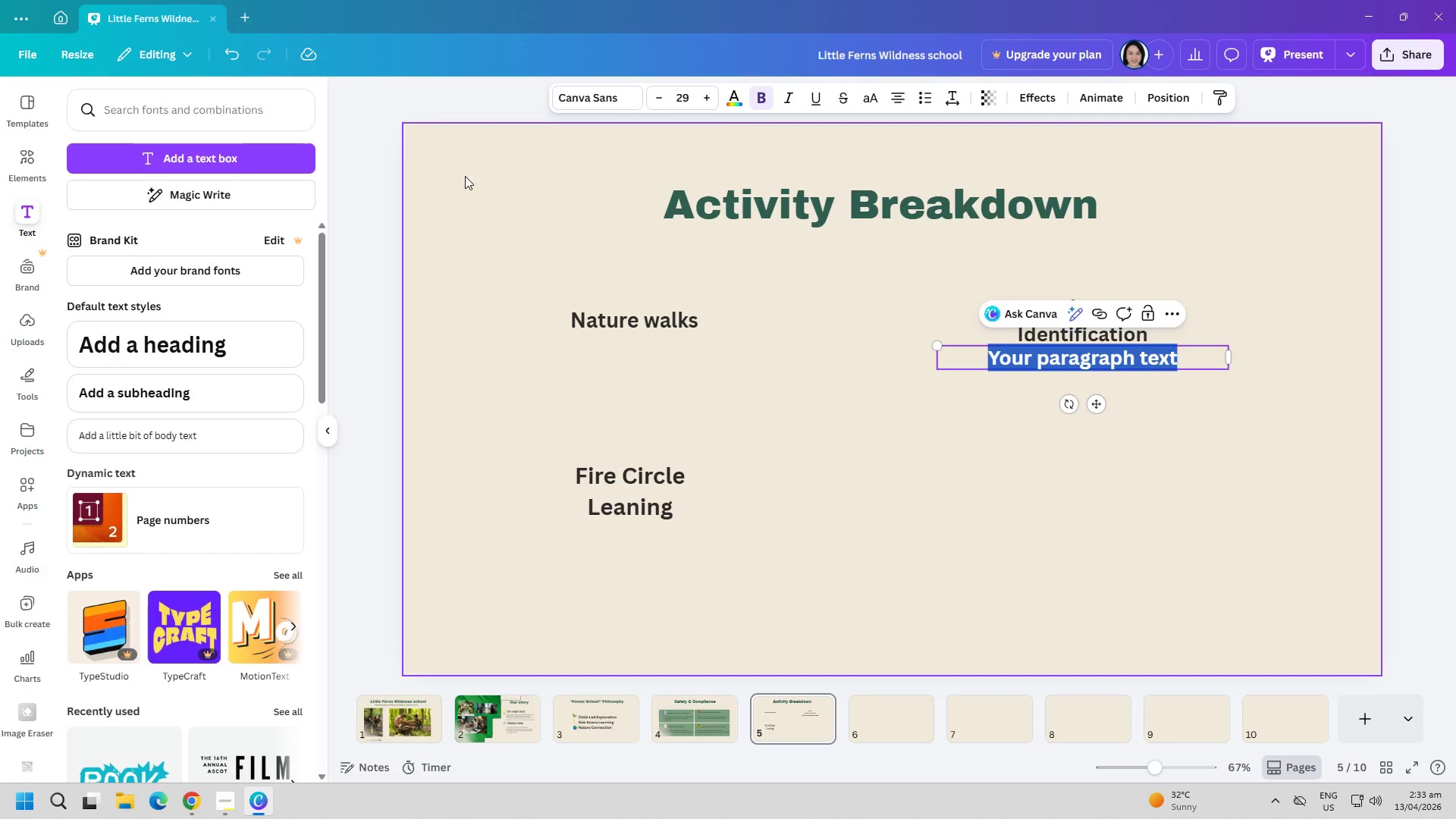 
type(Mud kitchen )
 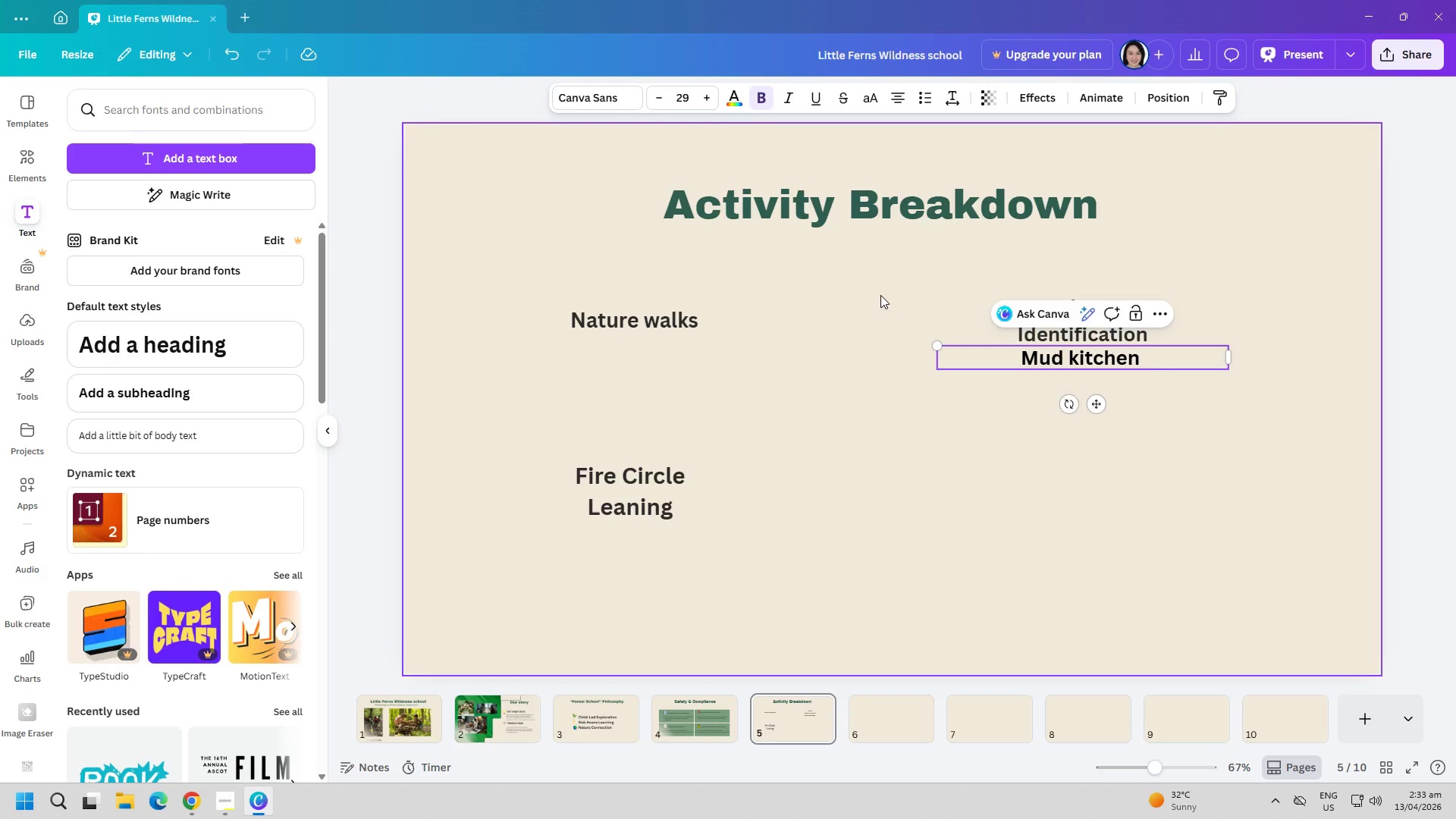 
key(Control+ControlLeft)
 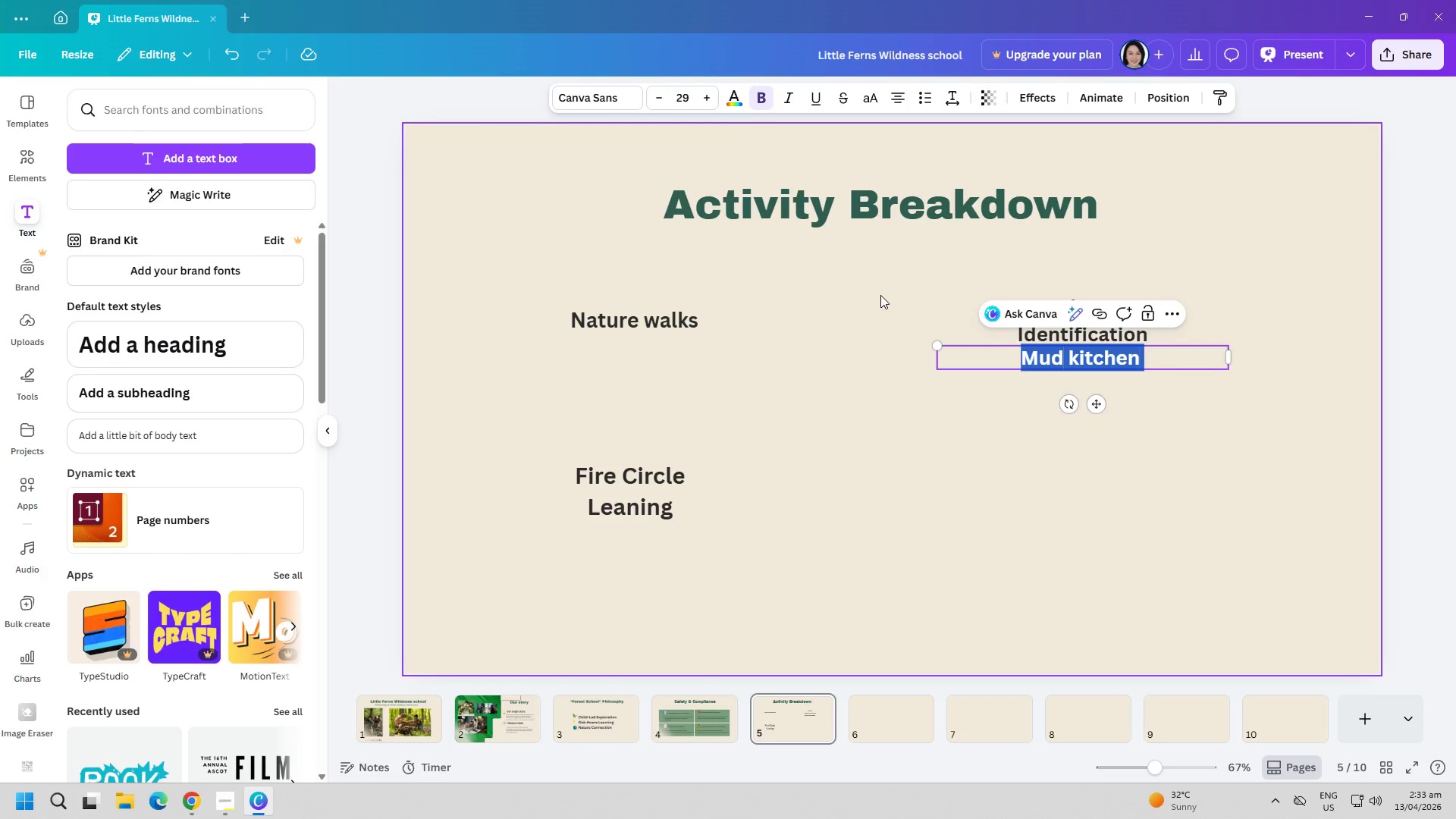 
key(Control+A)
 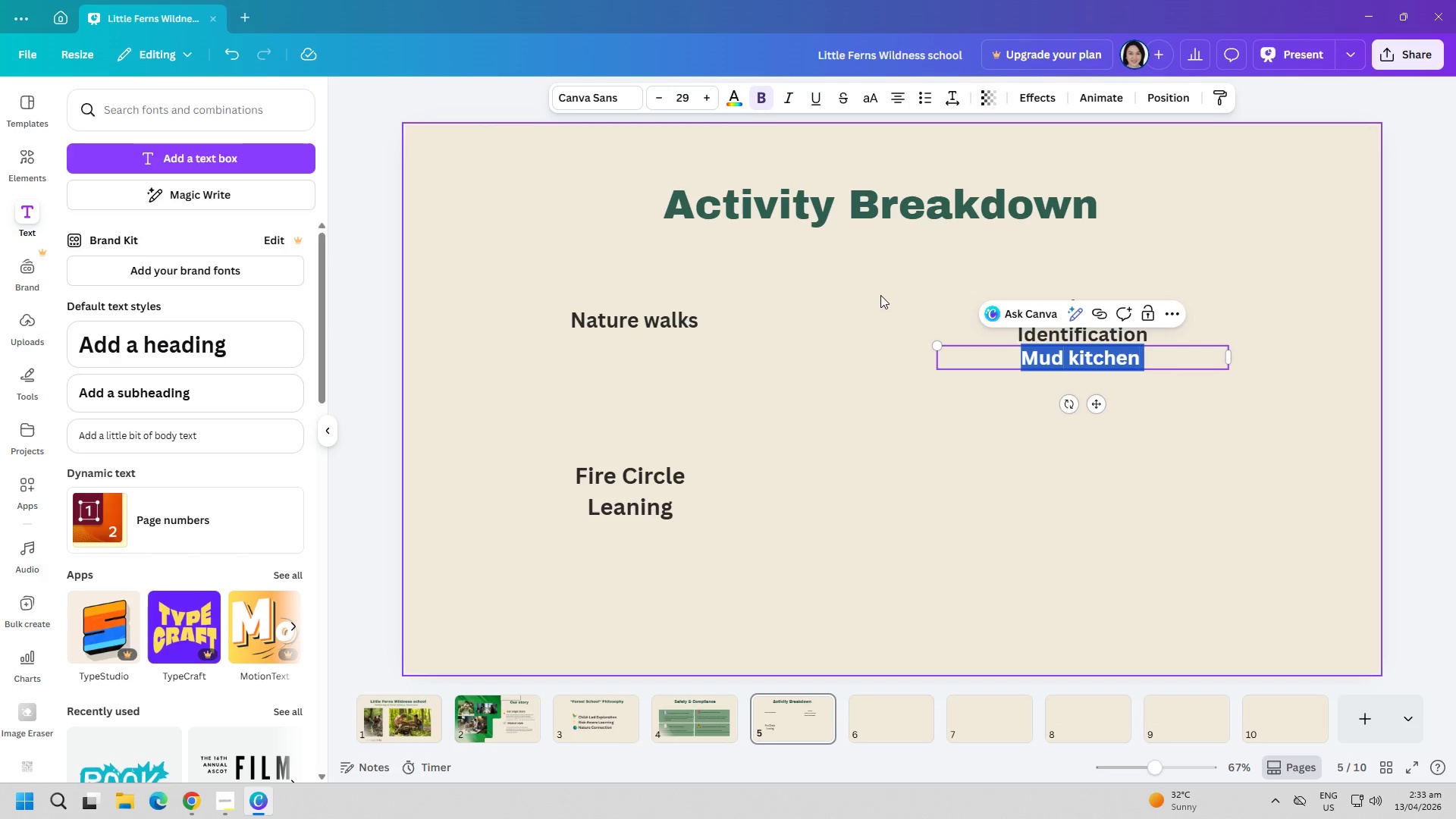 
type(Mud Kitchen Play)
 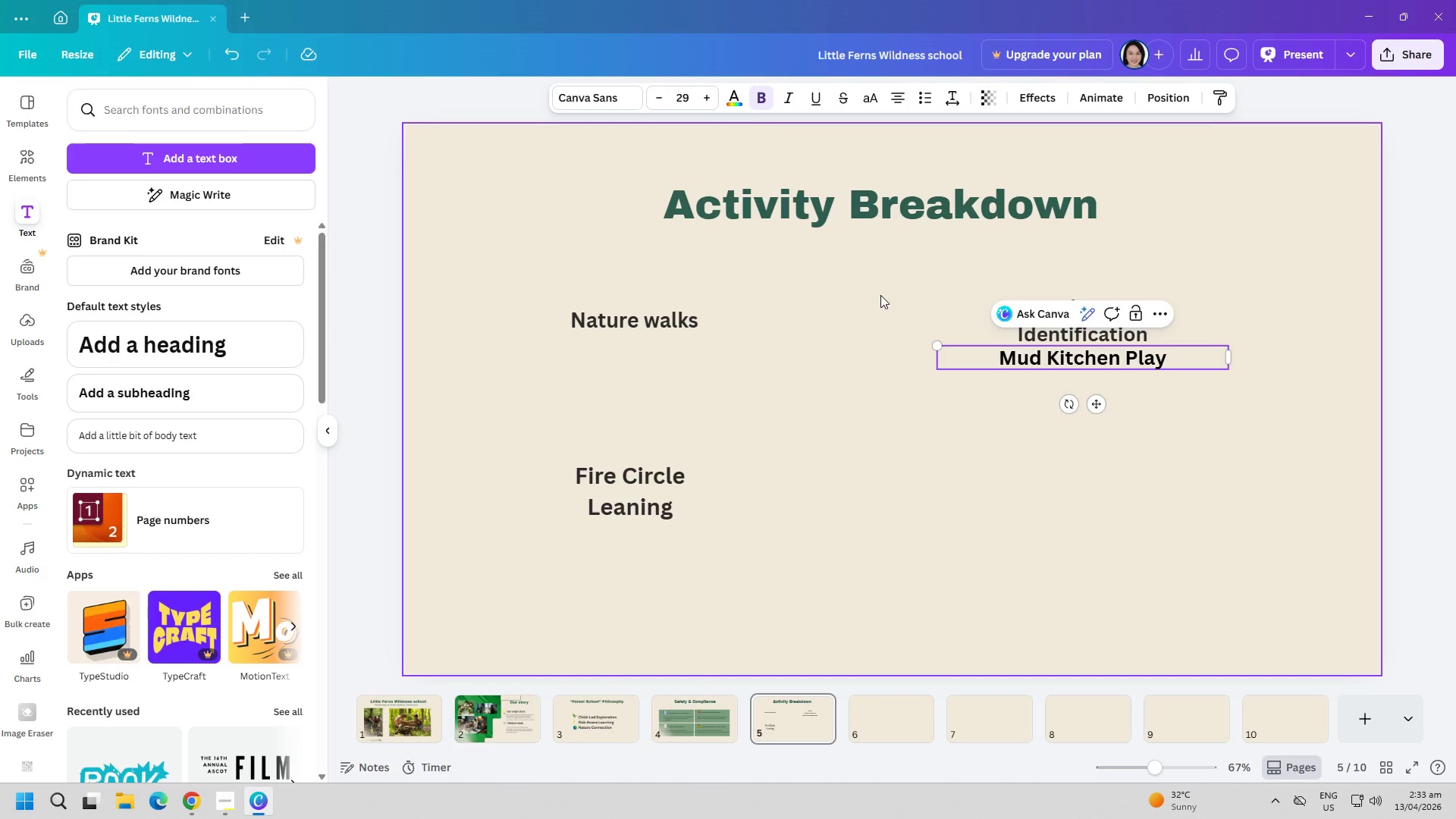 
key(Enter)
 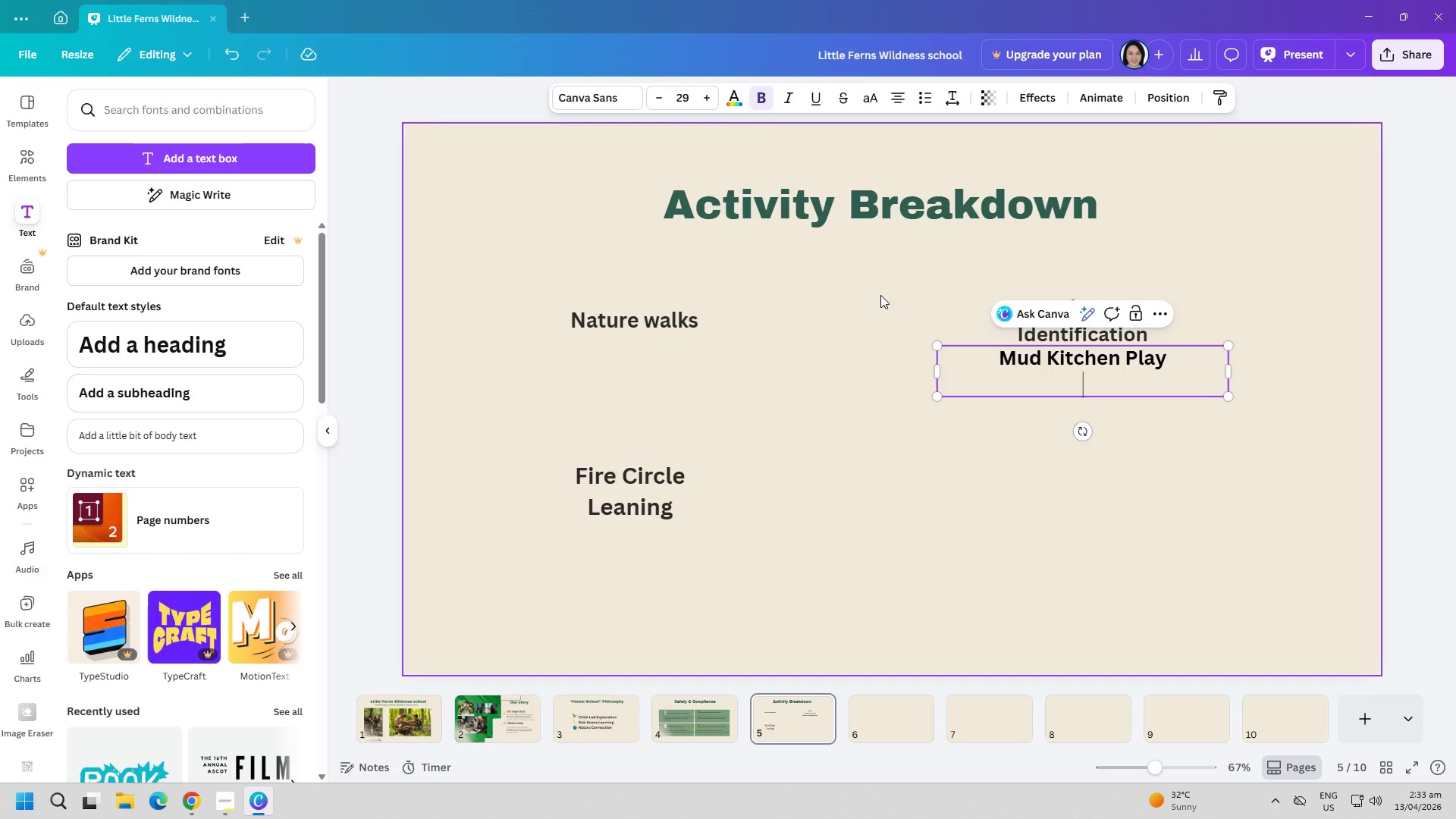 
type(Season )
key(Backspace)
type(al Crafts)
 